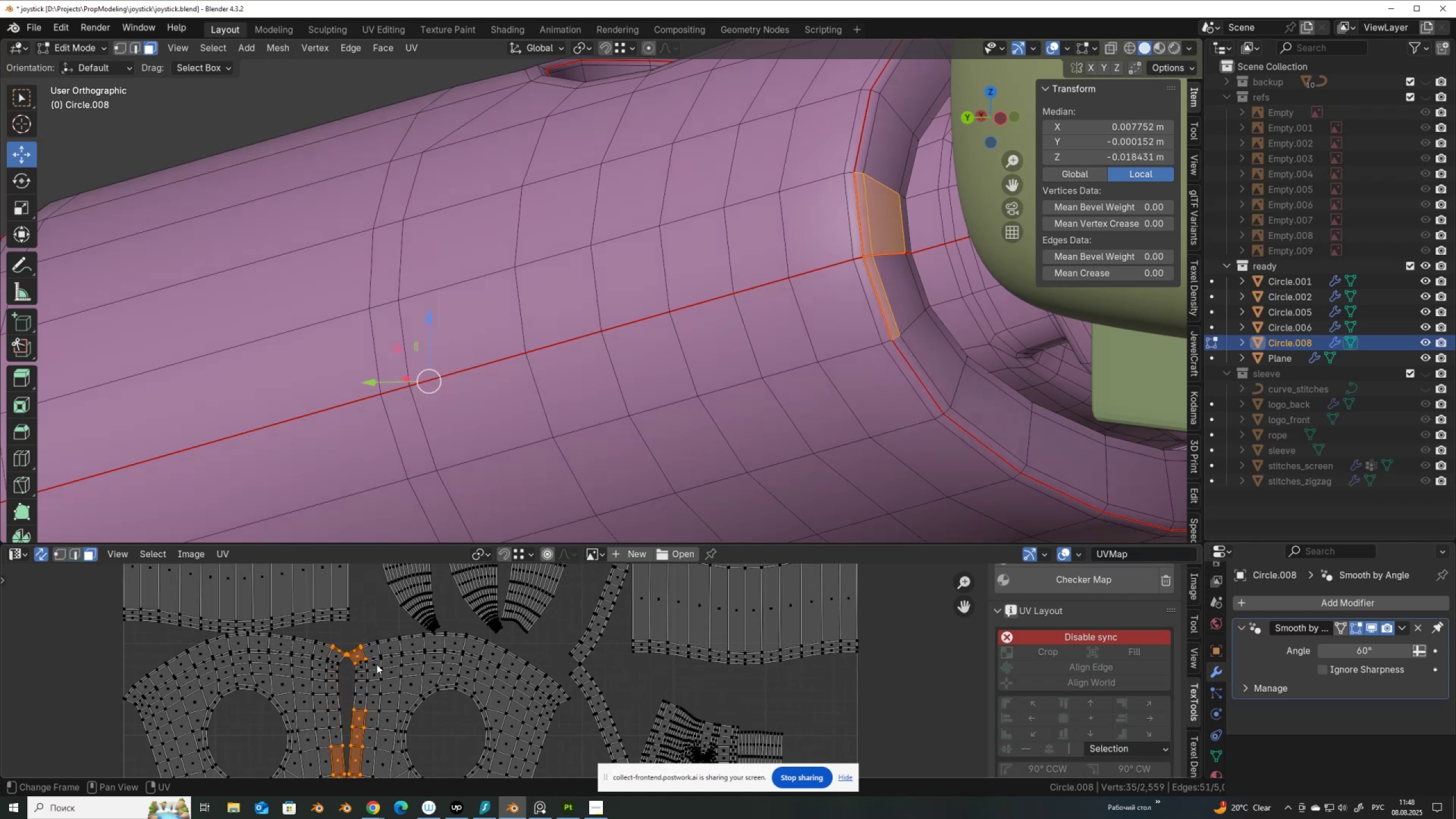 
left_click([379, 663])
 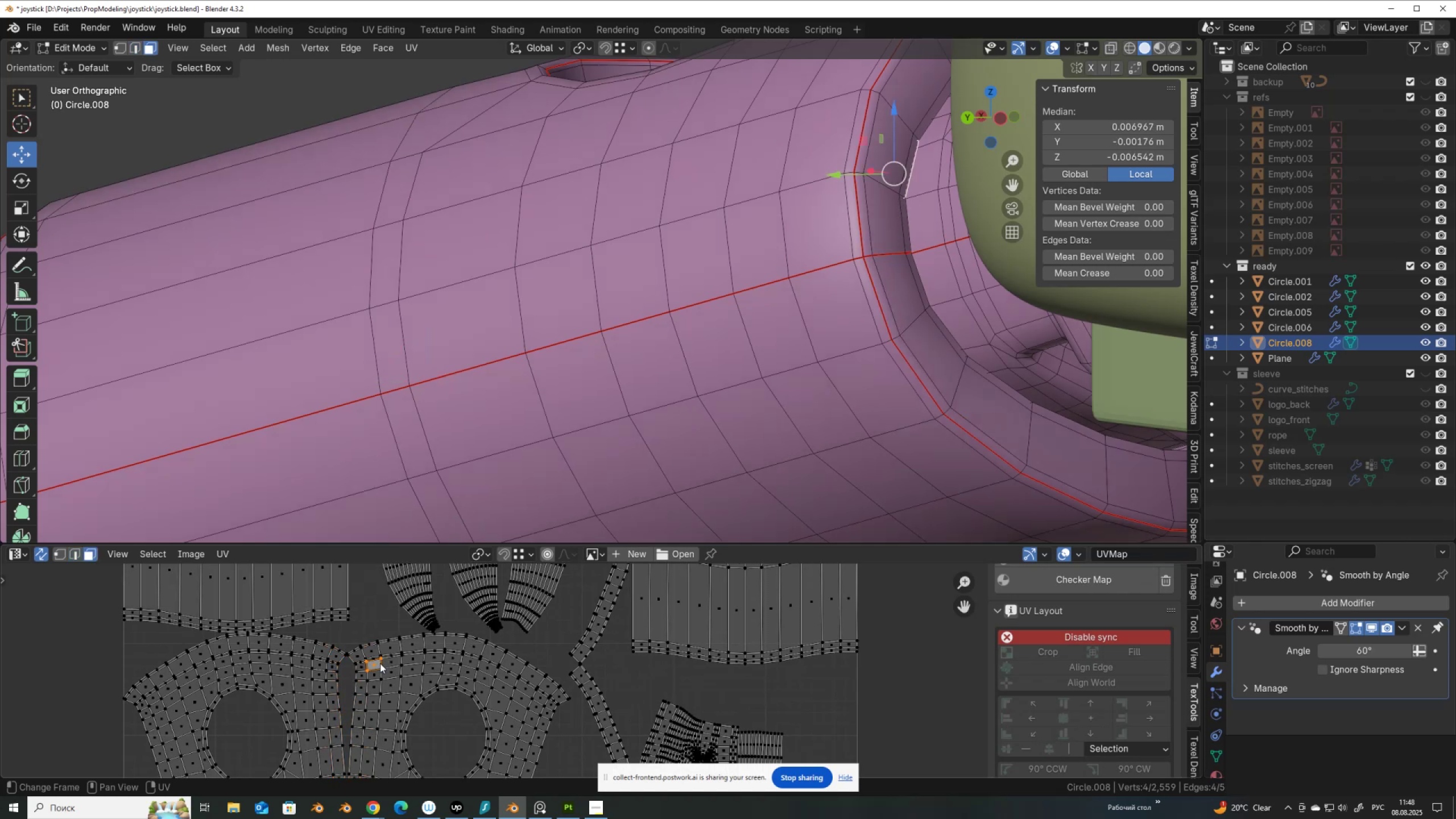 
key(L)
 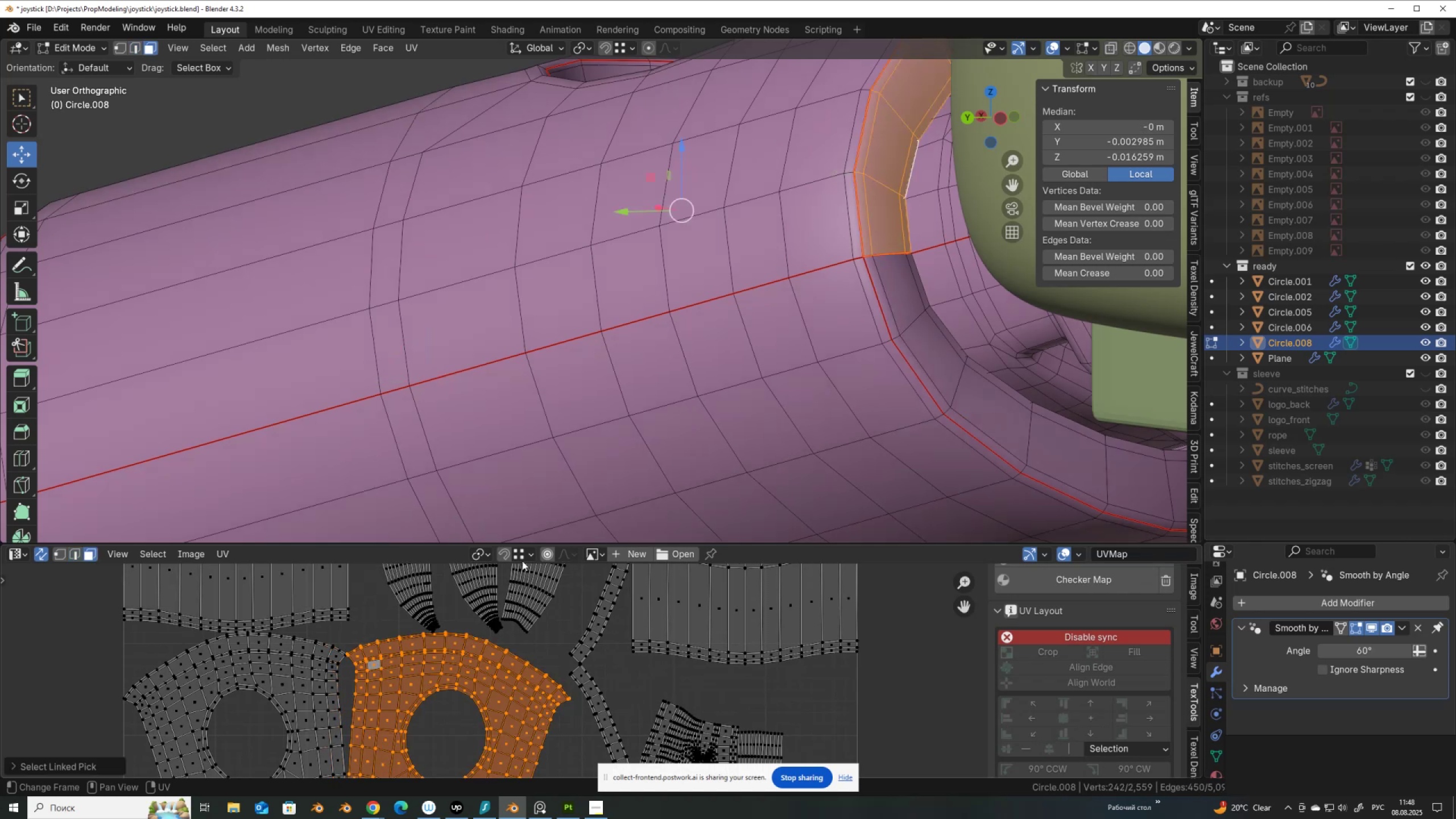 
scroll: coordinate [700, 334], scroll_direction: down, amount: 11.0
 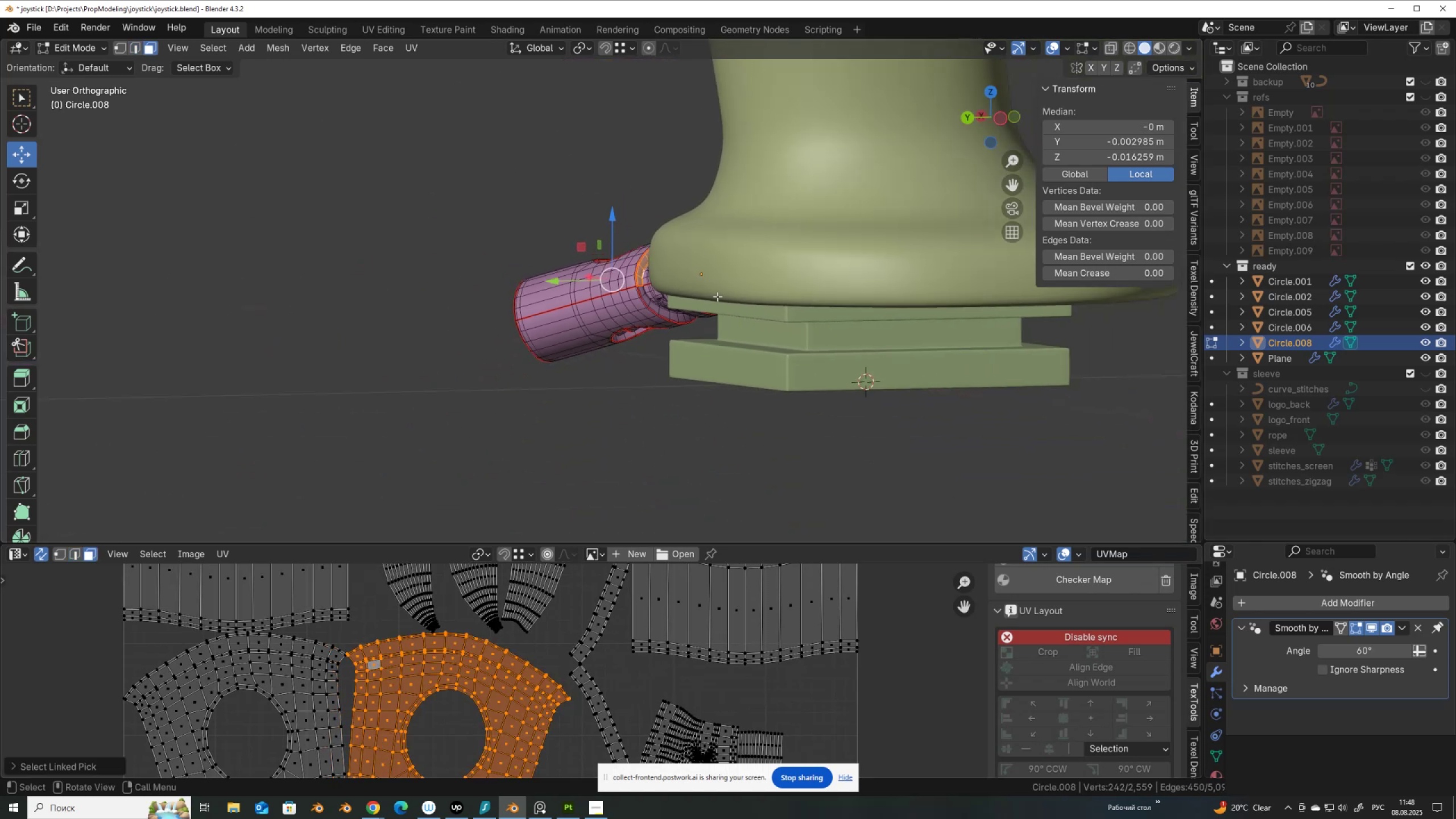 
key(Tab)
 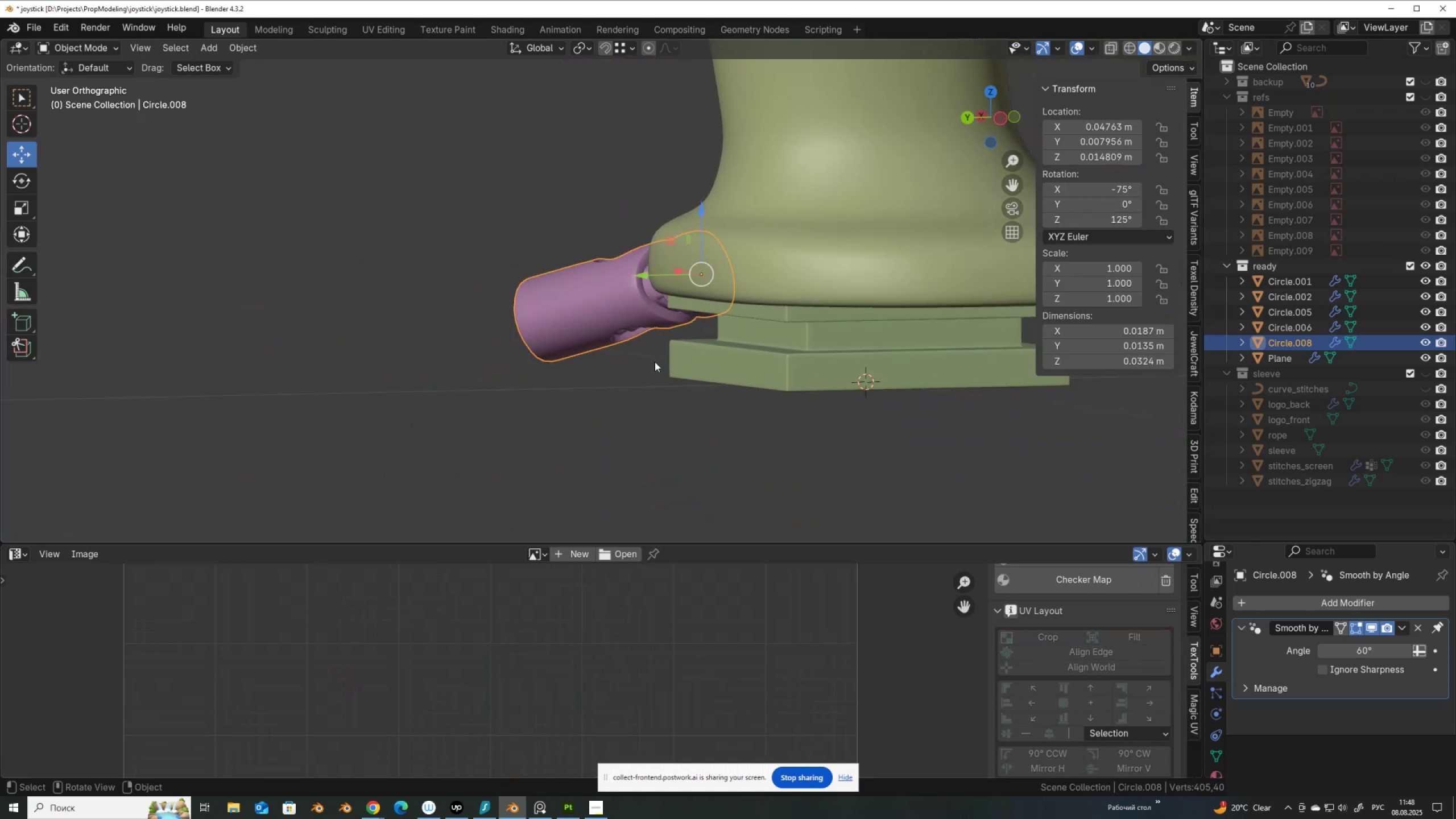 
scroll: coordinate [651, 362], scroll_direction: down, amount: 1.0
 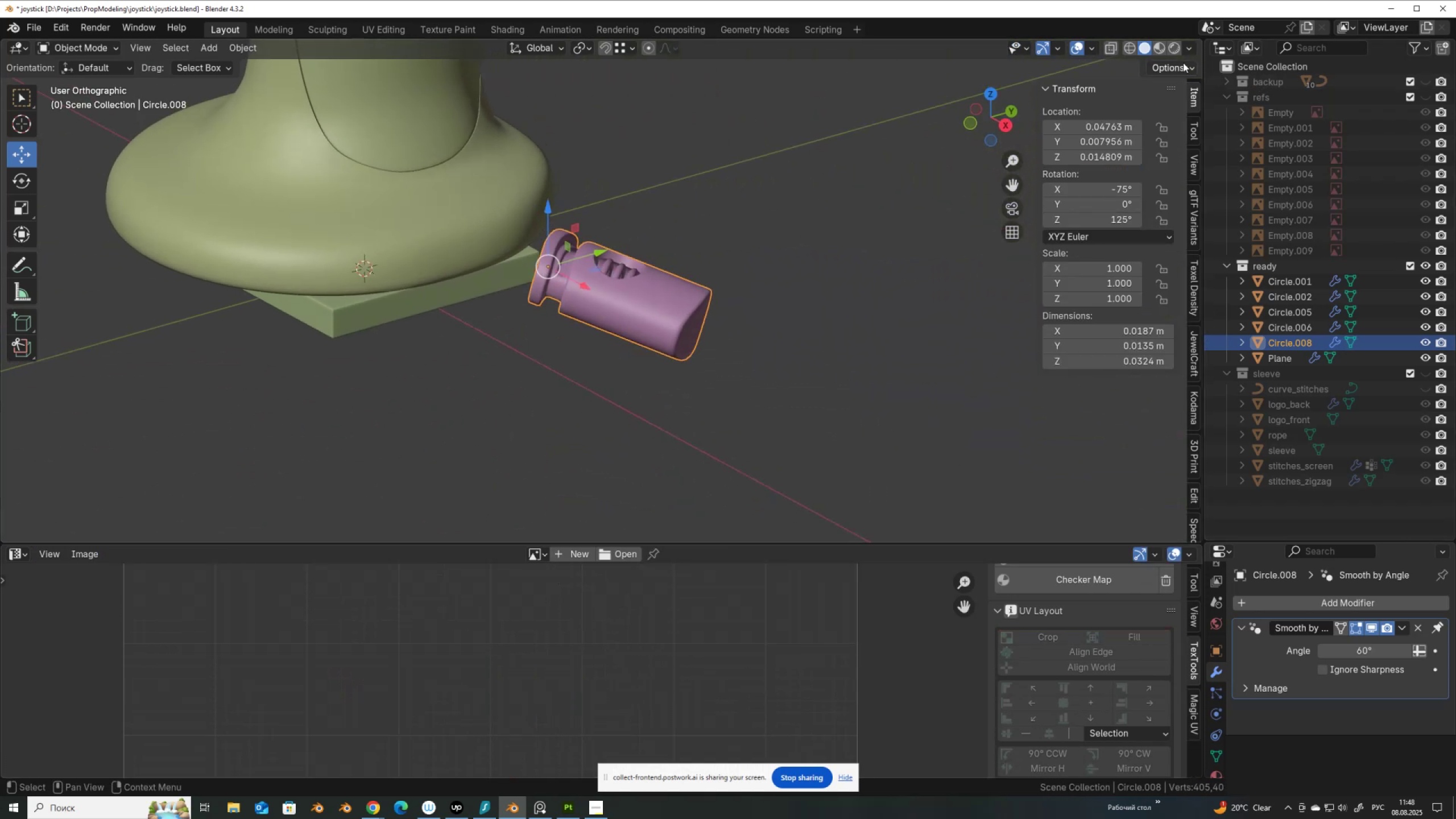 
left_click([1158, 45])
 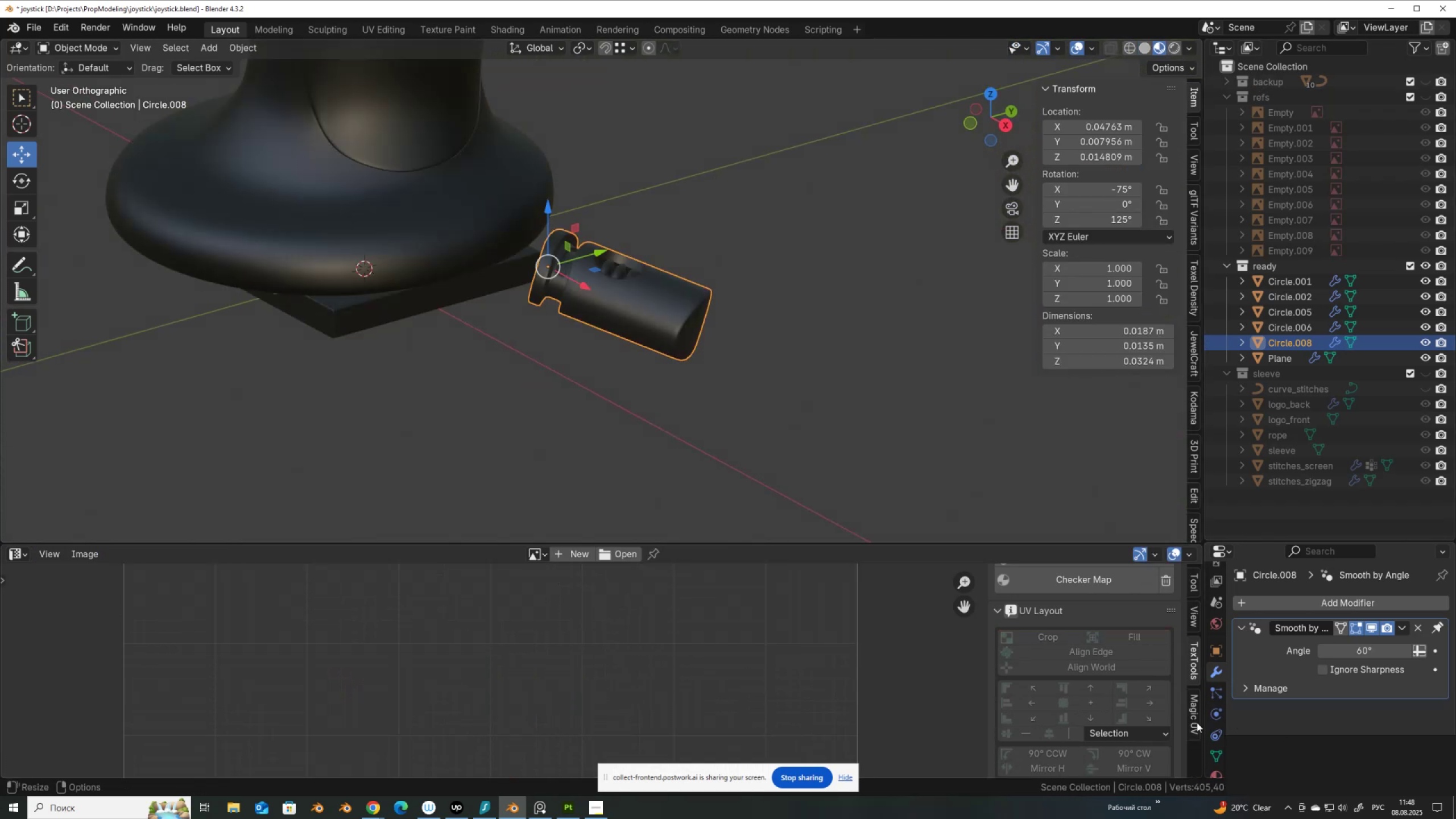 
scroll: coordinate [1214, 729], scroll_direction: down, amount: 3.0
 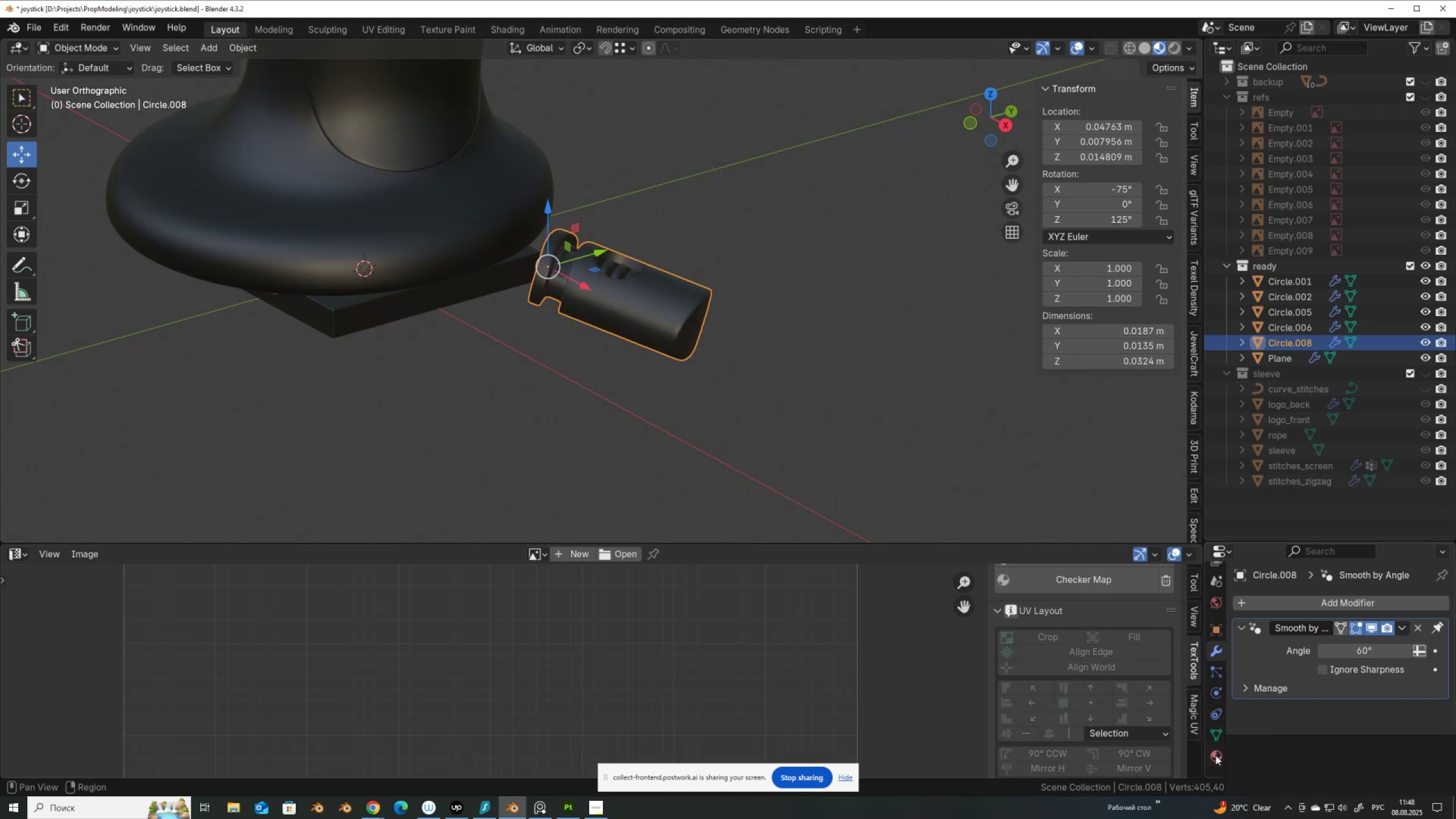 
left_click([1215, 755])
 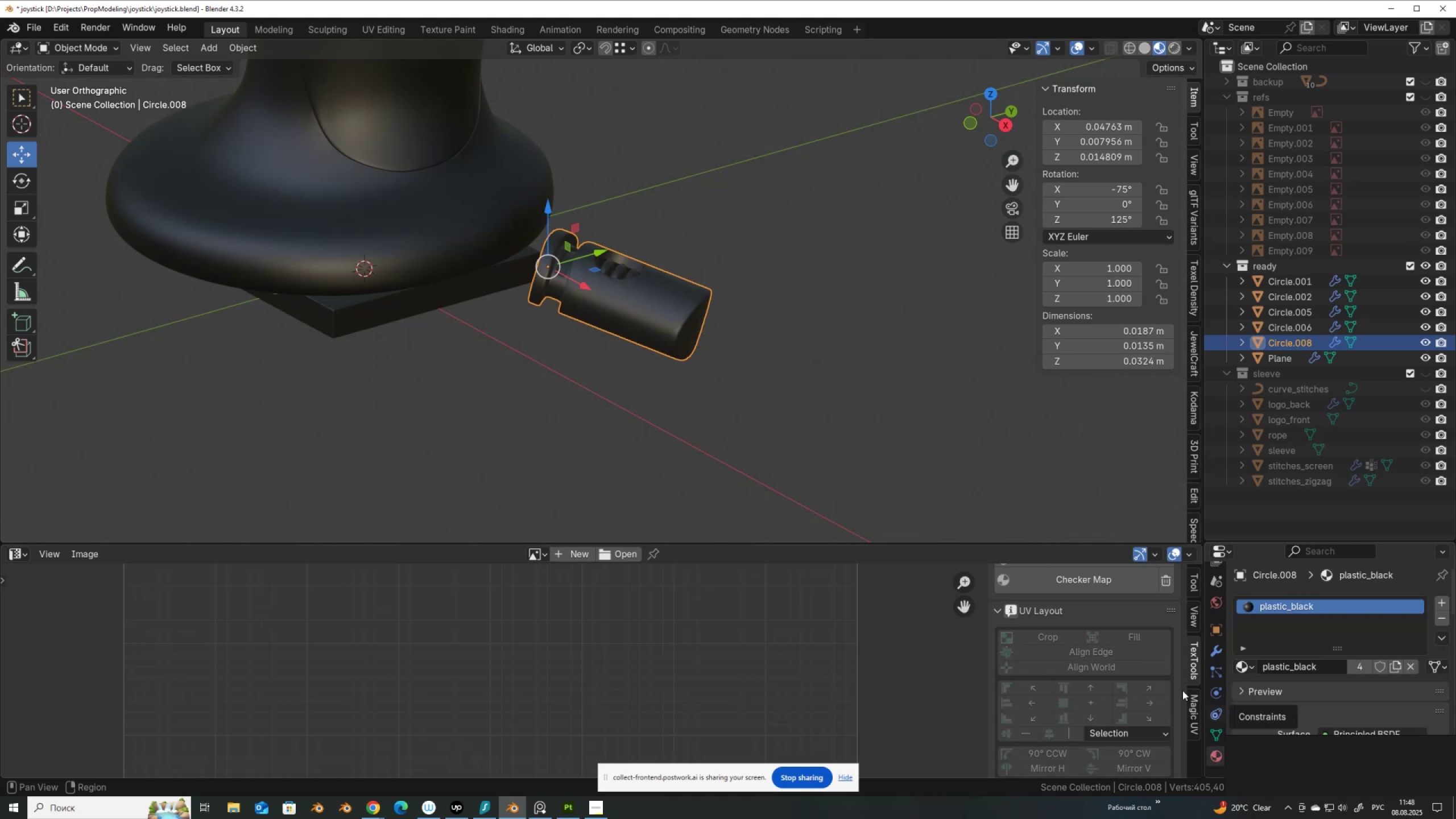 
scroll: coordinate [728, 355], scroll_direction: down, amount: 6.0
 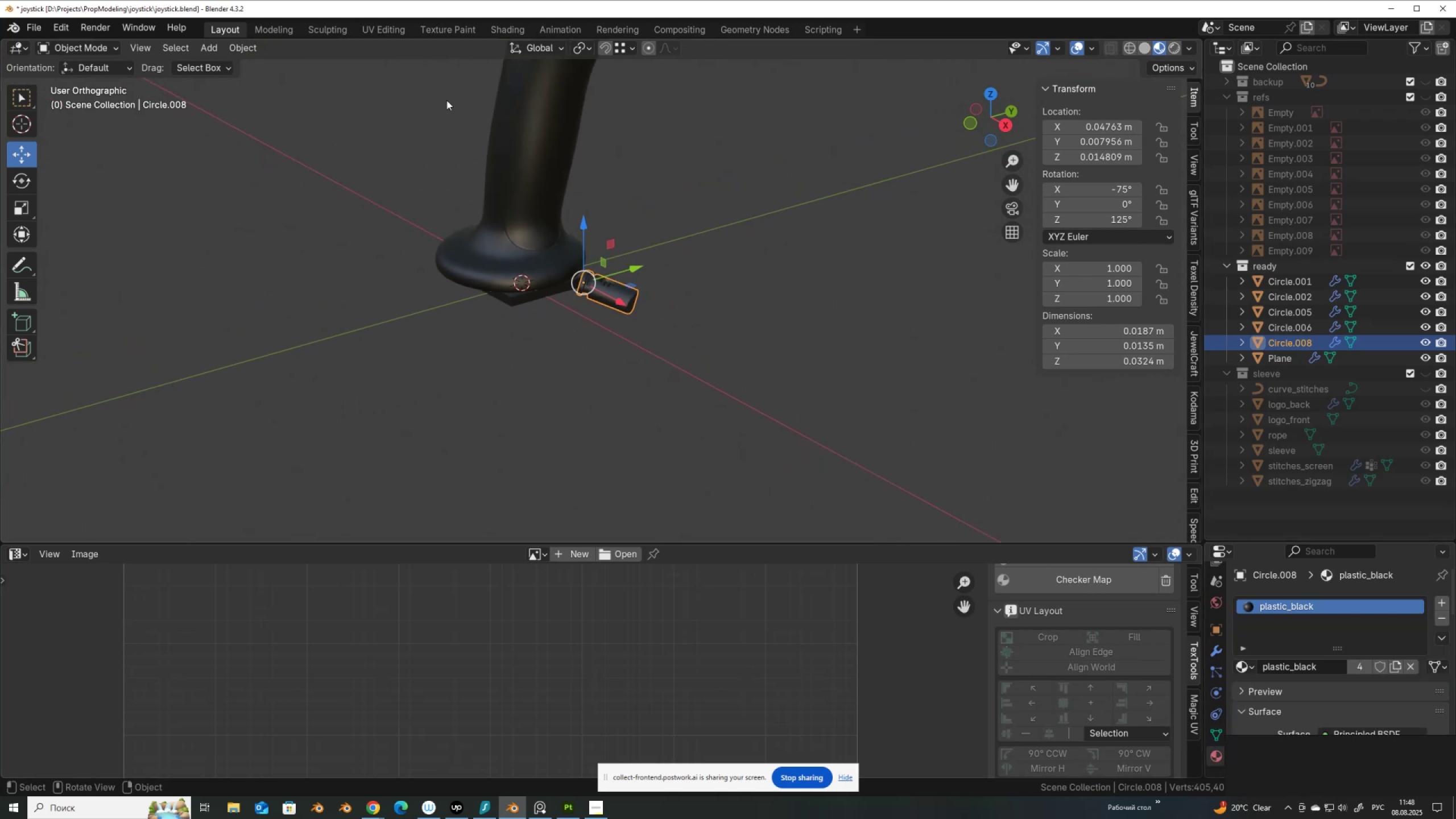 
hold_key(key=ShiftLeft, duration=0.65)
 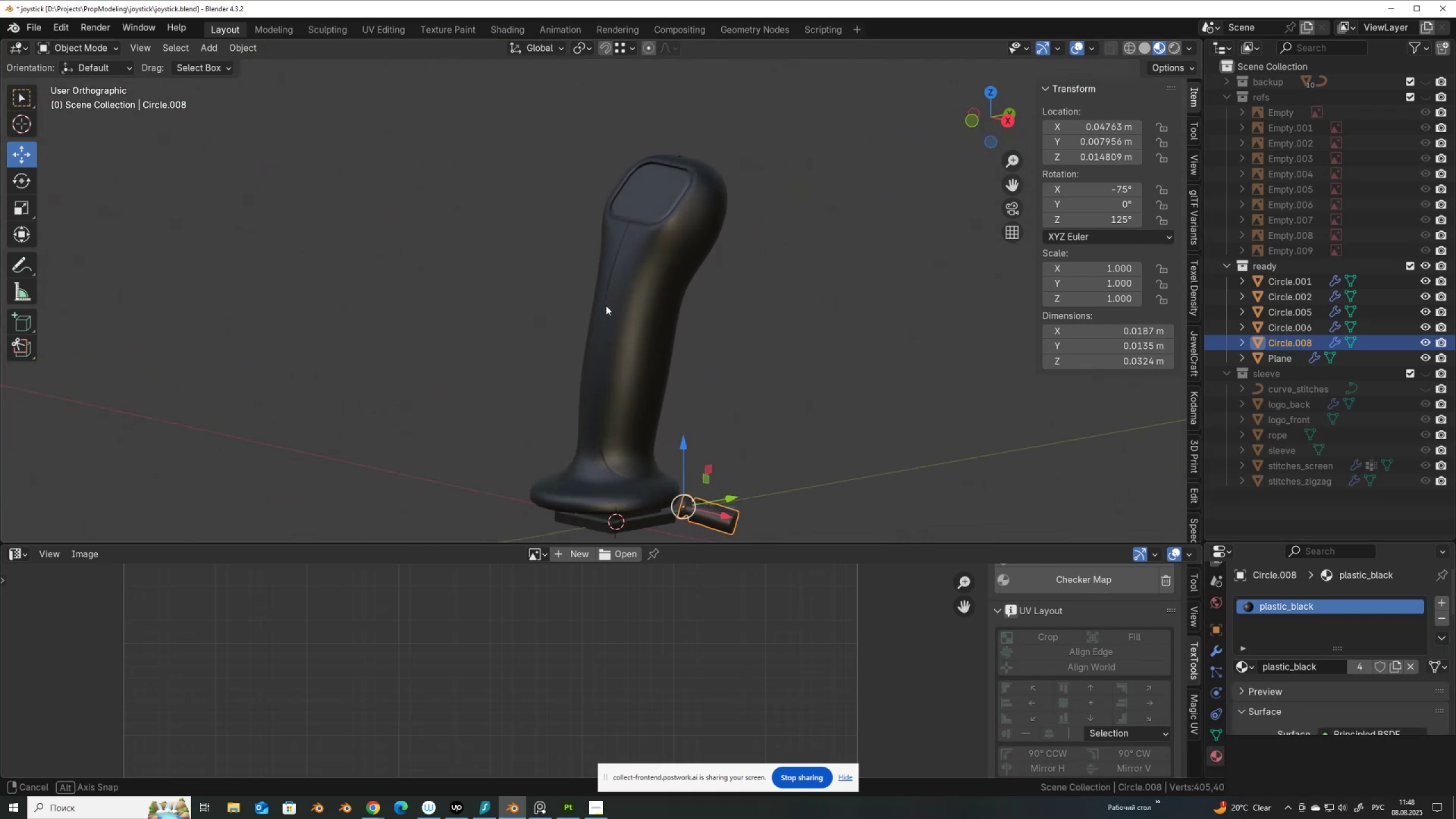 
key(Shift+ShiftLeft)
 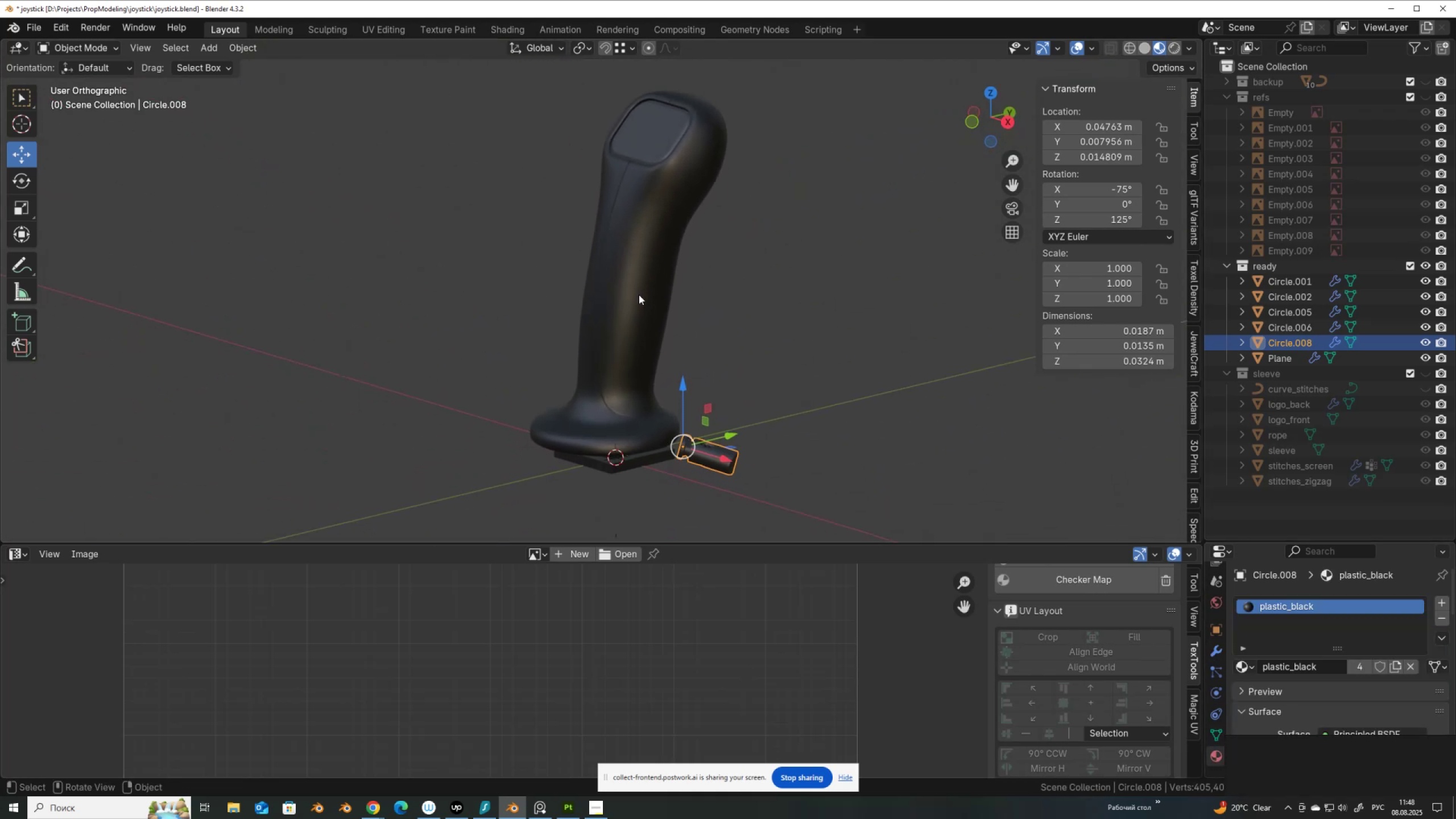 
key(Control+S)
 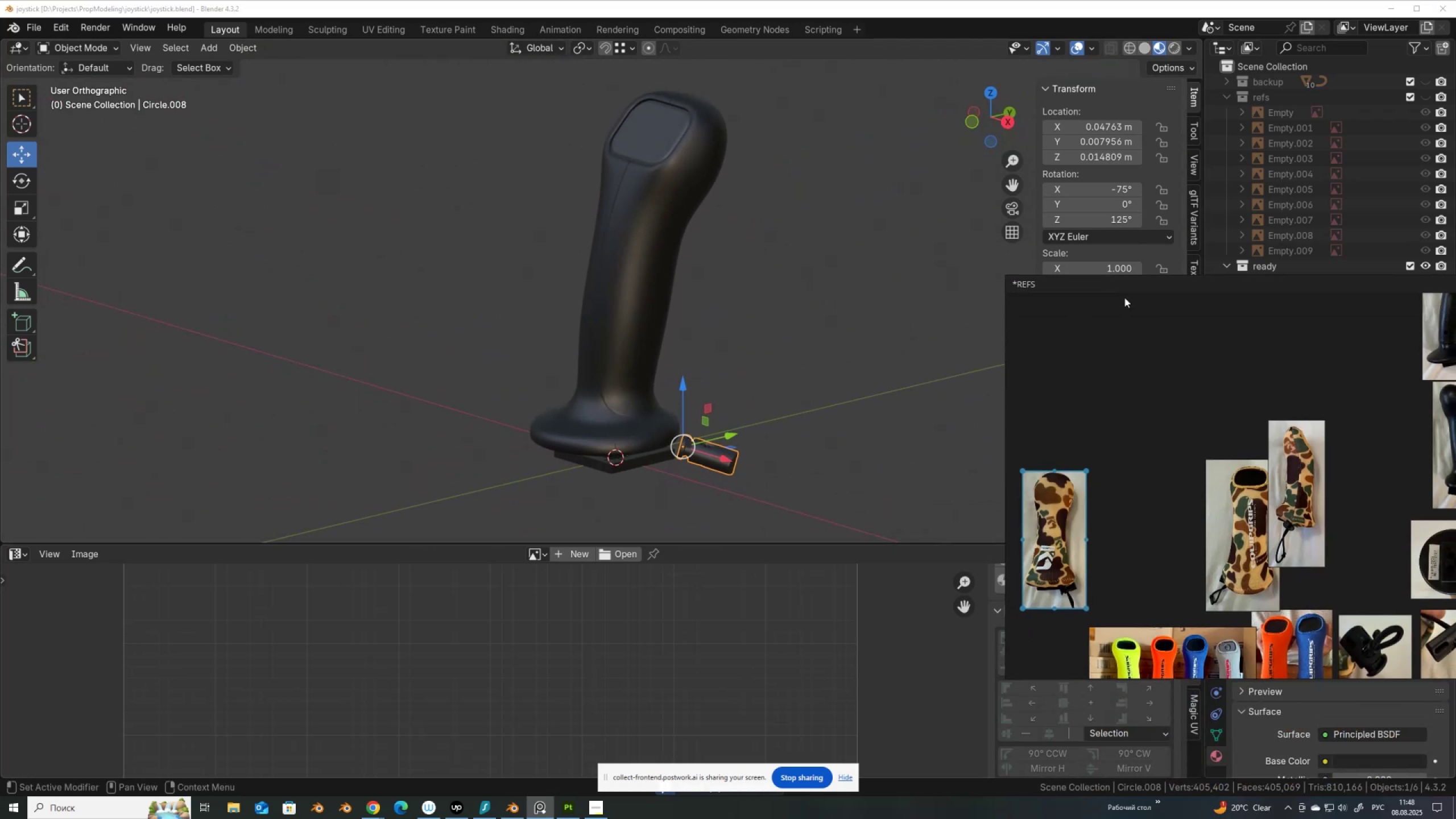 
scroll: coordinate [1133, 387], scroll_direction: up, amount: 10.0
 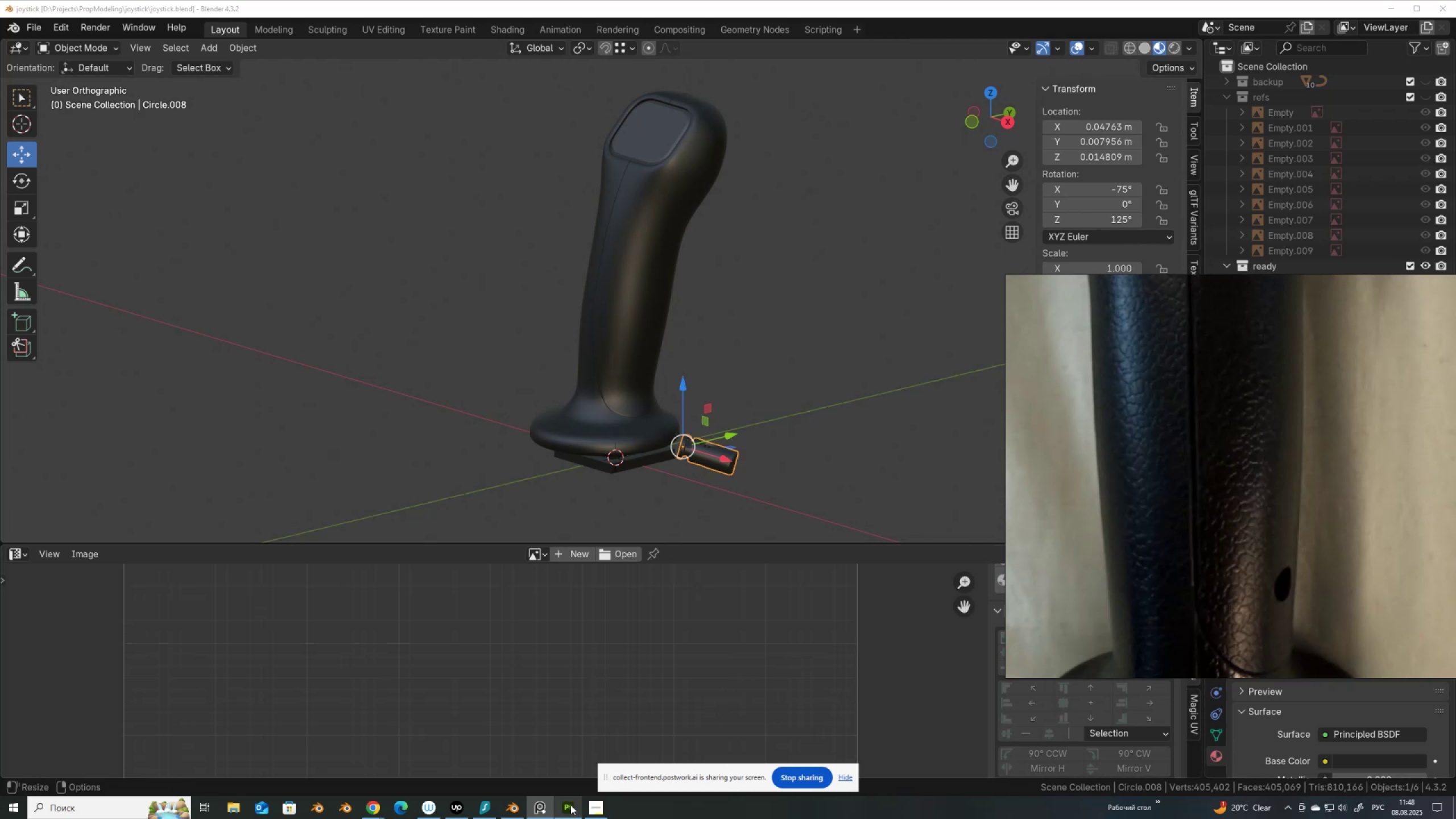 
left_click([570, 806])
 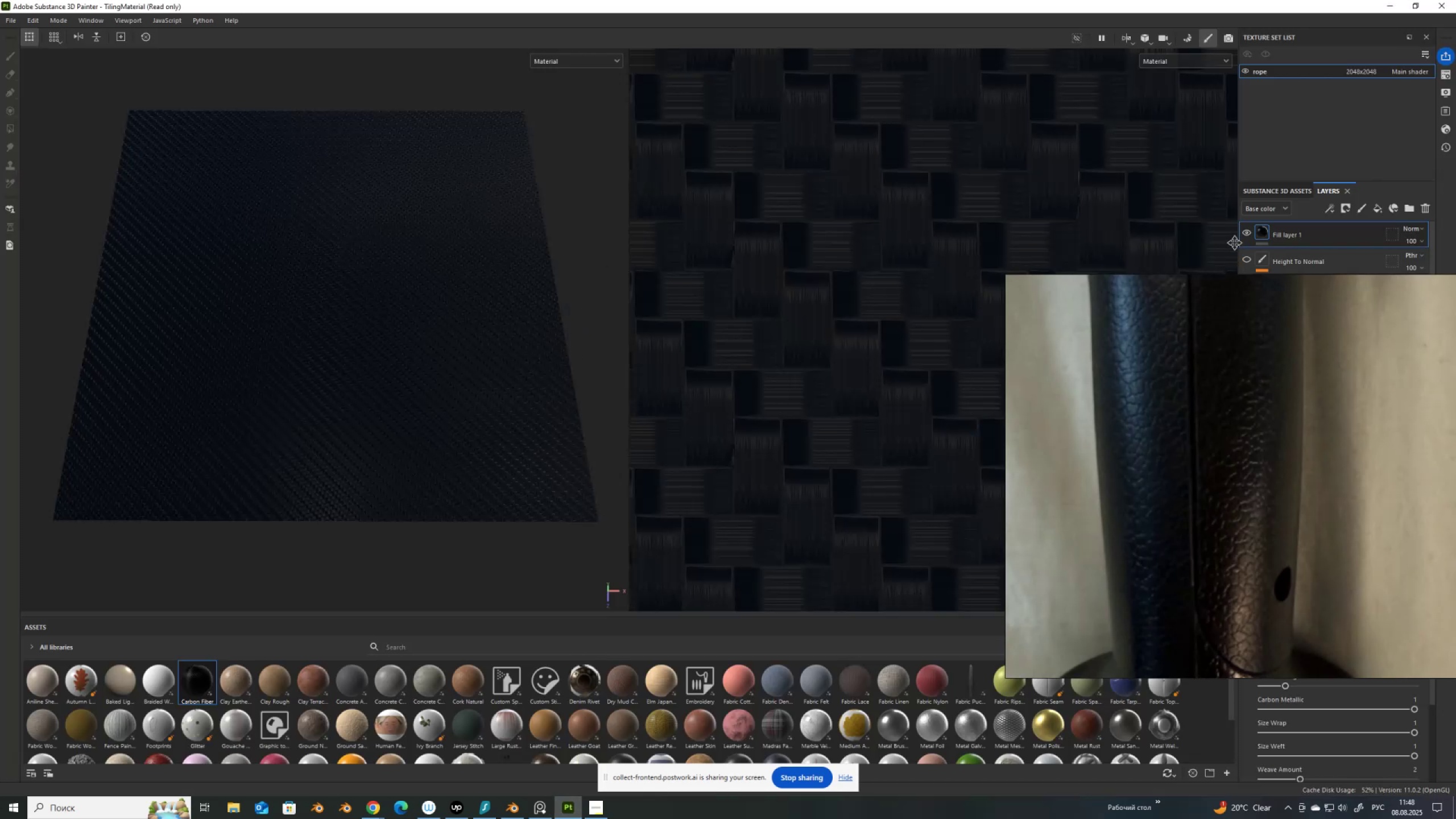 
left_click([1248, 231])
 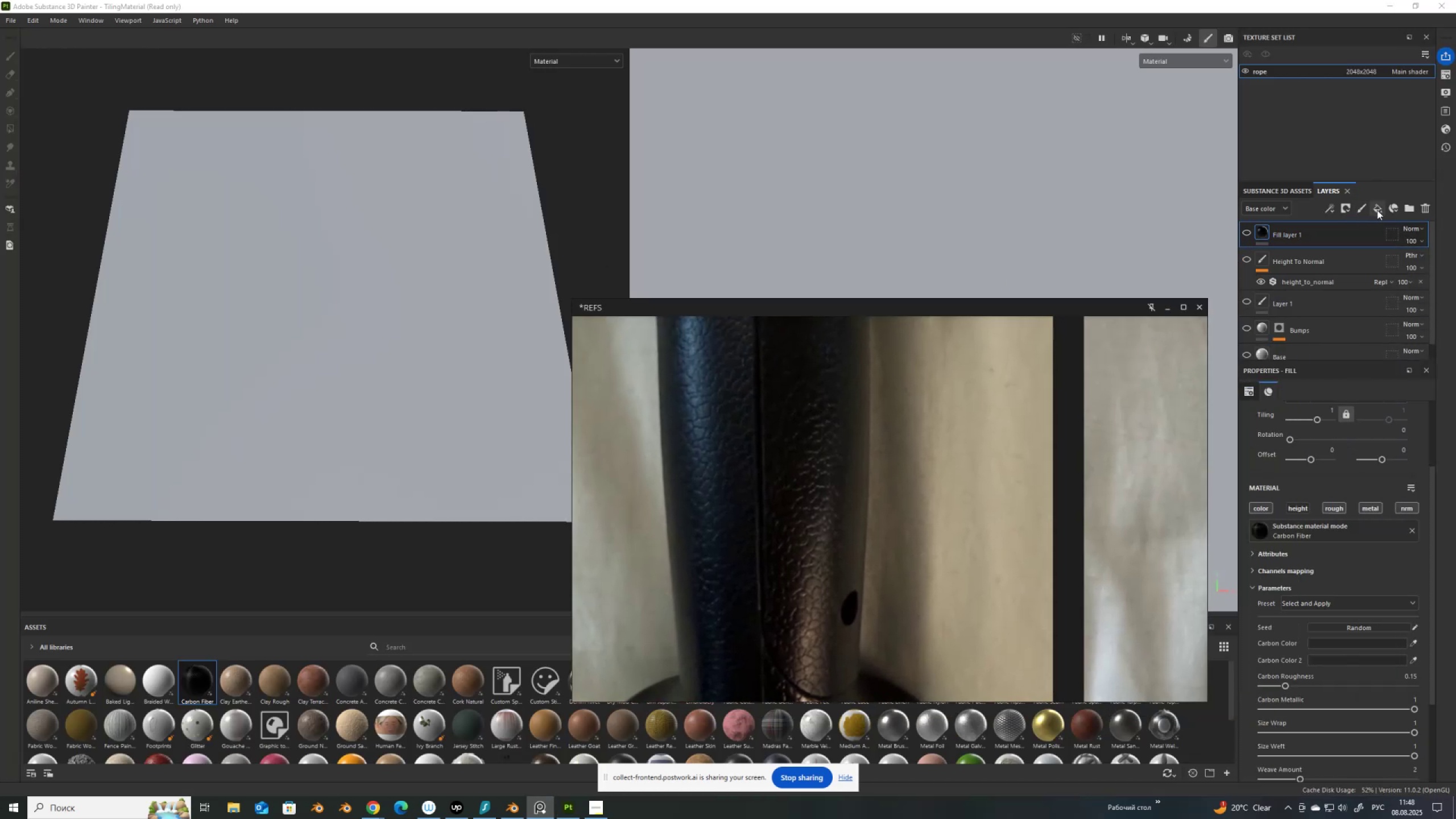 
double_click([1261, 73])
 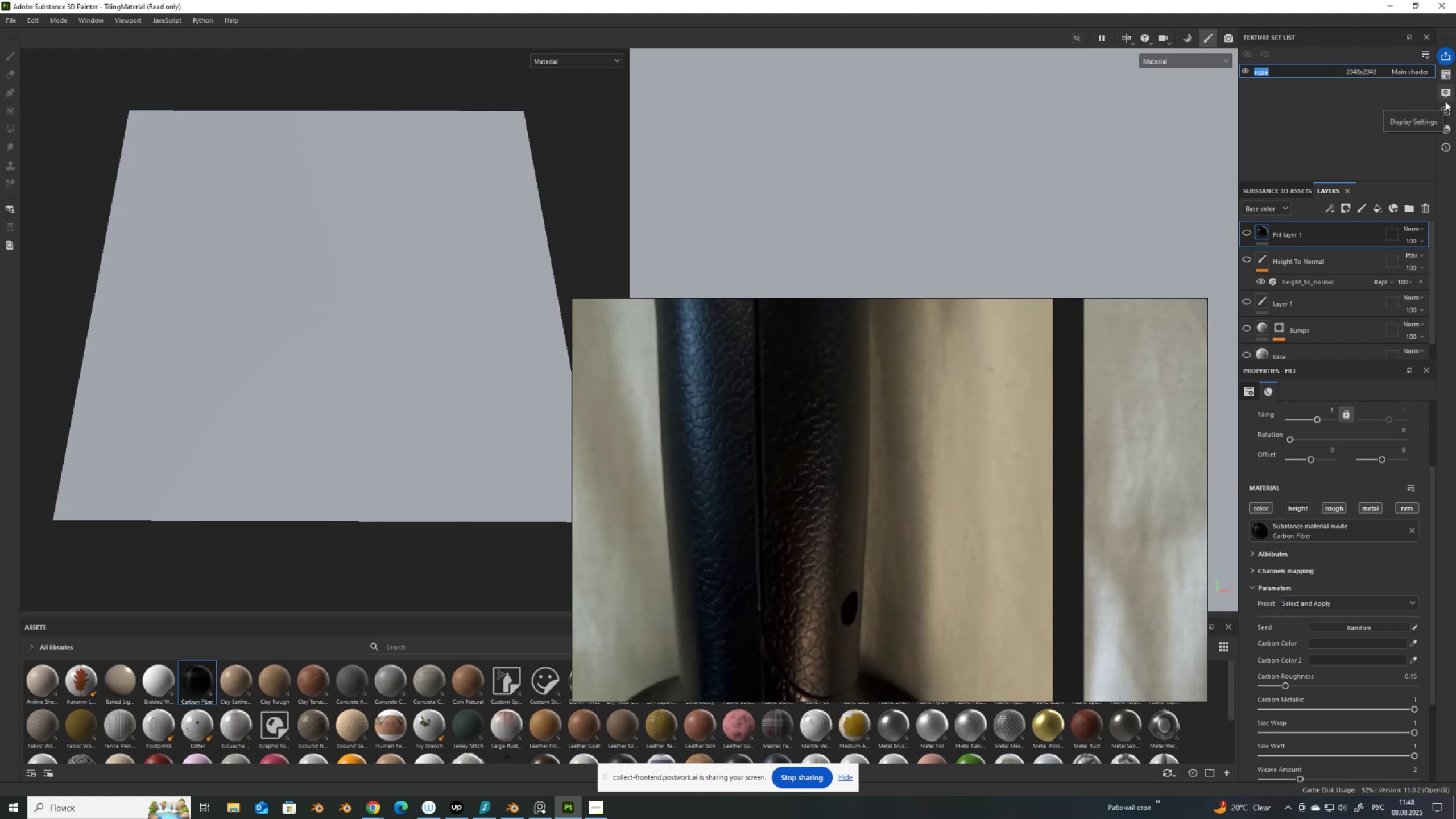 
type(plastic)
 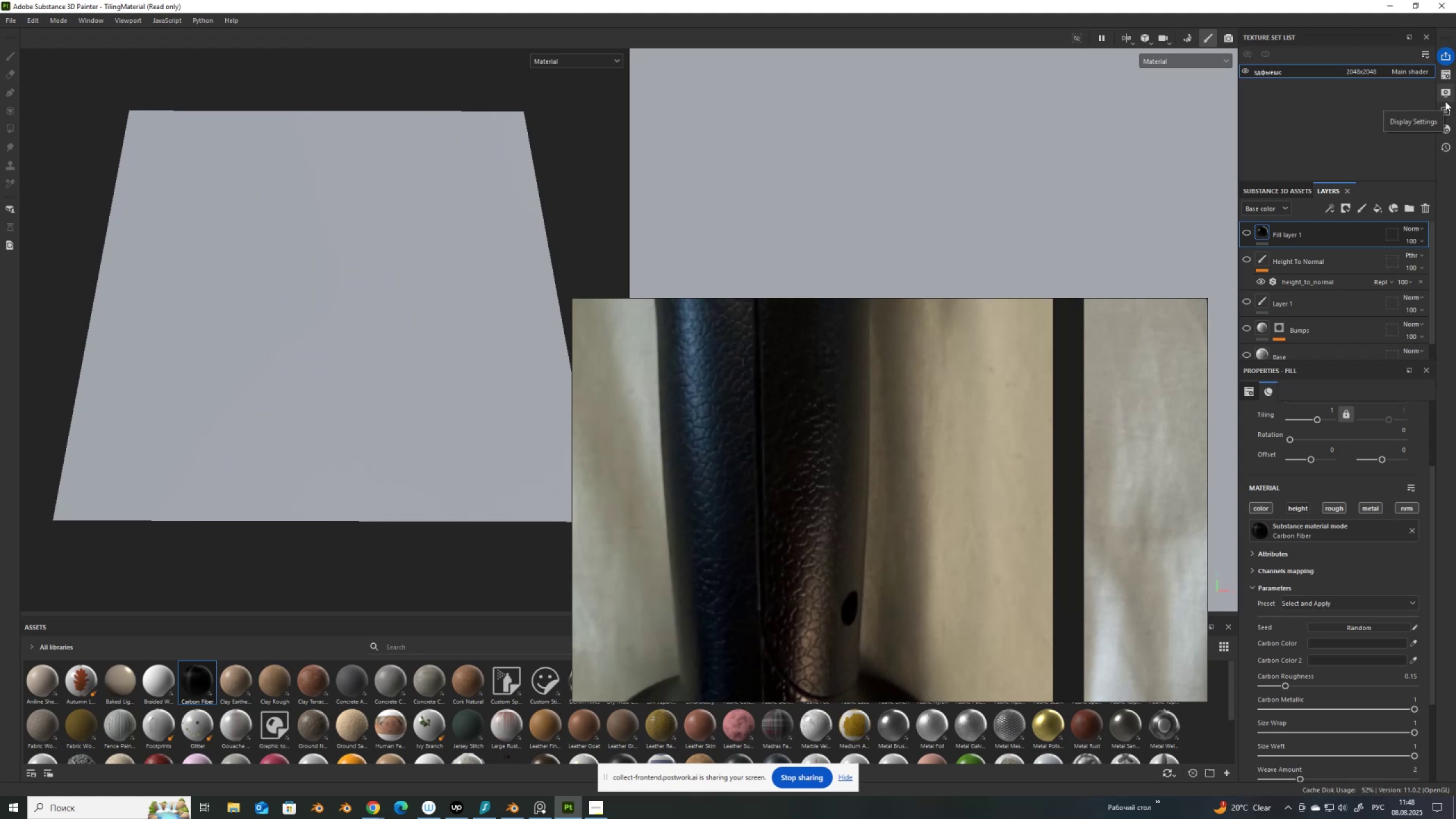 
key(Alt+AltLeft)
 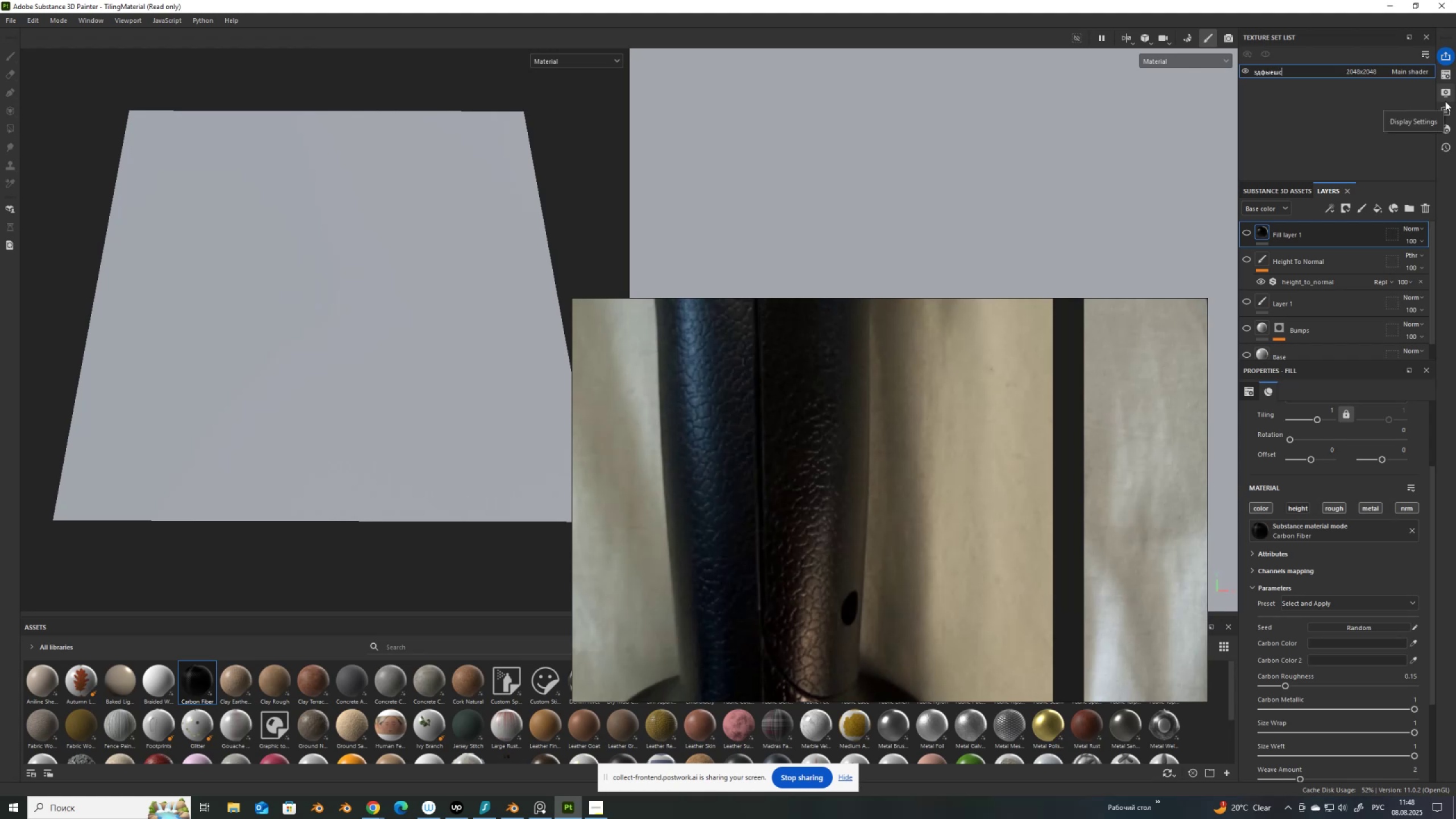 
type(plastic)
key(NumpadEnter)
 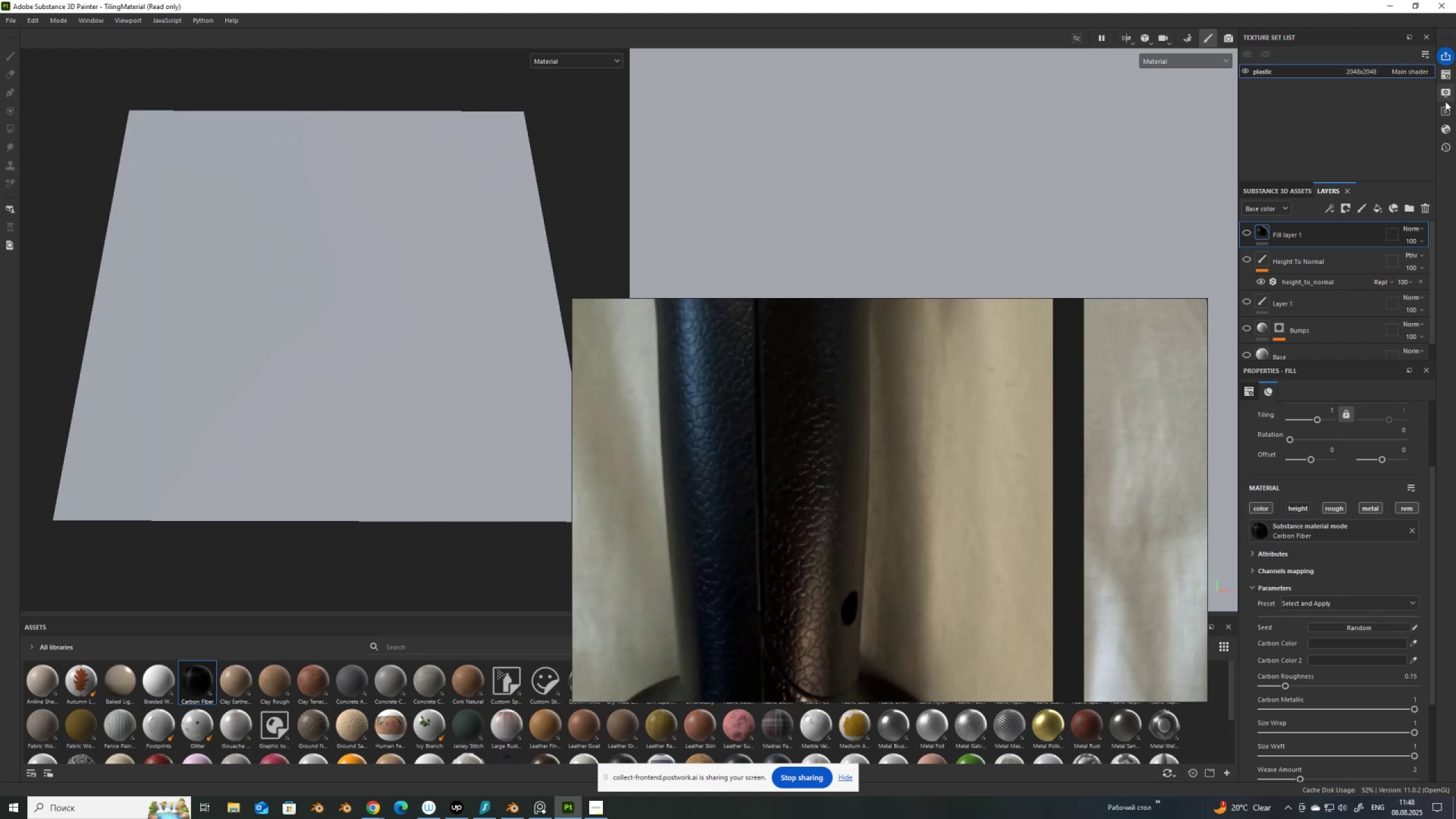 
hold_key(key=Backspace, duration=0.91)
 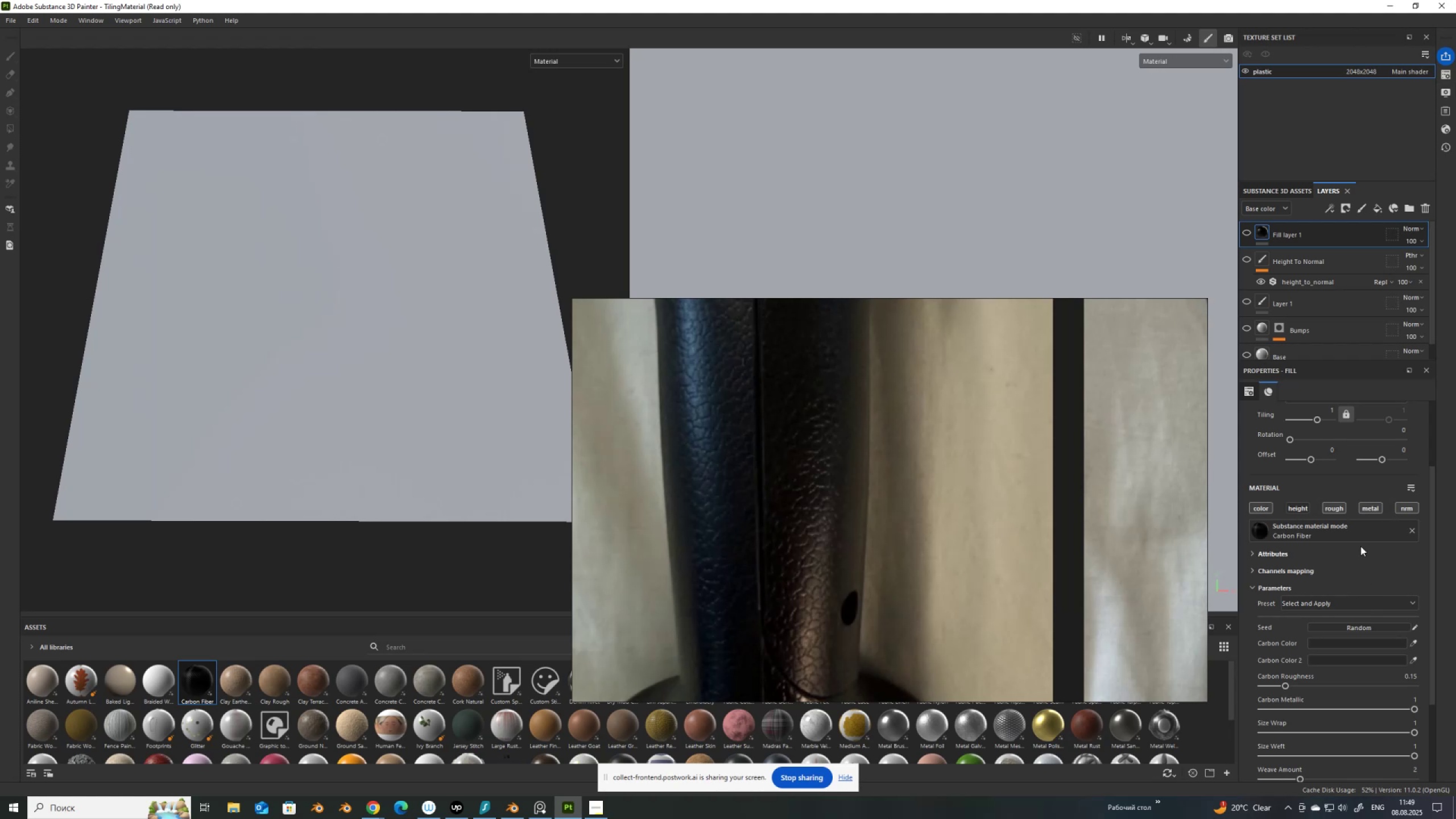 
left_click([1378, 209])
 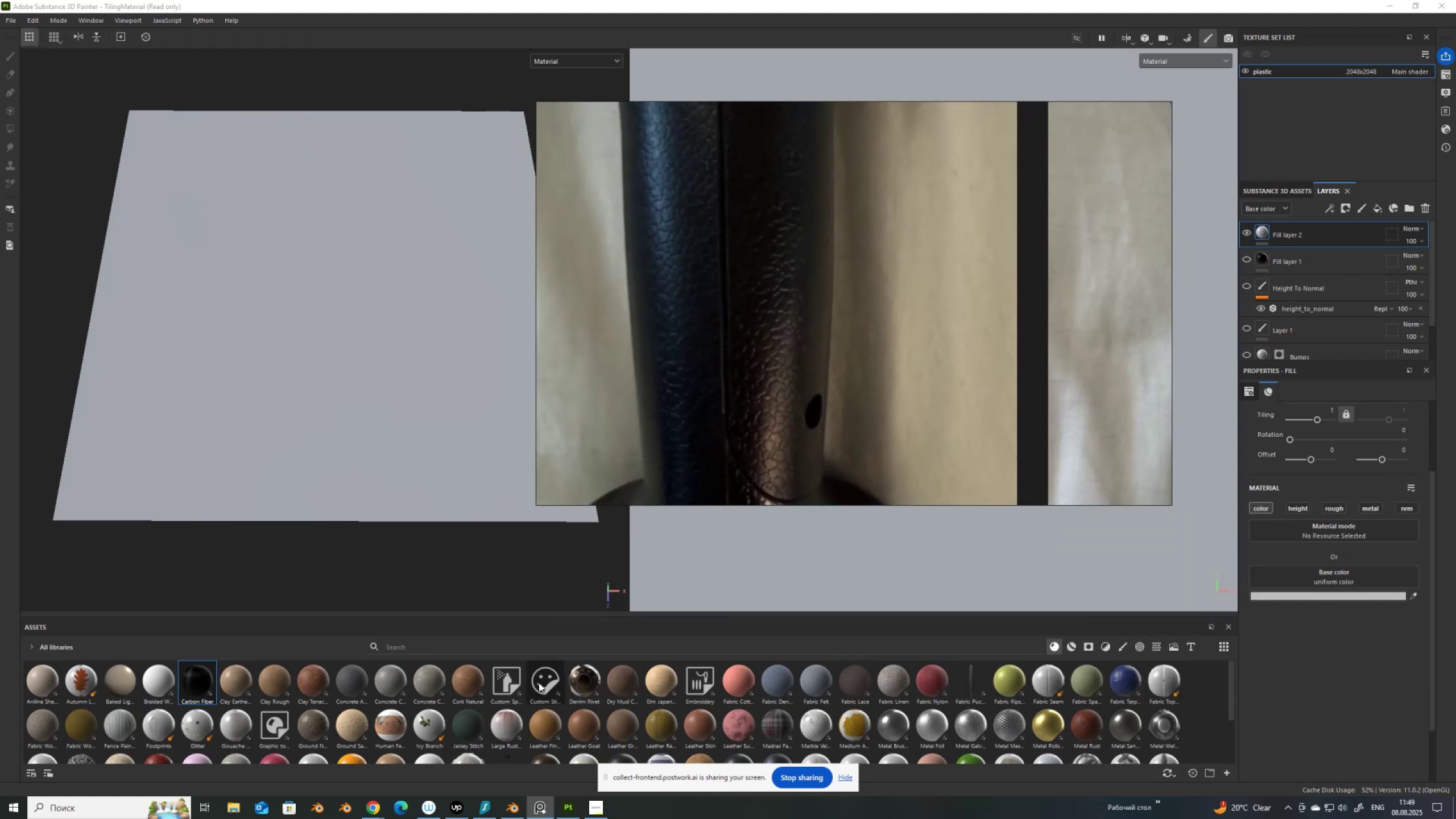 
left_click([451, 640])
 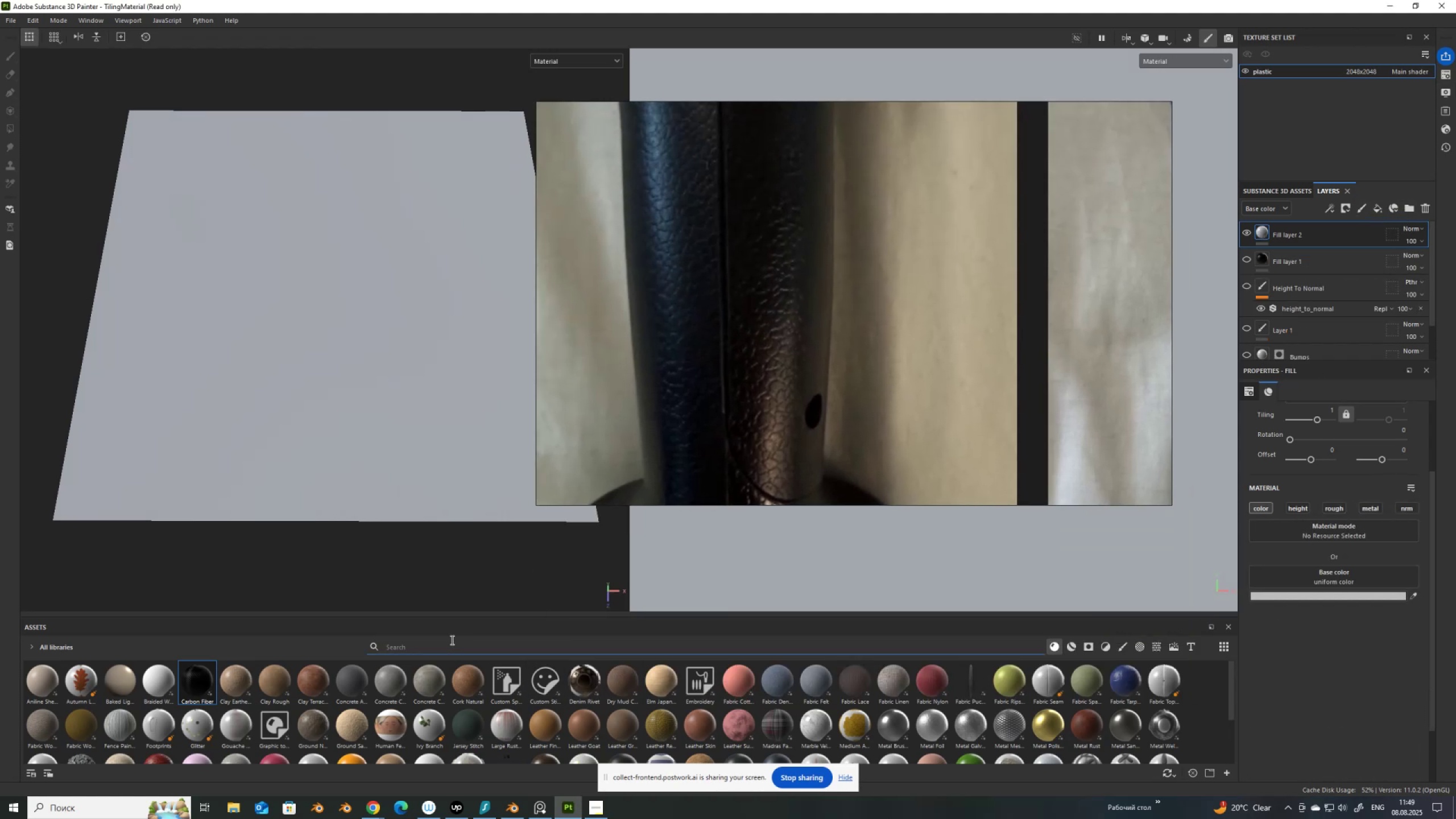 
type(plast)
 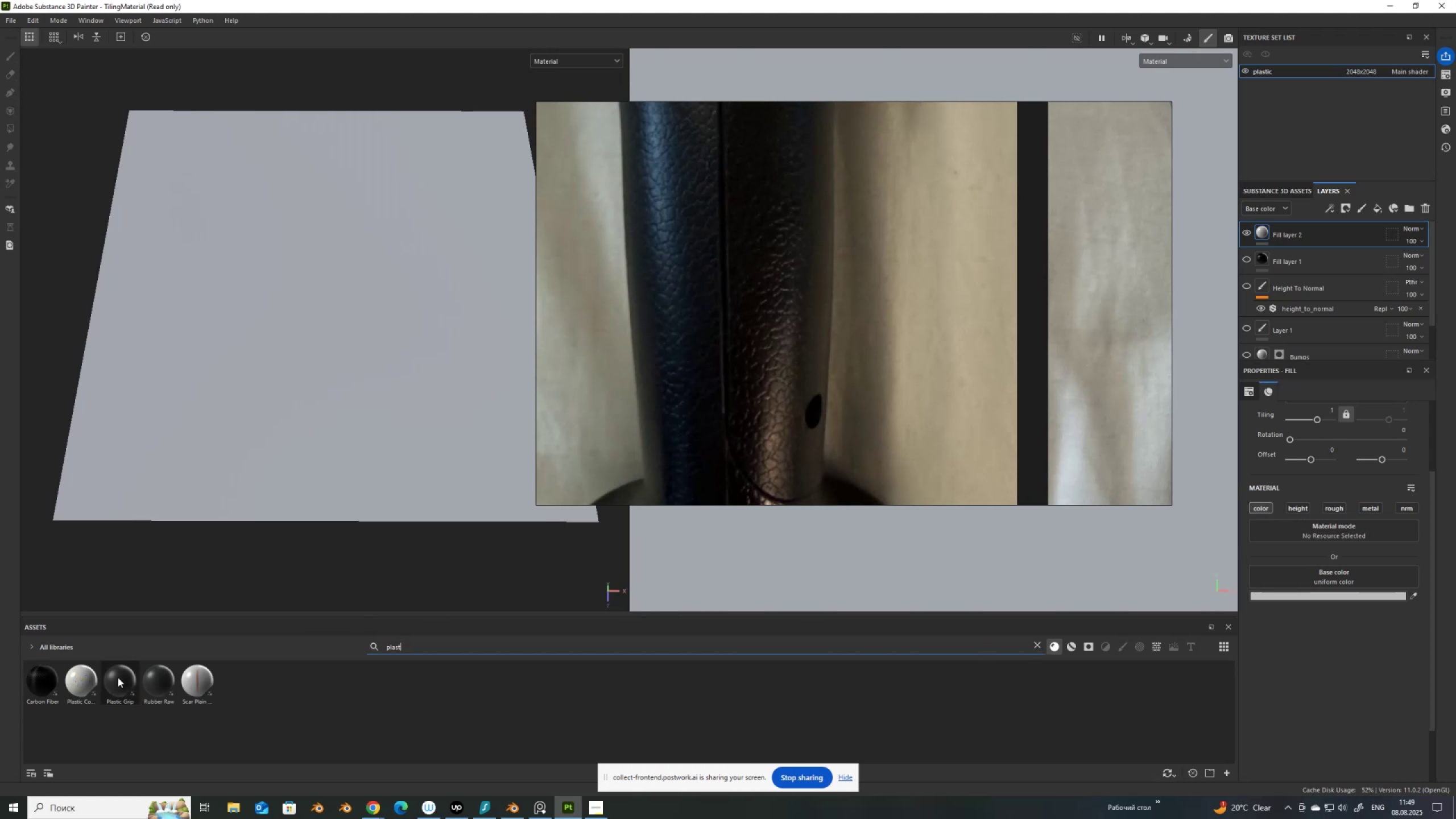 
left_click_drag(start_coordinate=[118, 677], to_coordinate=[1313, 536])
 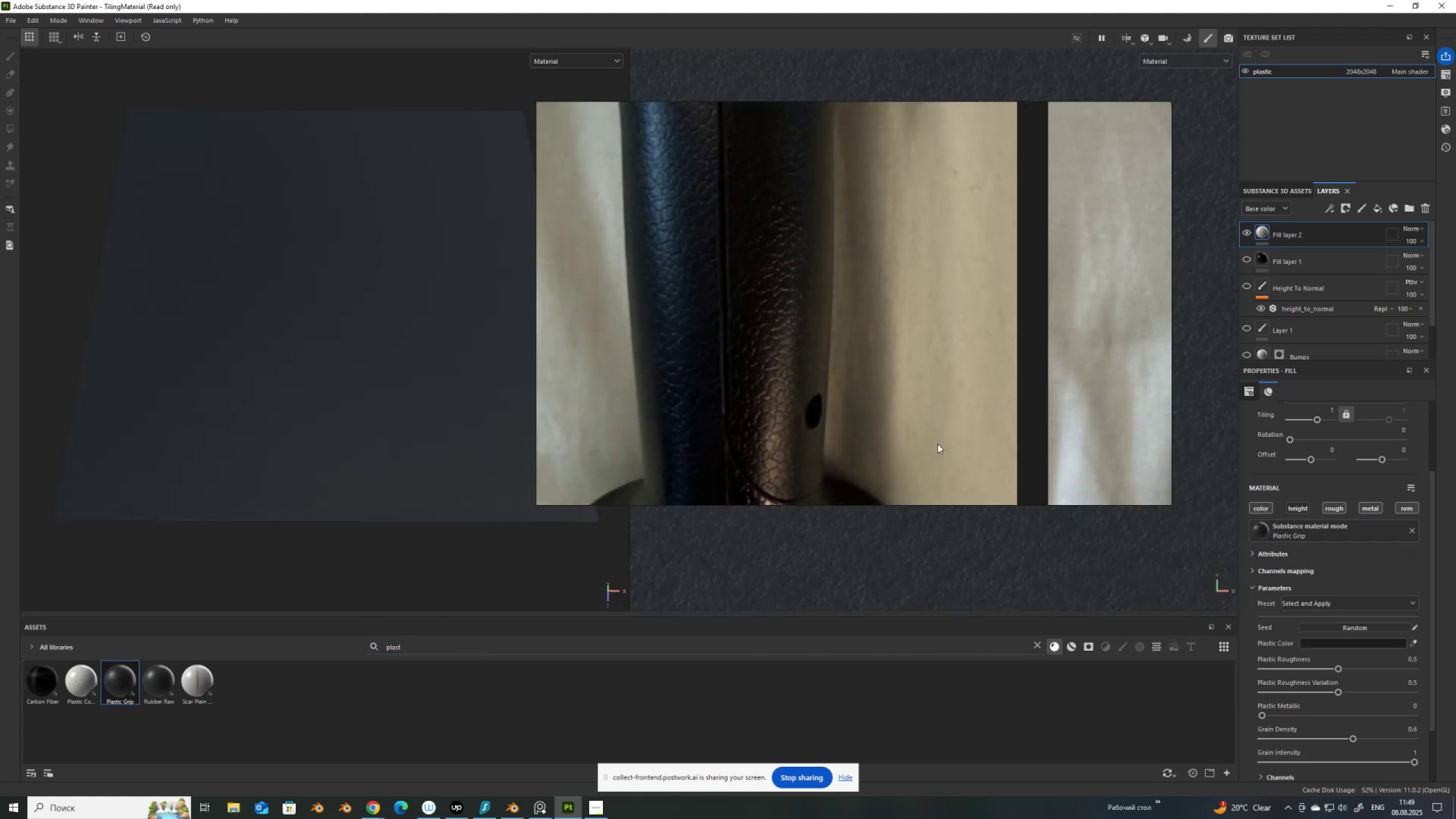 
scroll: coordinate [856, 520], scroll_direction: up, amount: 4.0
 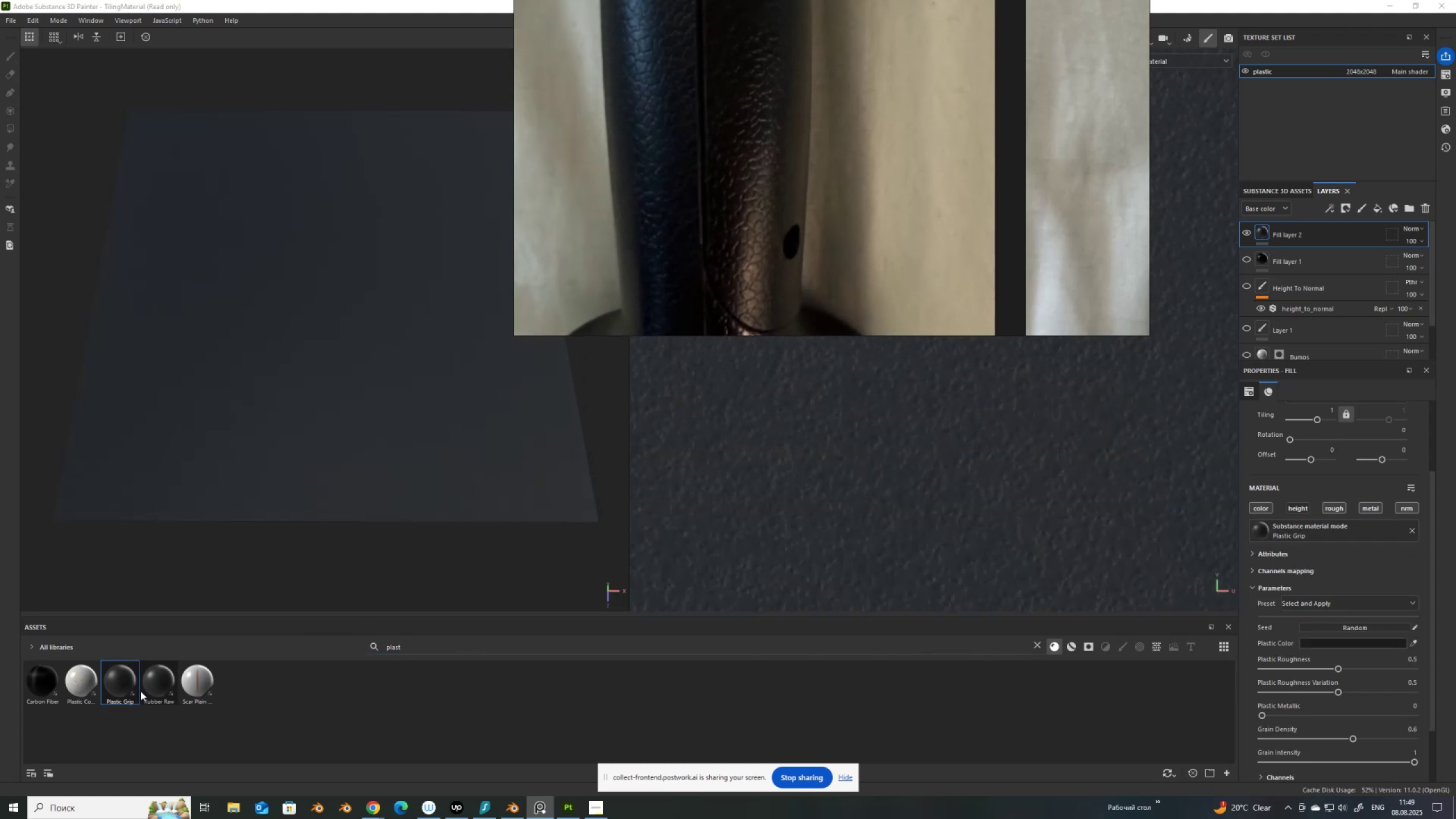 
left_click_drag(start_coordinate=[155, 677], to_coordinate=[1336, 531])
 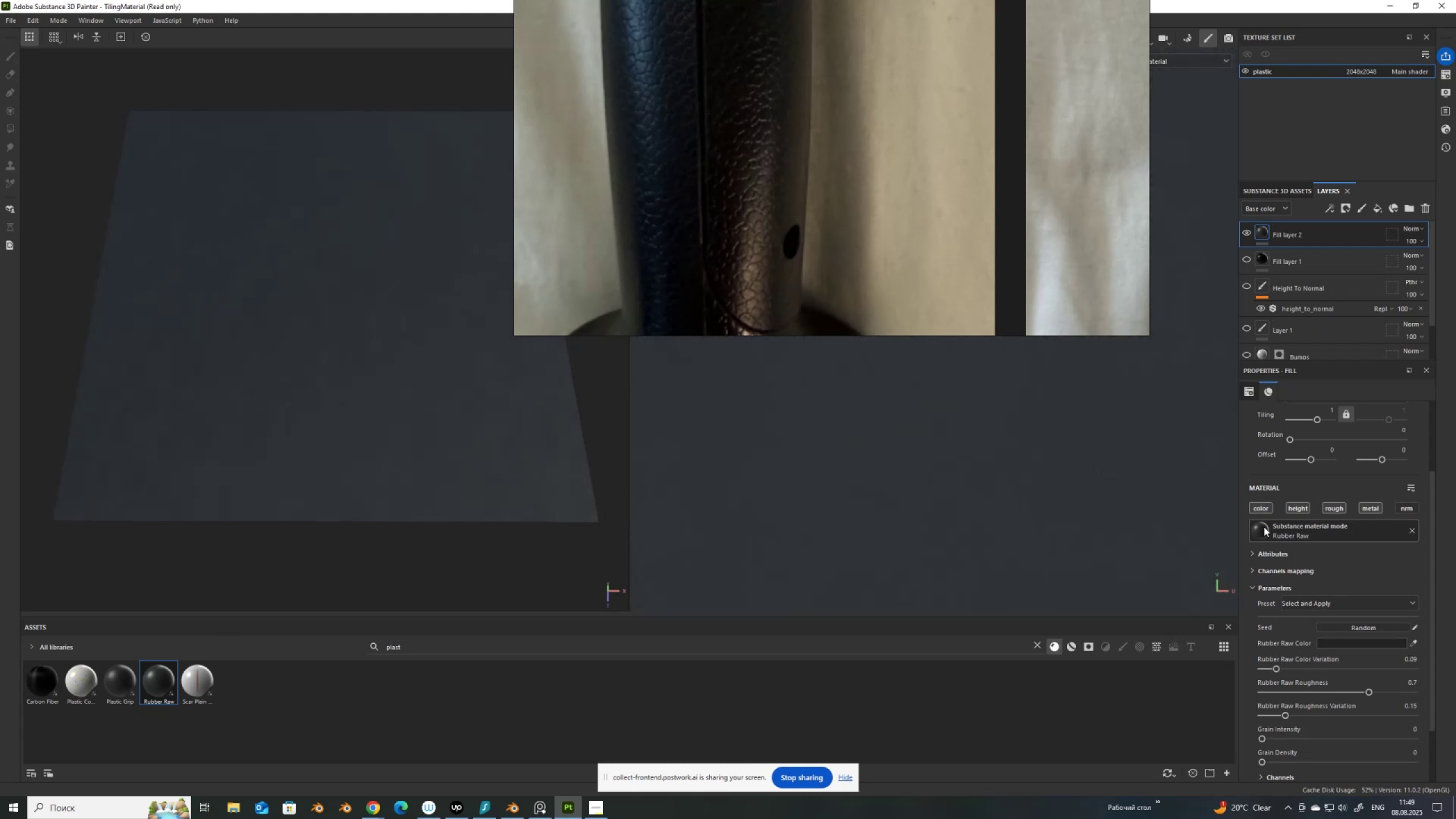 
left_click([1413, 529])
 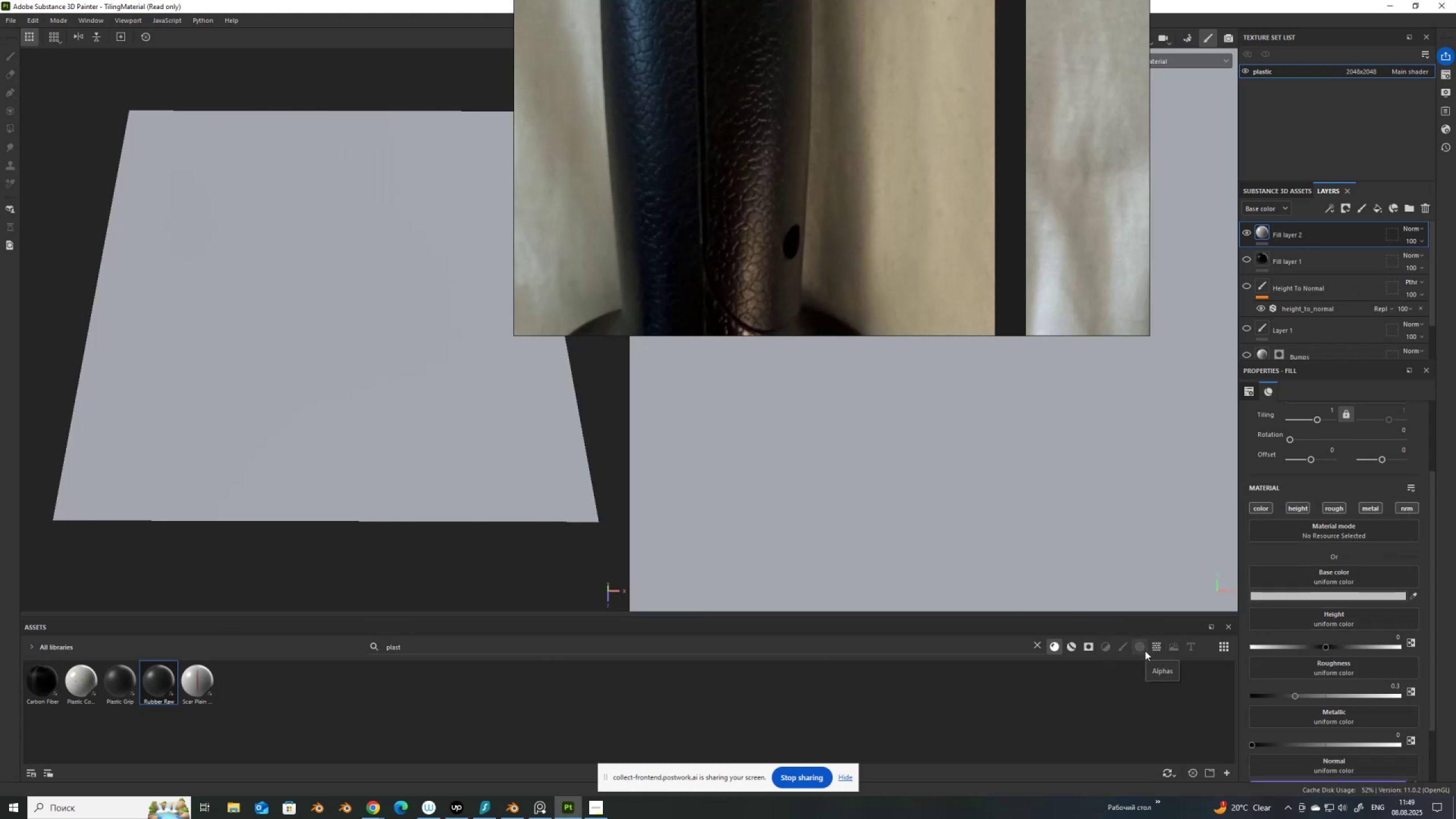 
wait(7.62)
 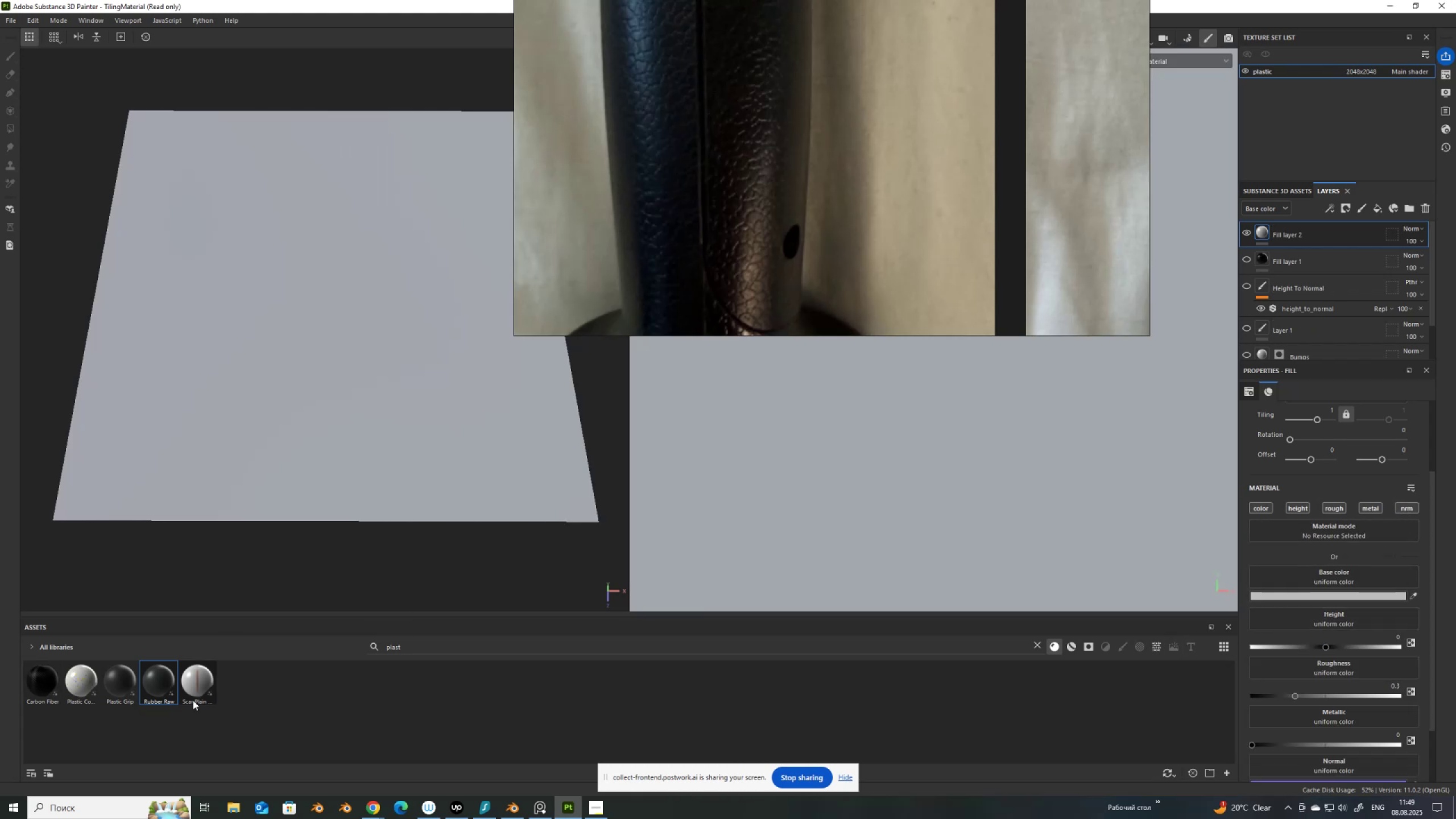 
left_click([1038, 646])
 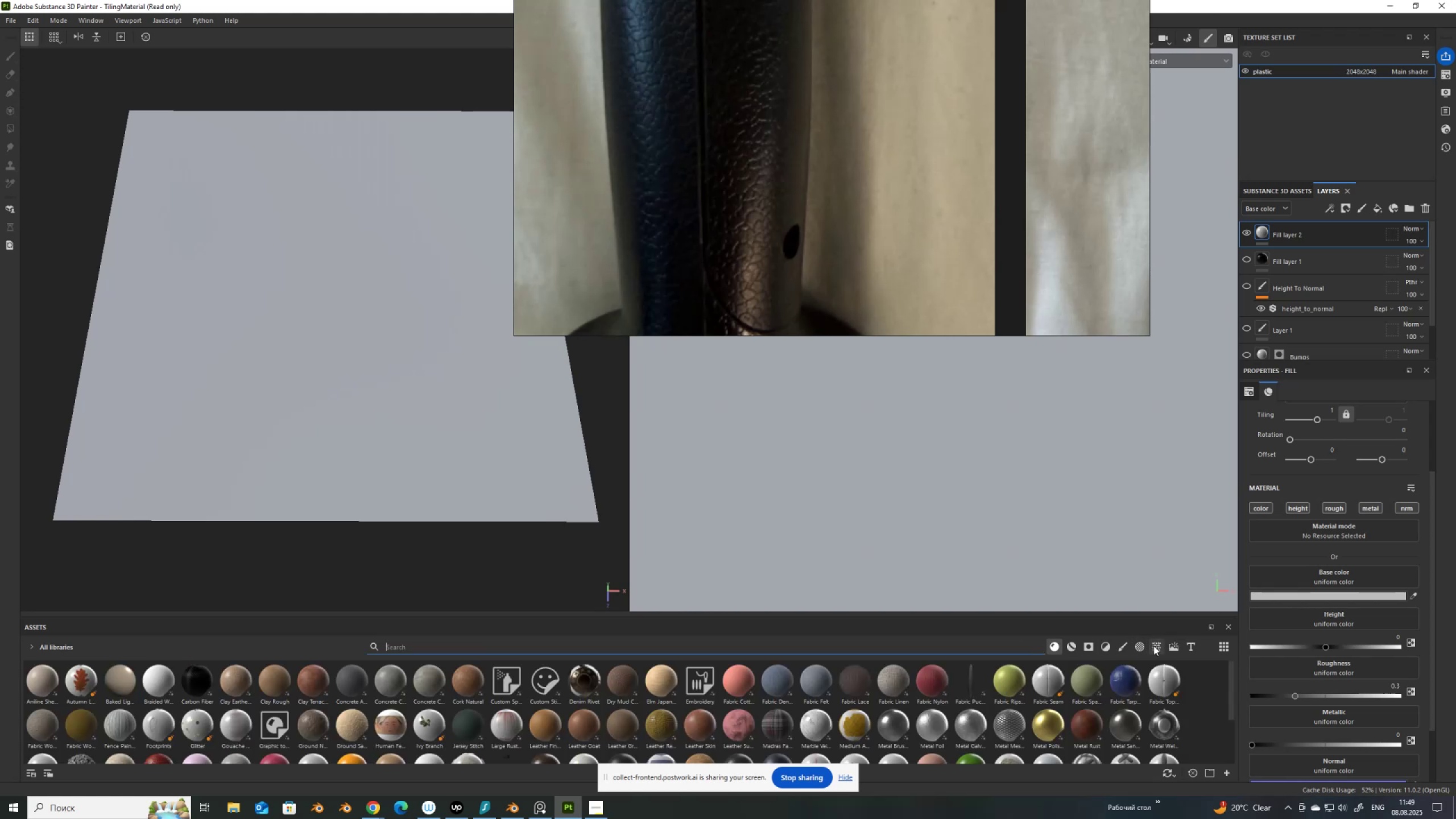 
left_click([1154, 646])
 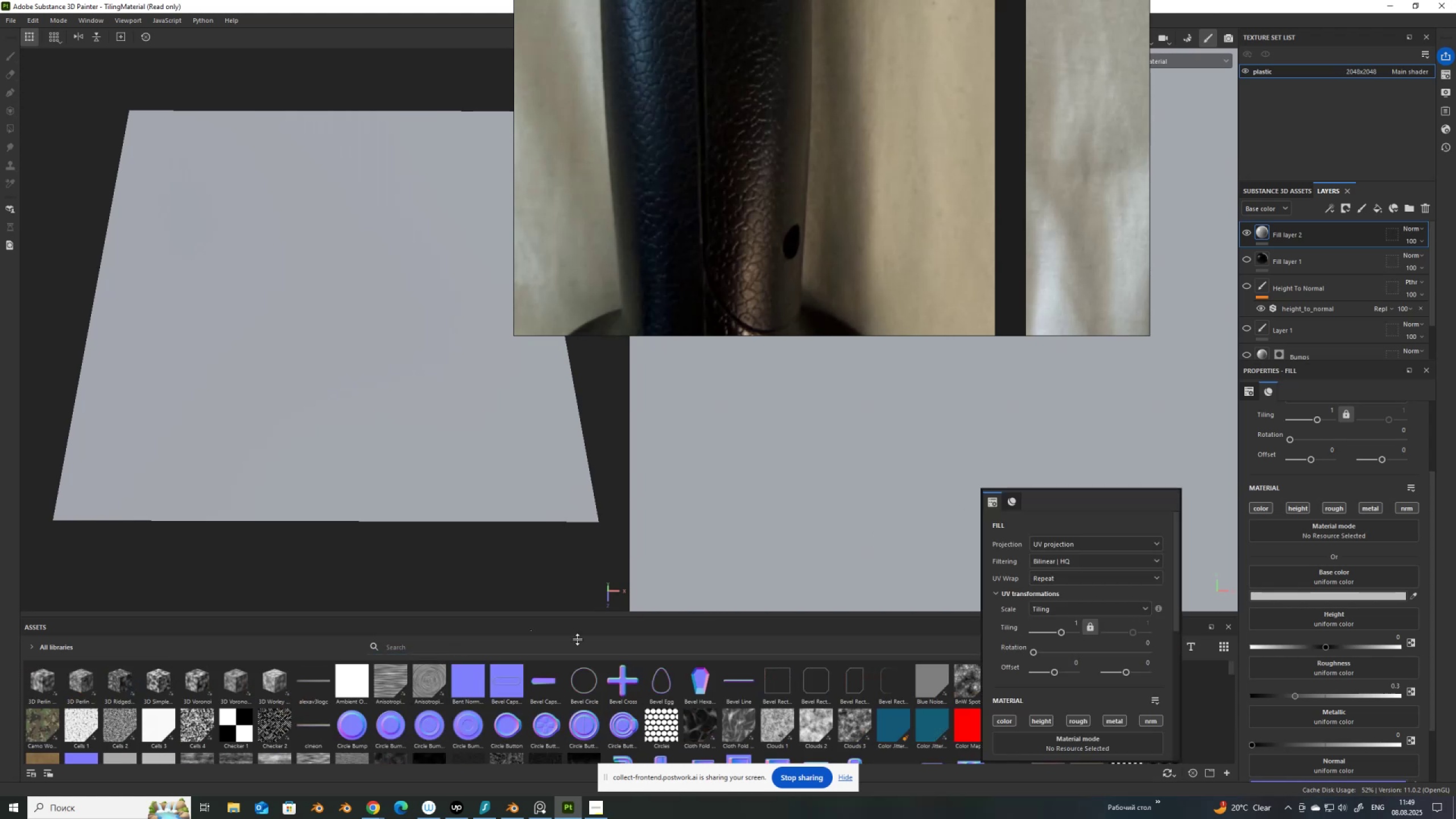 
left_click_drag(start_coordinate=[84, 722], to_coordinate=[1279, 576])
 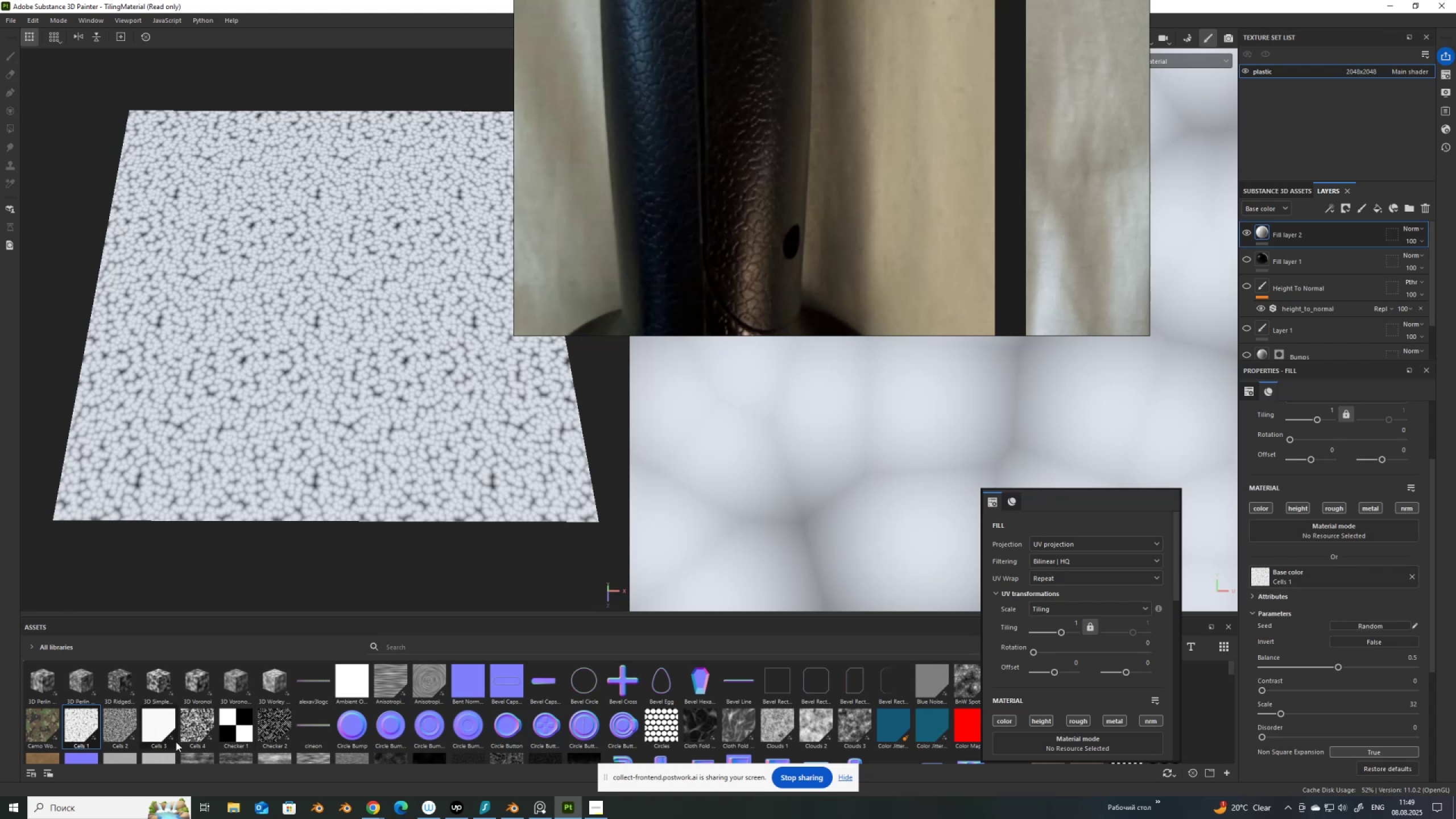 
left_click([444, 649])
 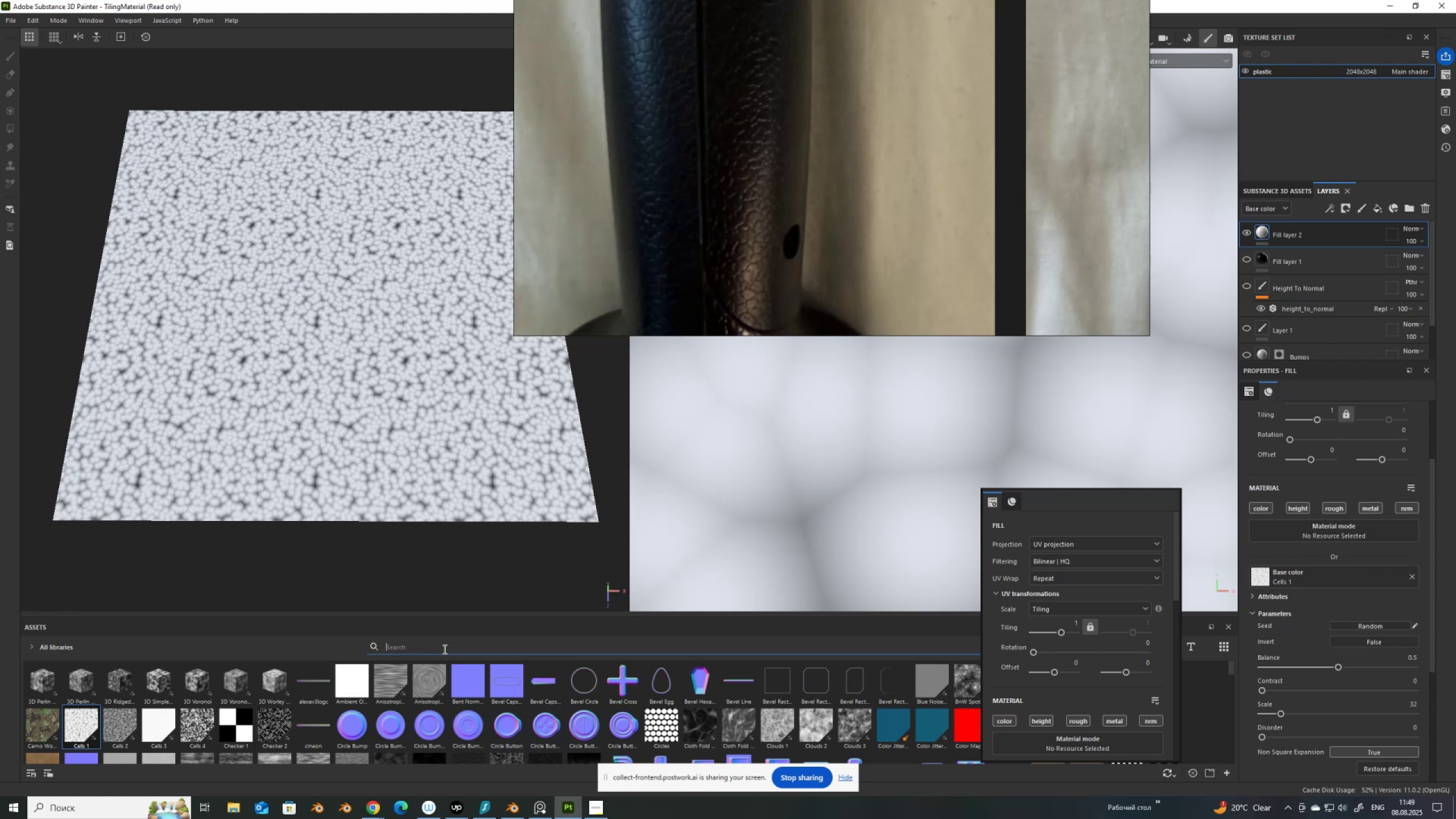 
type(cra)
 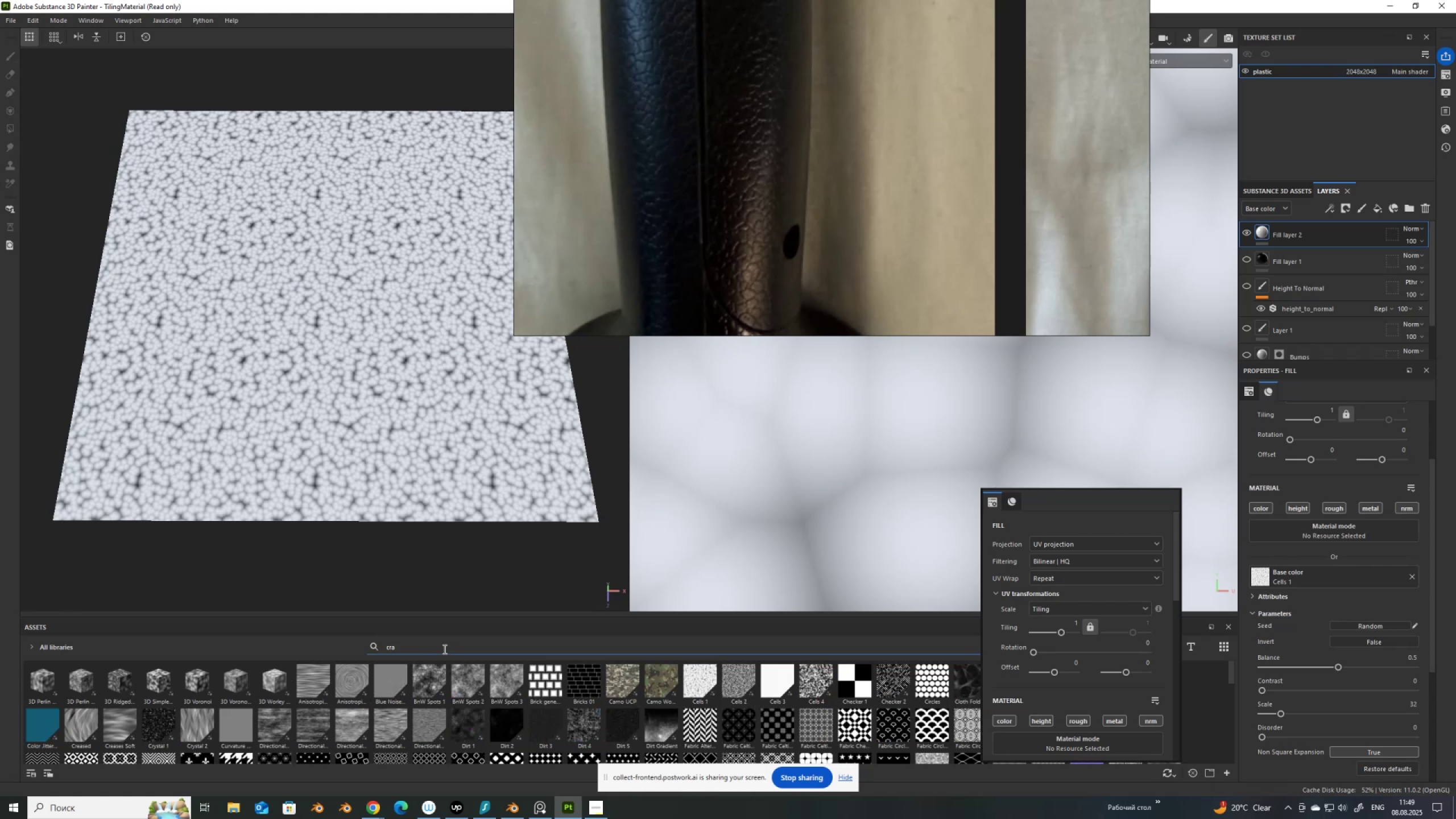 
mouse_move([171, 730])
 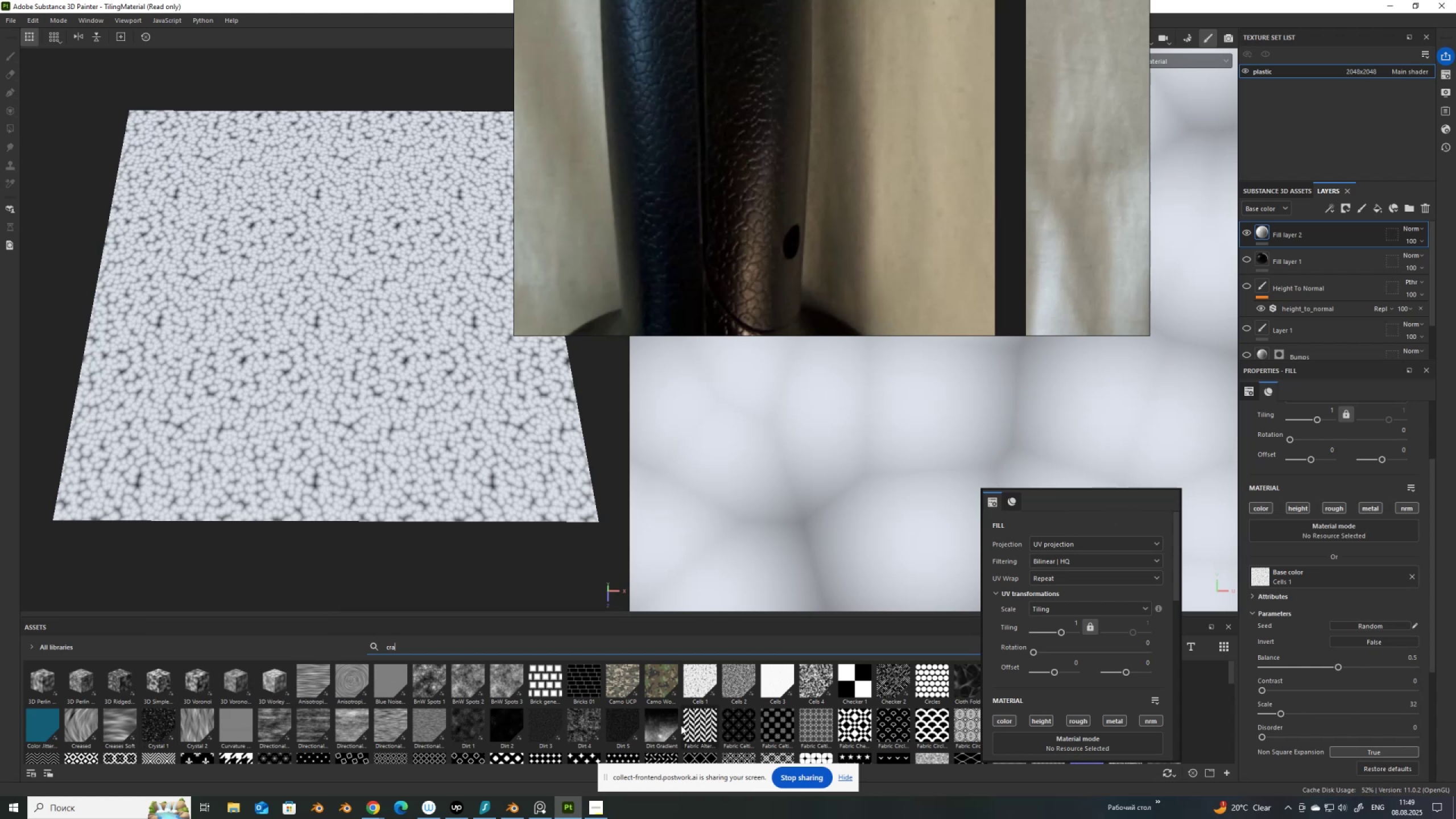 
mouse_move([608, 723])
 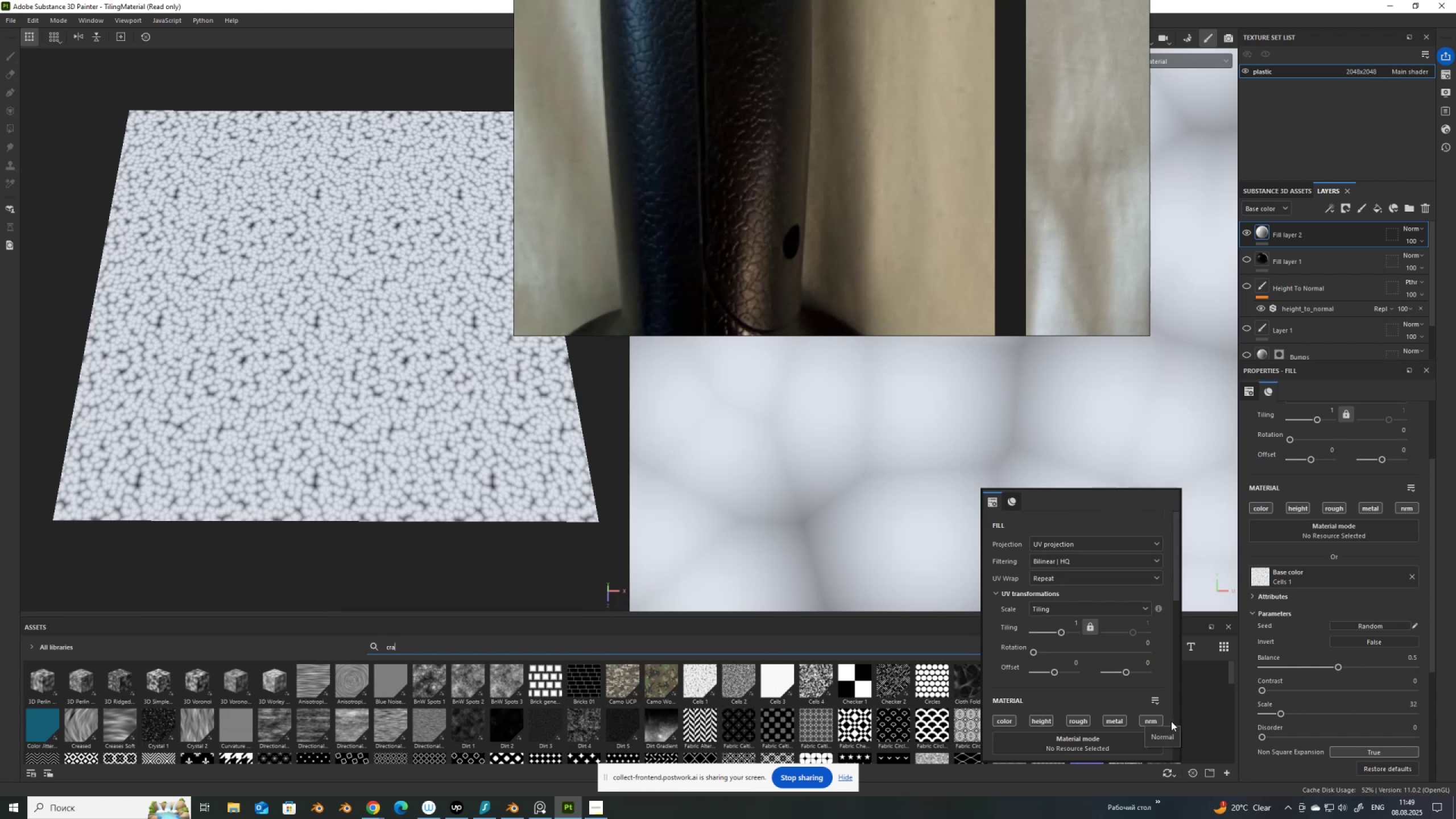 
left_click([1210, 714])
 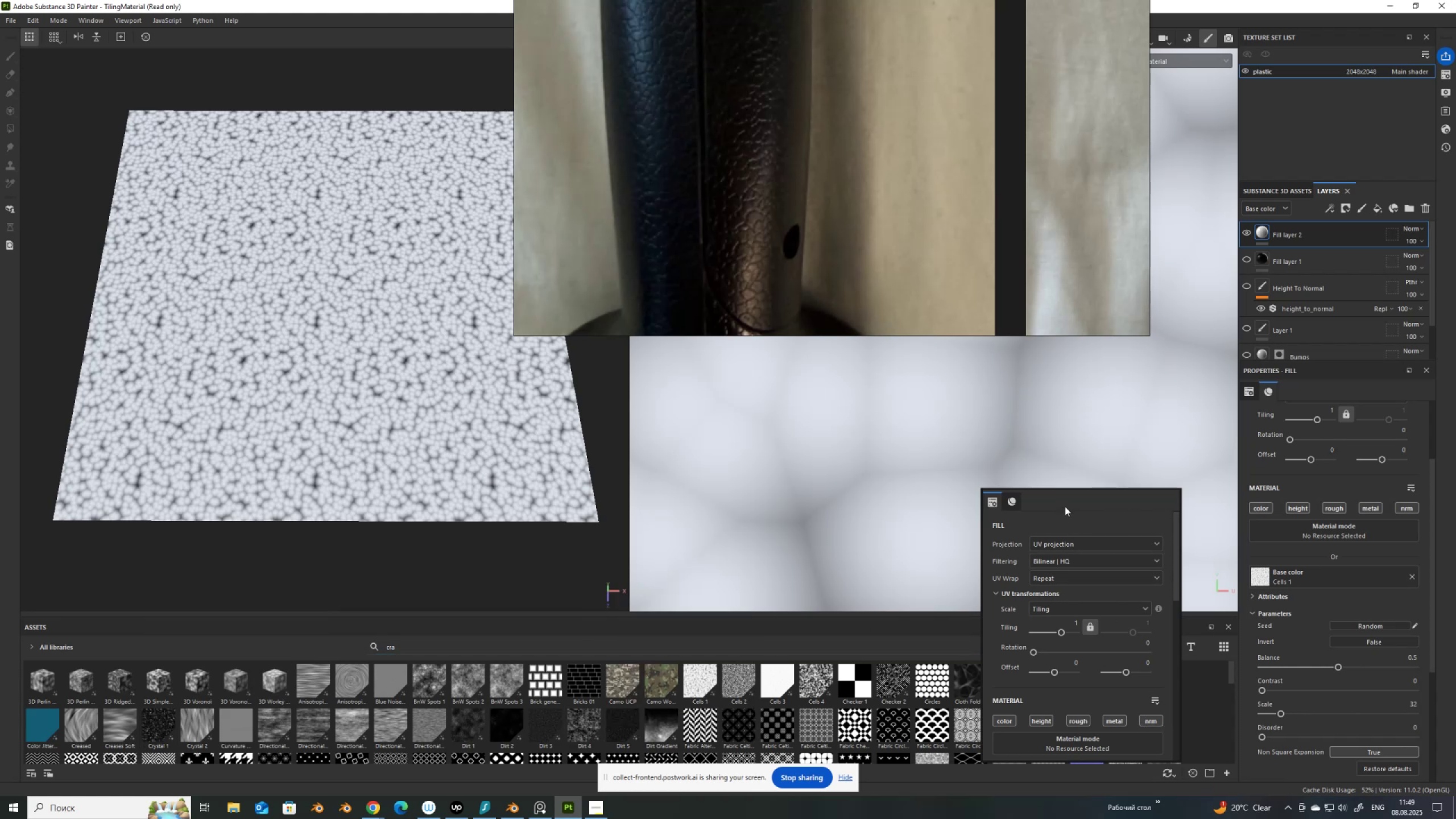 
left_click_drag(start_coordinate=[1065, 494], to_coordinate=[879, 374])
 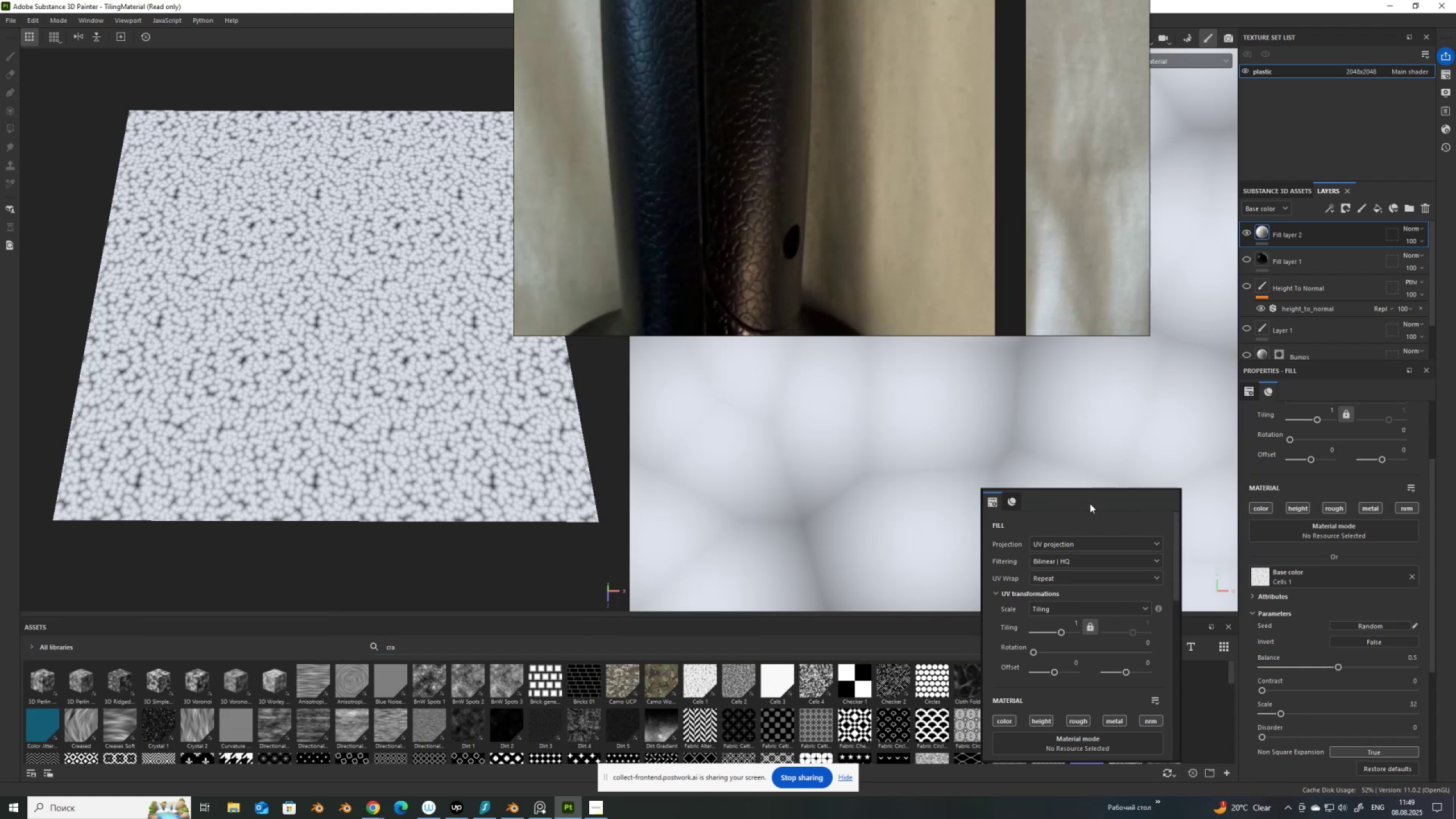 
left_click([1095, 503])
 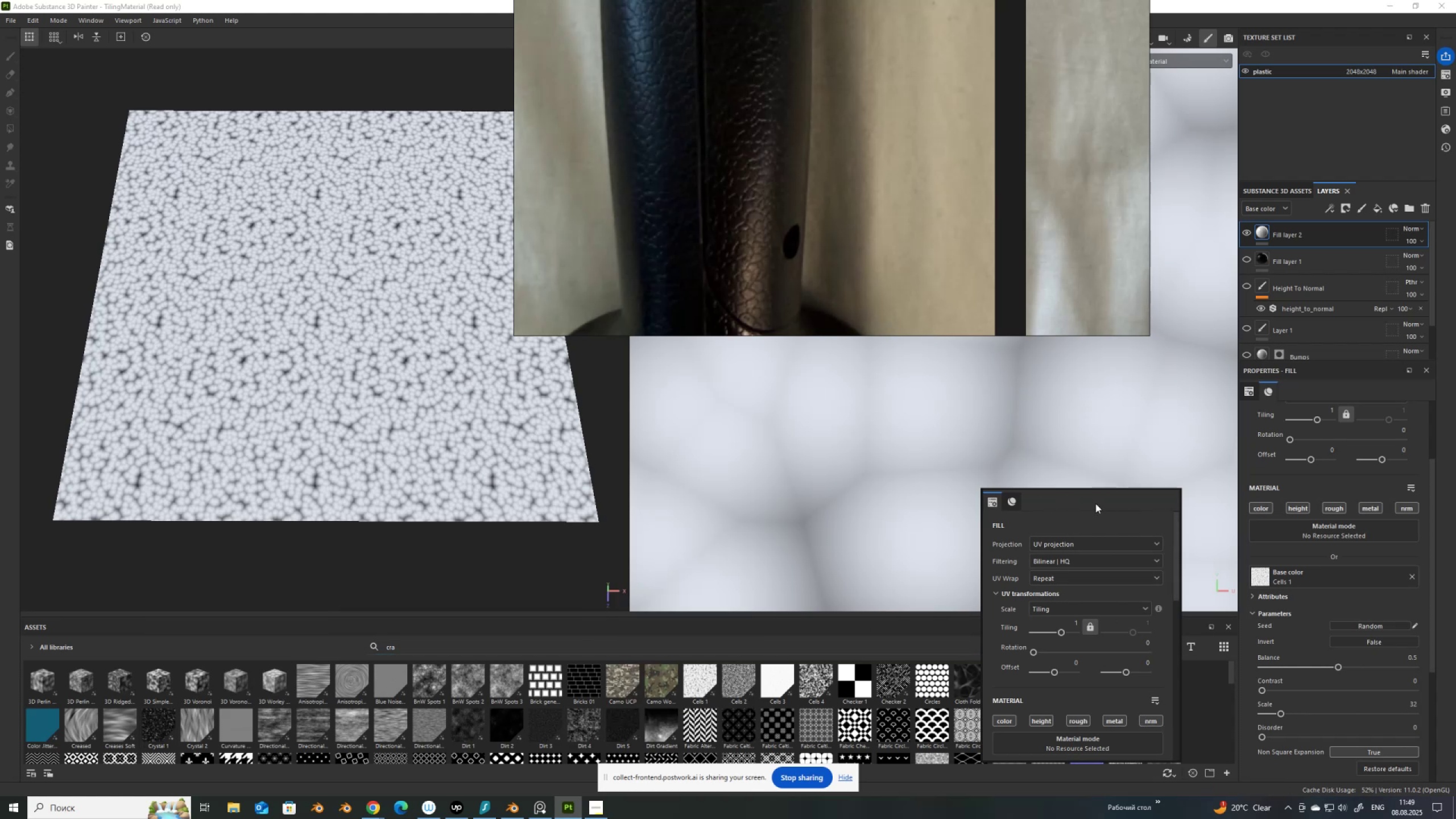 
key(Escape)
 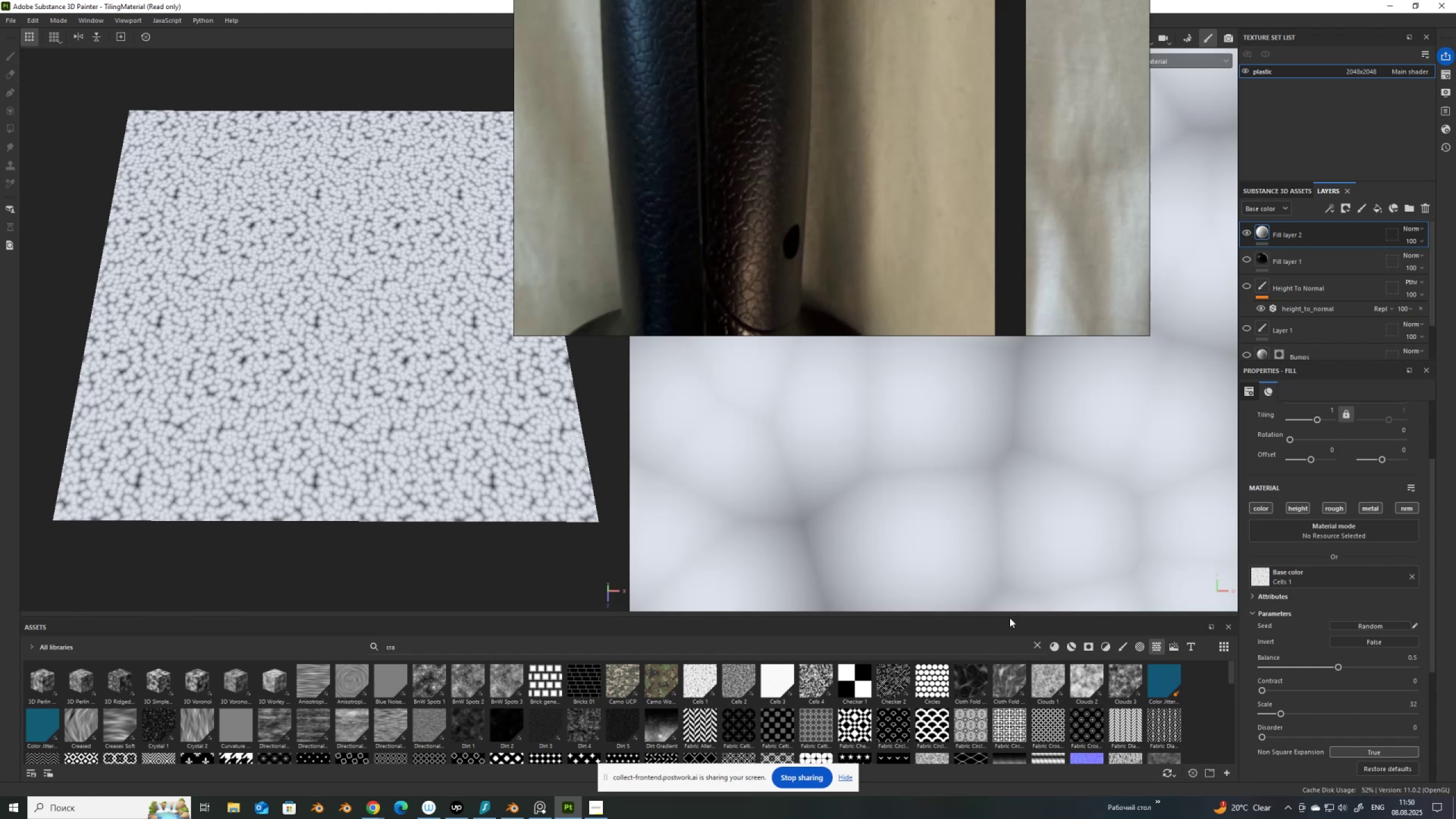 
left_click_drag(start_coordinate=[1012, 615], to_coordinate=[1003, 522])
 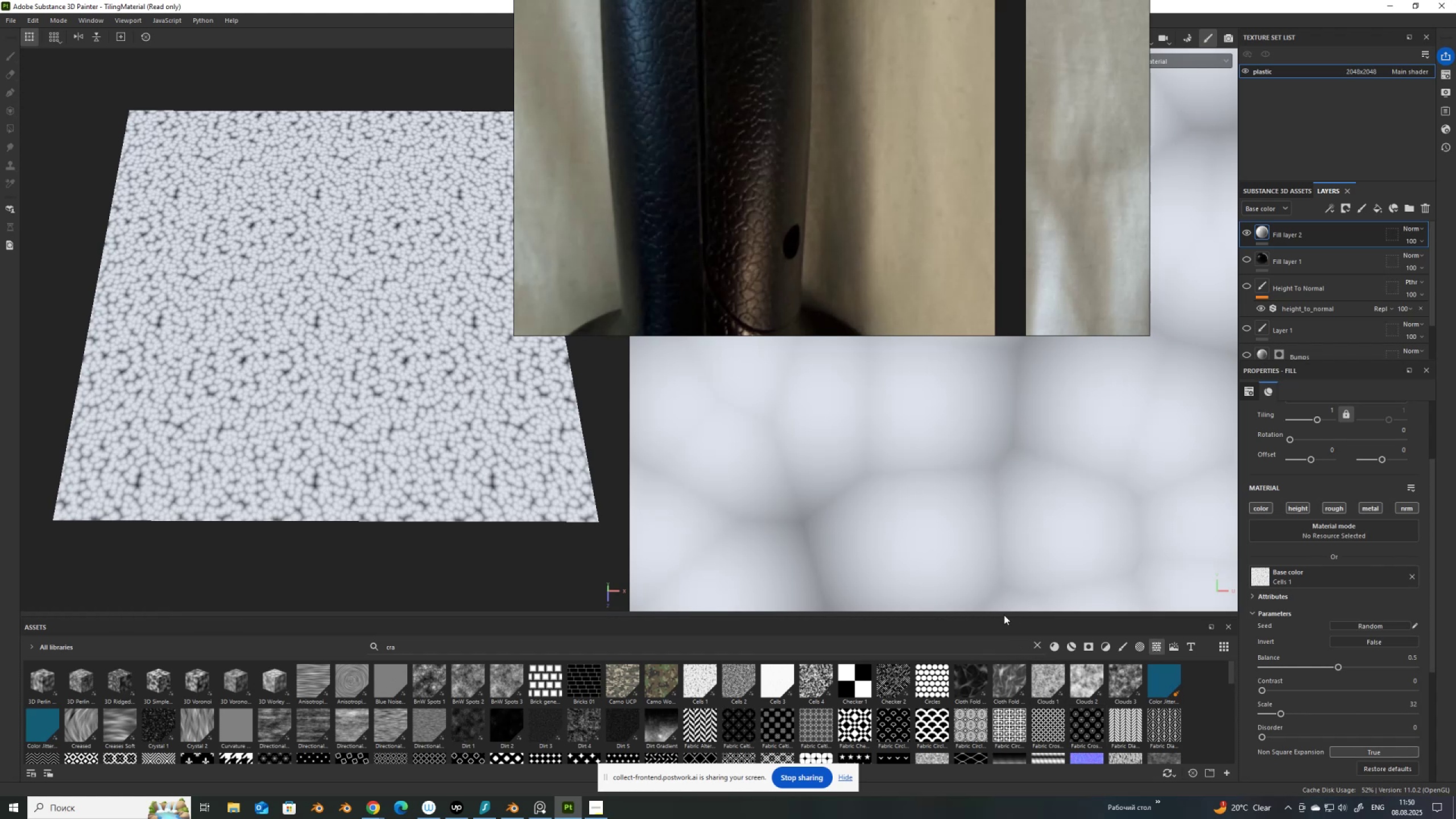 
left_click_drag(start_coordinate=[1004, 617], to_coordinate=[1021, 444])
 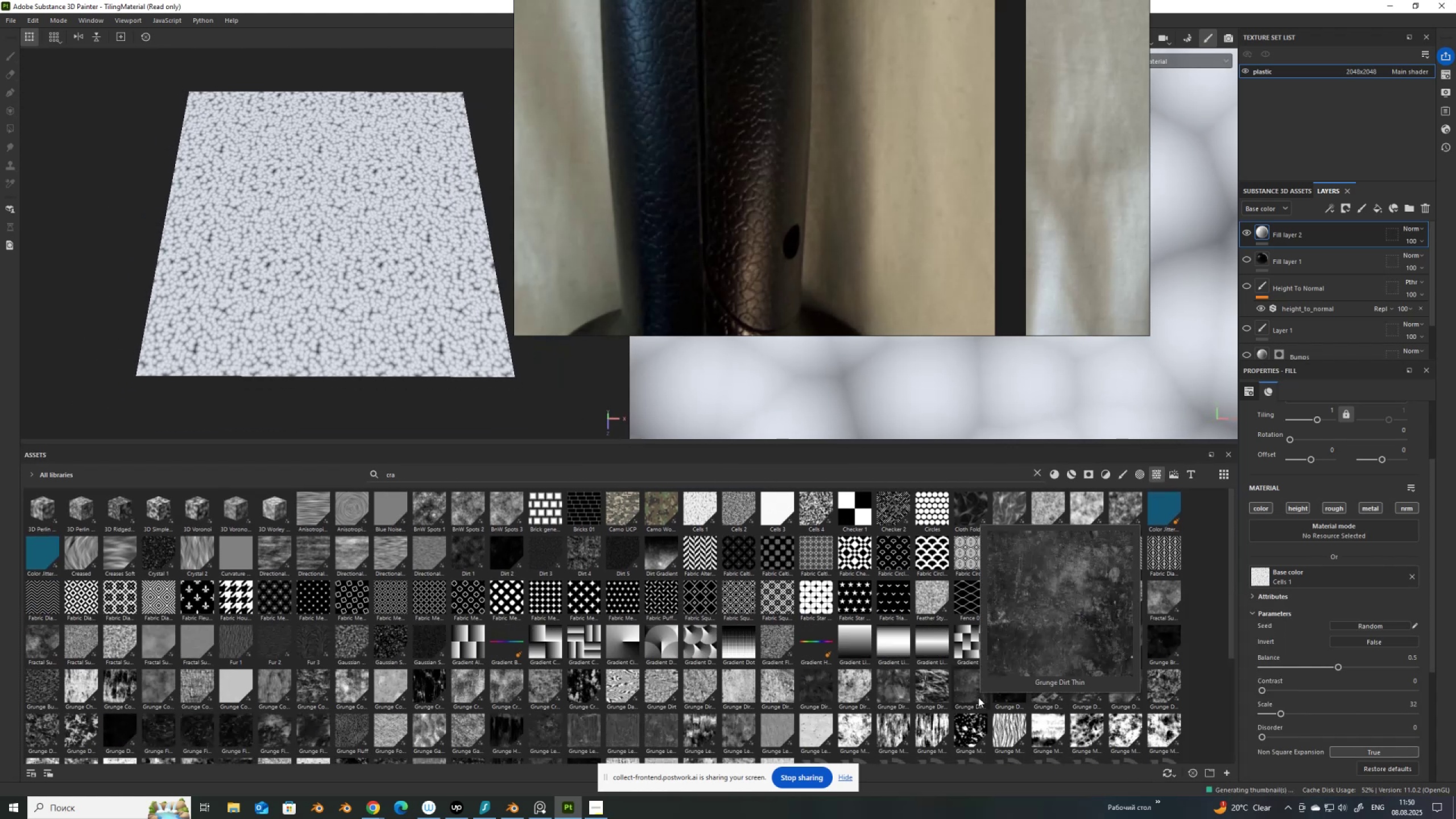 
scroll: coordinate [978, 697], scroll_direction: down, amount: 2.0
 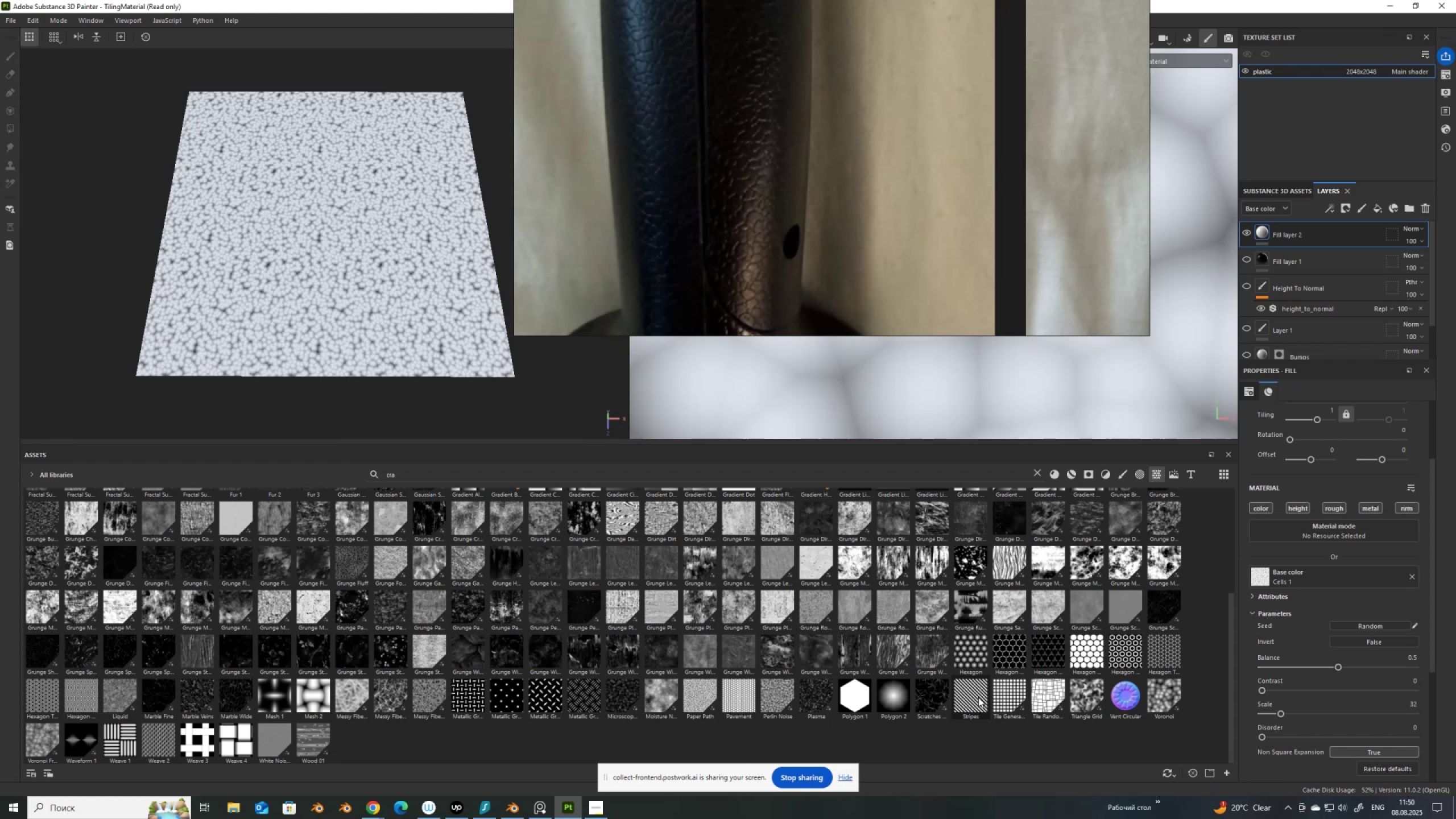 
mouse_move([804, 698])
 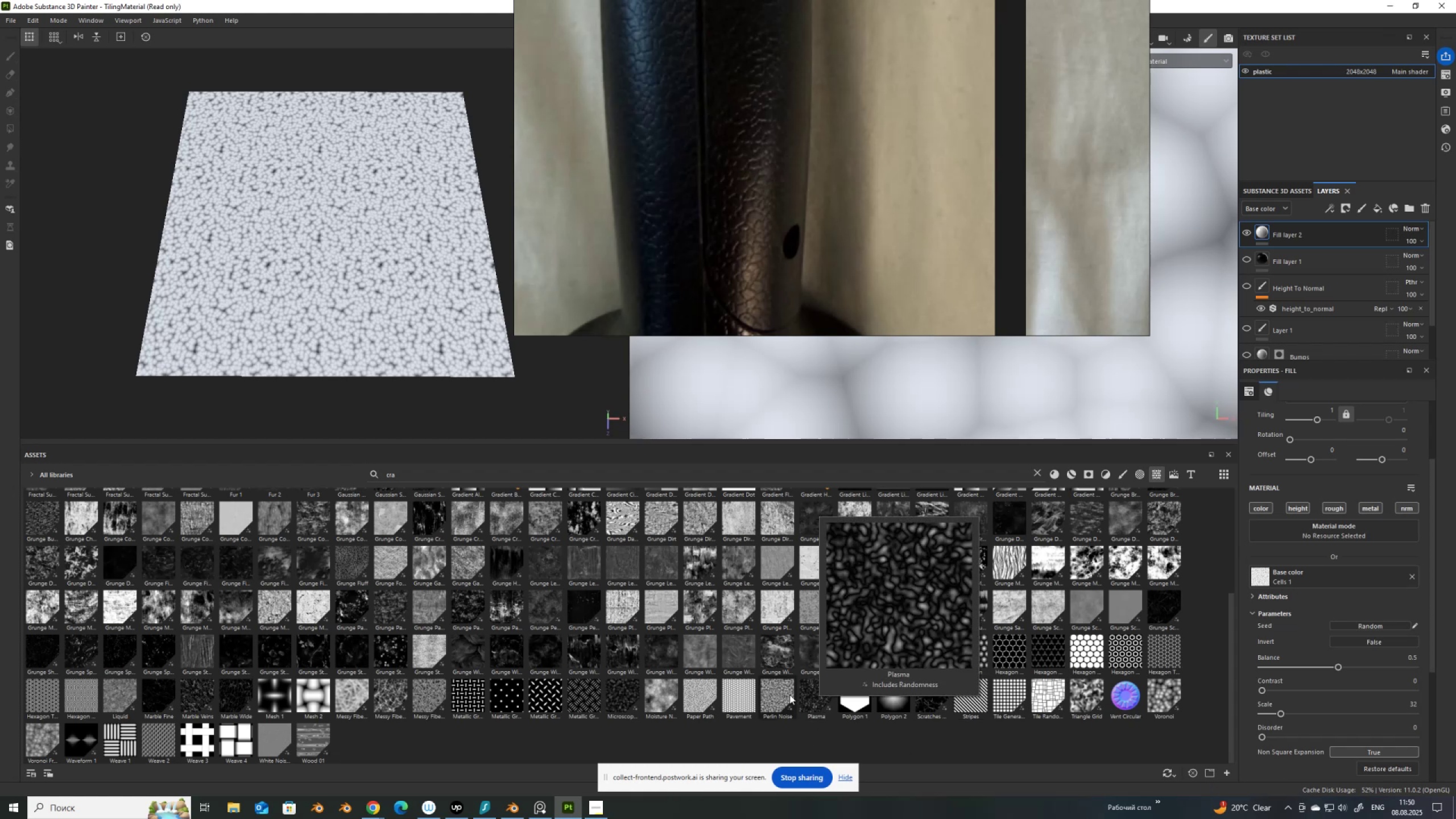 
mouse_move([779, 693])
 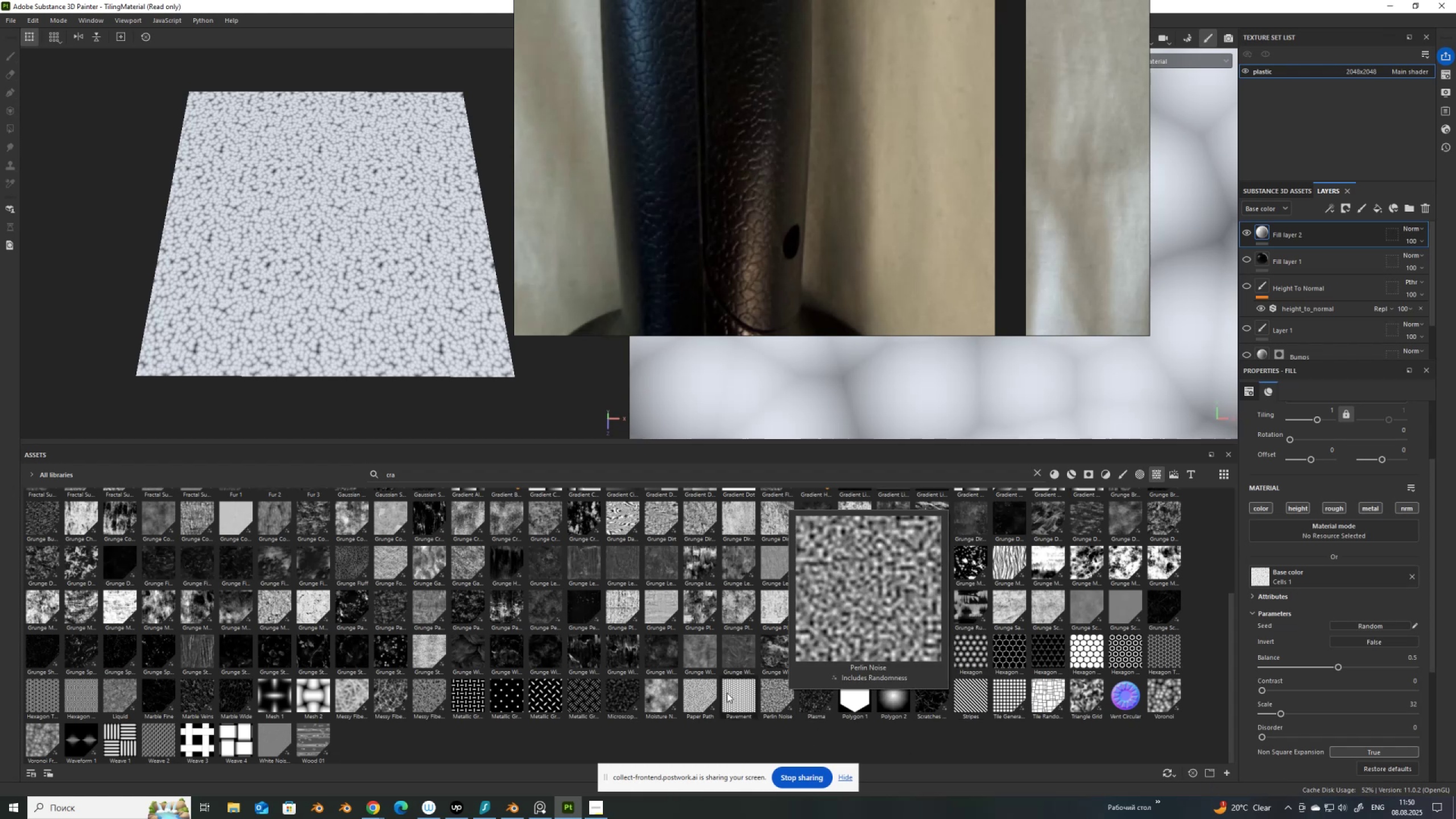 
mouse_move([680, 705])
 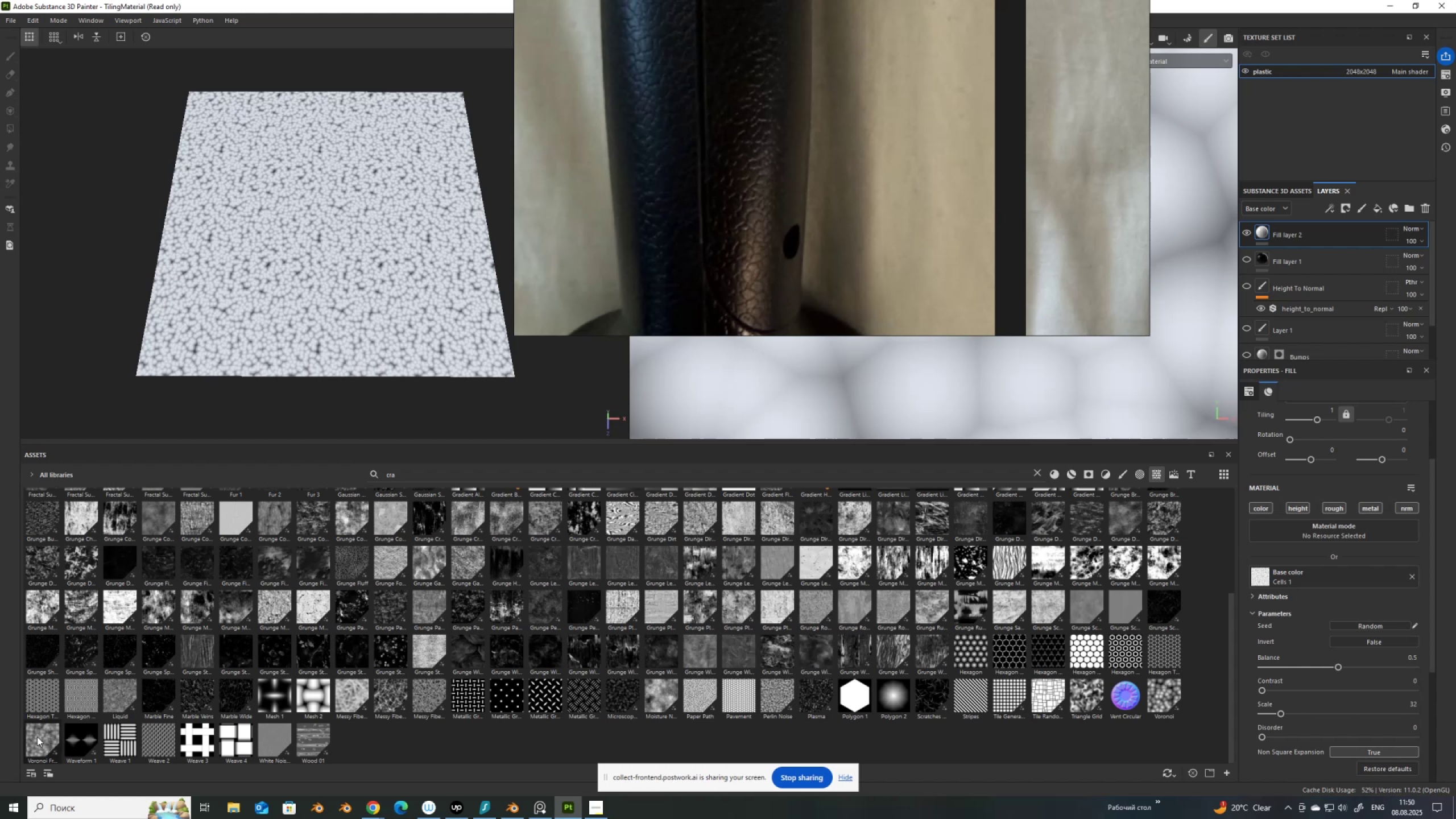 
mouse_move([64, 735])
 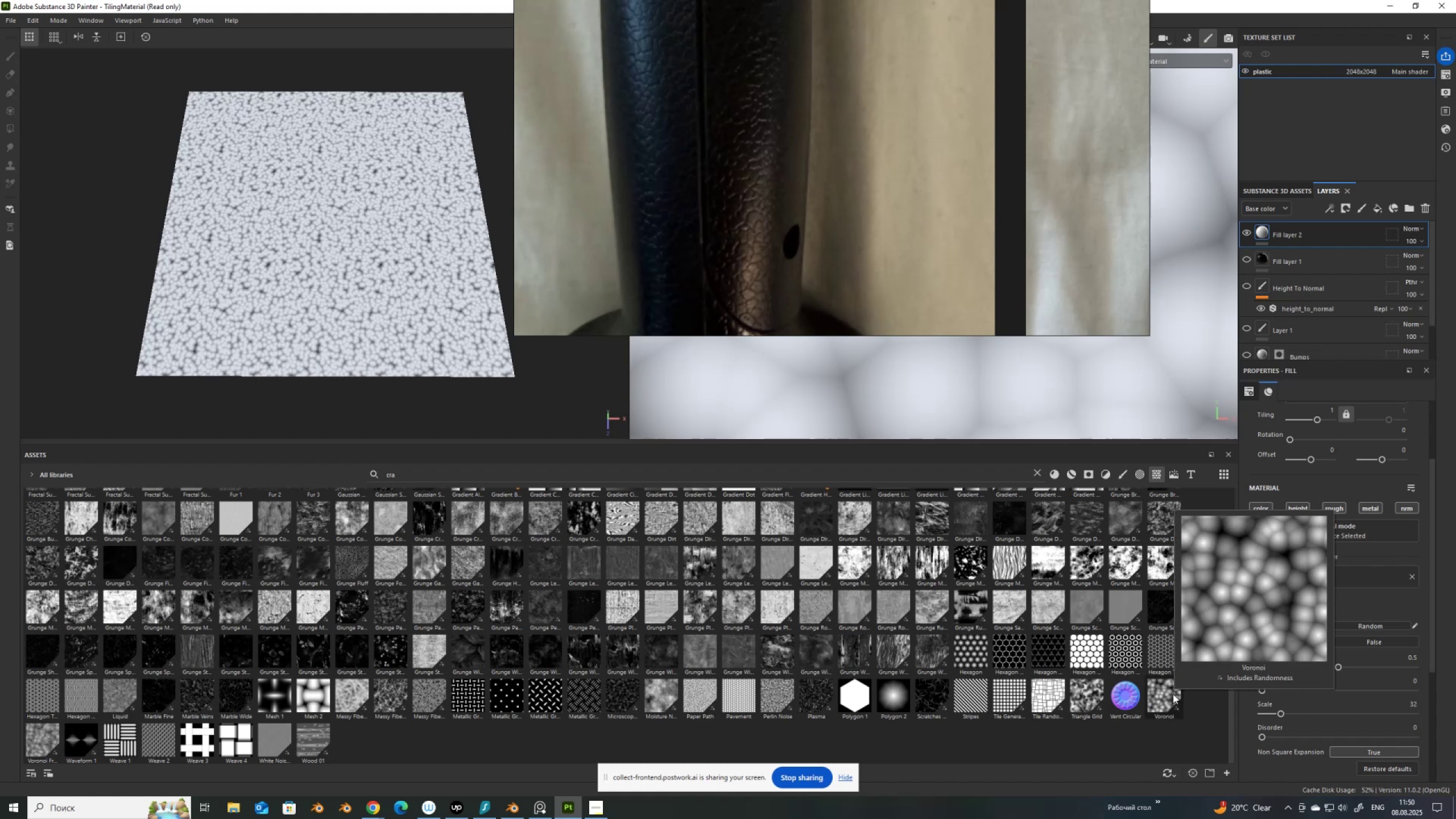 
left_click_drag(start_coordinate=[1170, 695], to_coordinate=[1323, 572])
 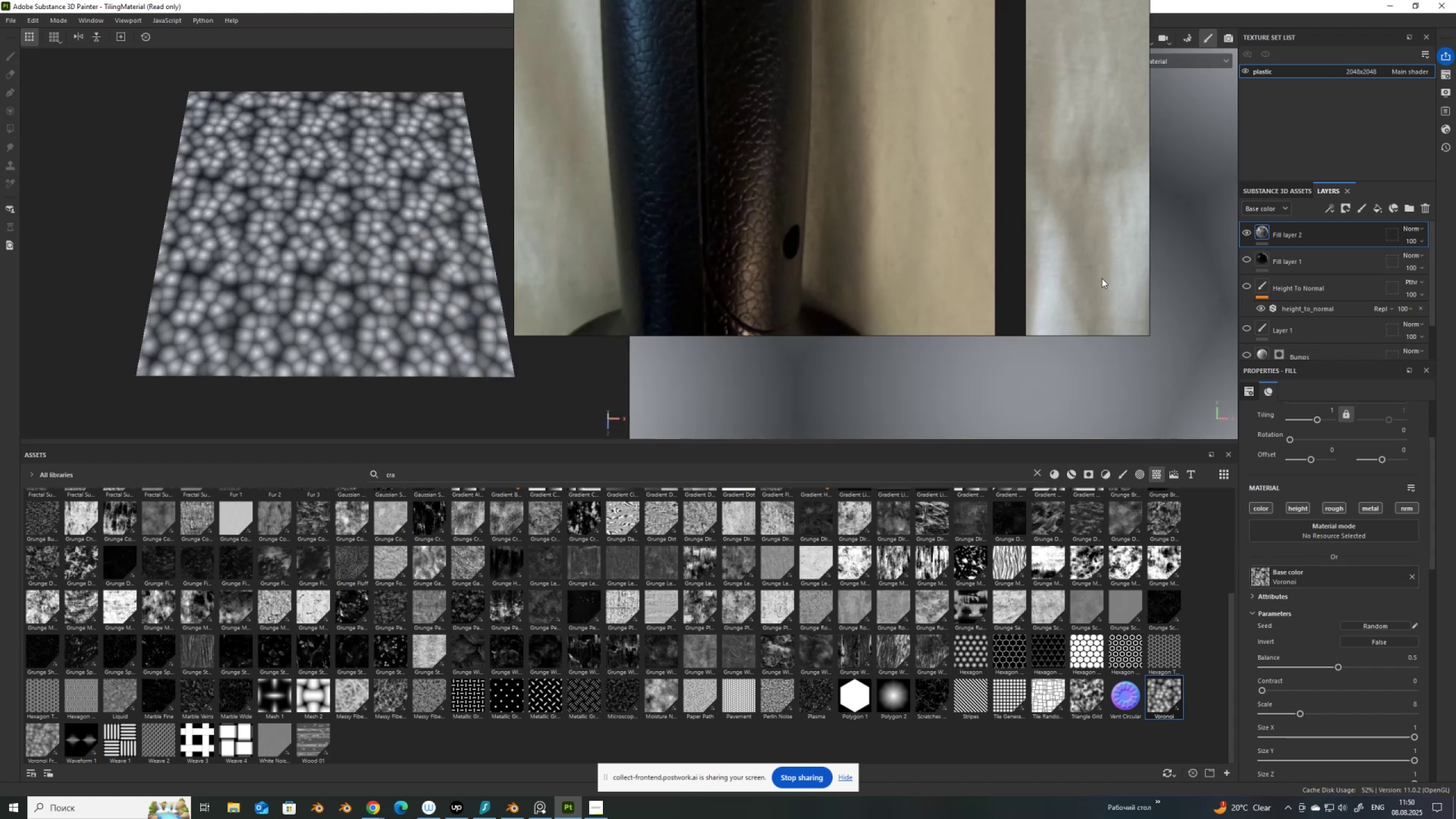 
scroll: coordinate [1325, 699], scroll_direction: down, amount: 1.0
 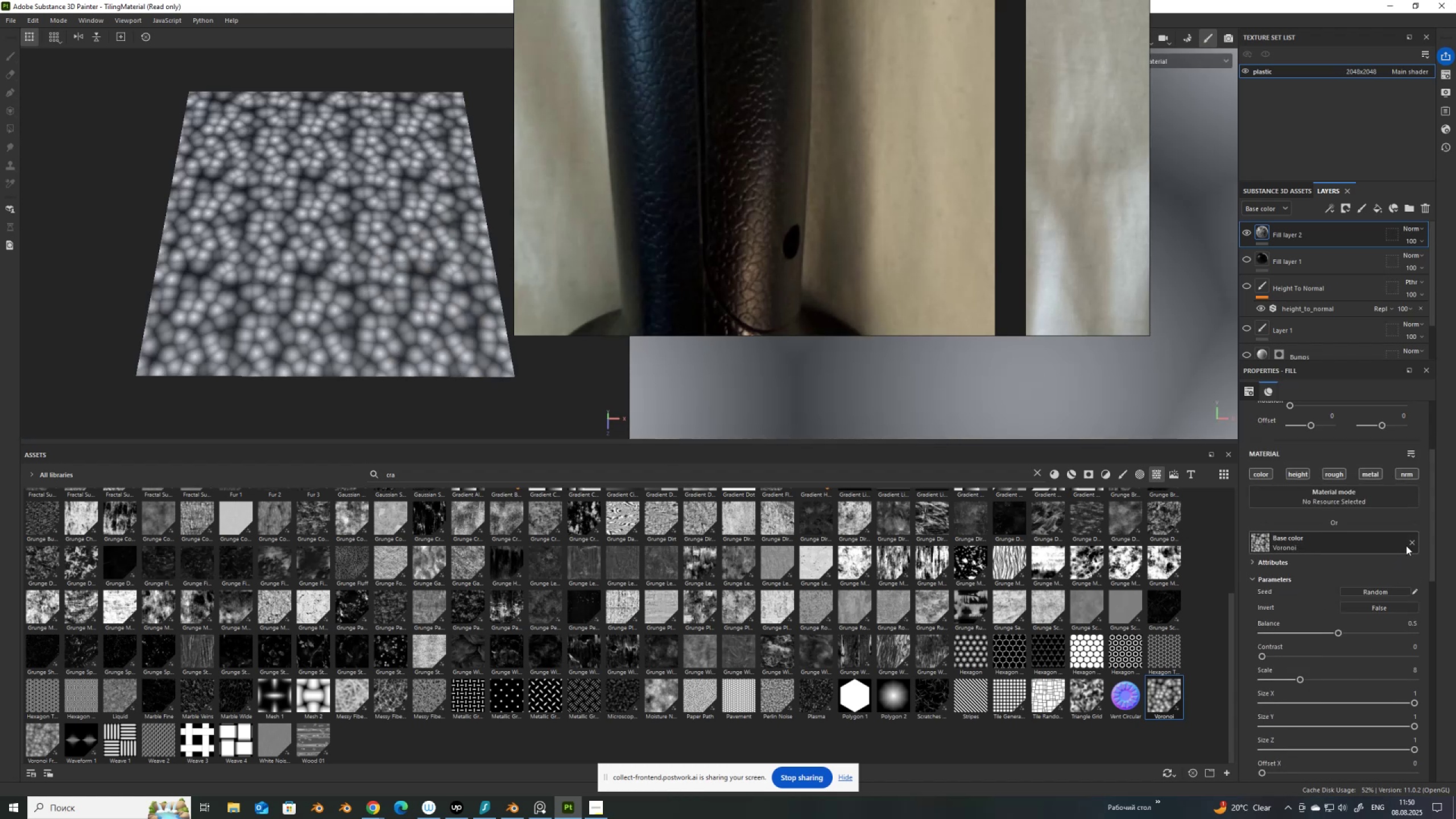 
left_click([1411, 541])
 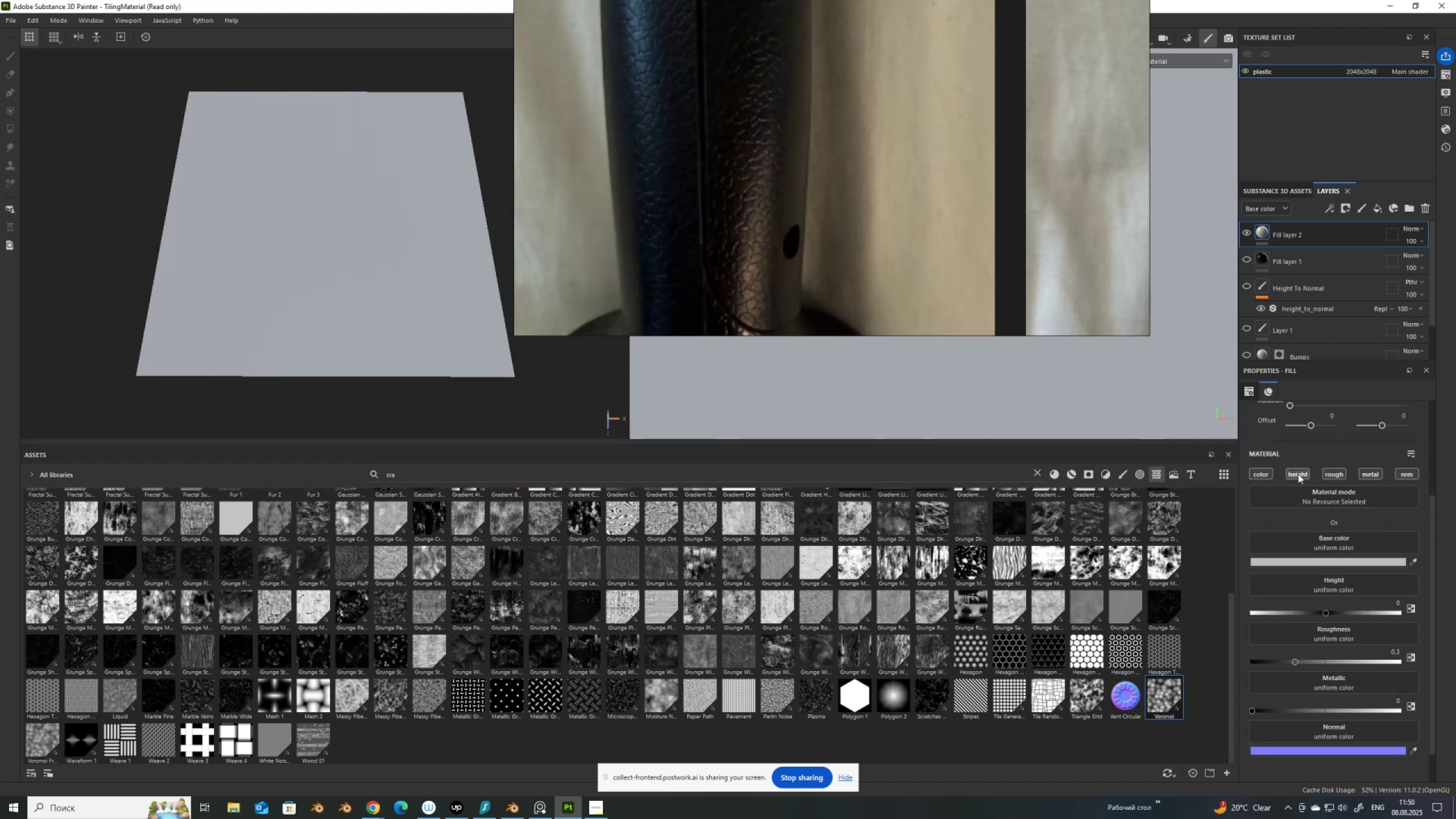 
hold_key(key=AltLeft, duration=0.39)
left_click([1298, 474])
 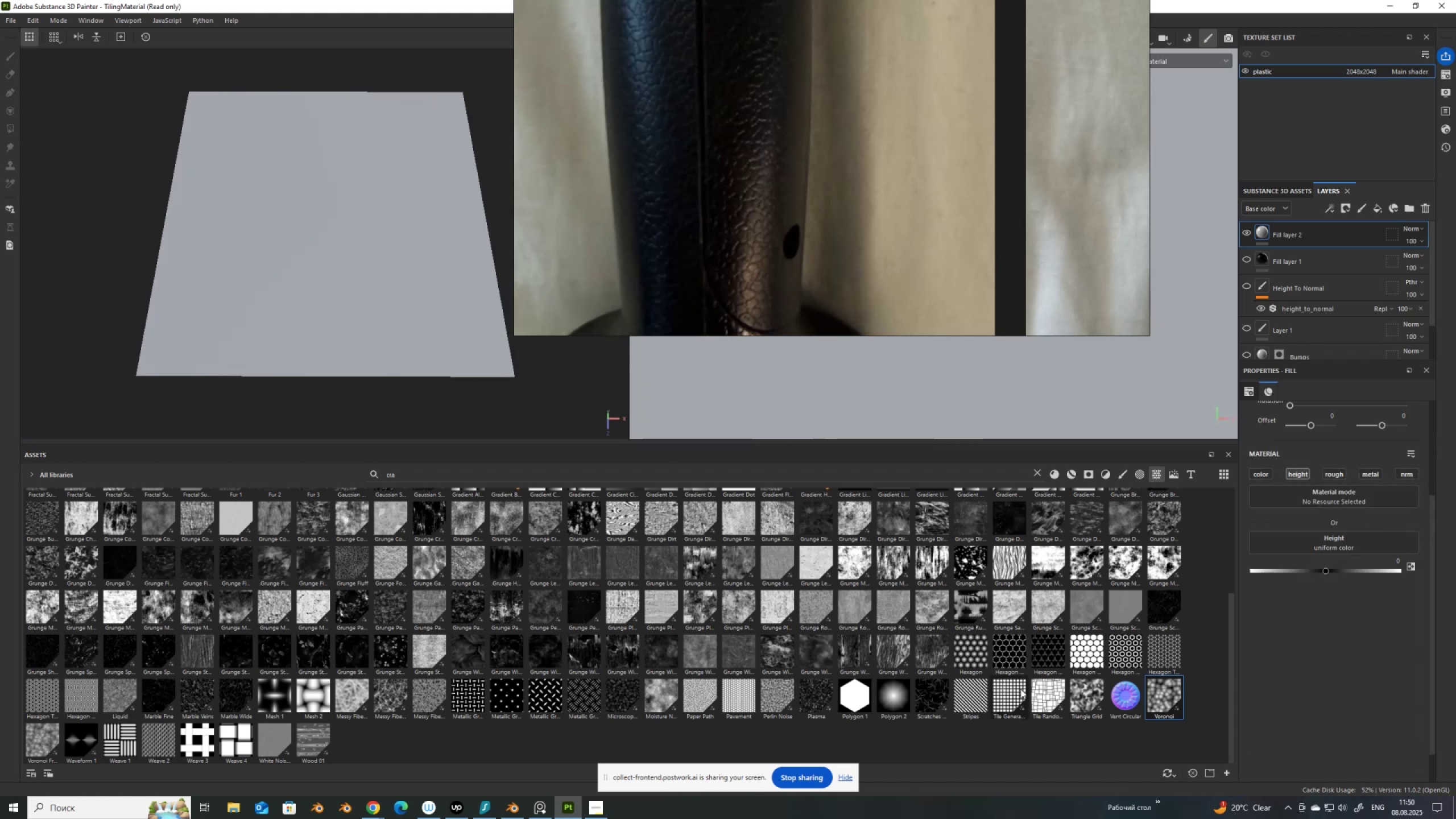 
left_click_drag(start_coordinate=[1157, 700], to_coordinate=[1264, 535])
 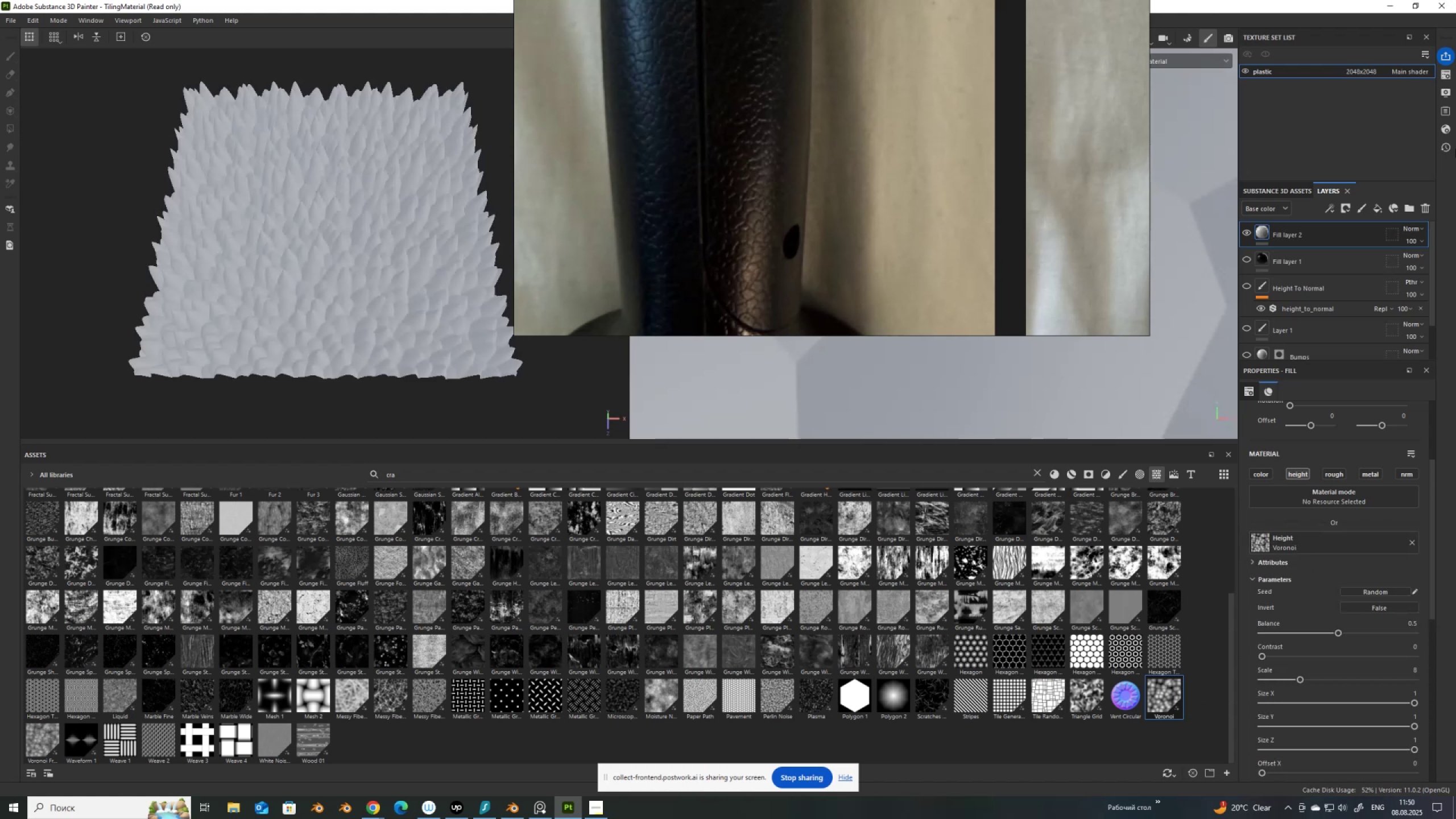 
left_click([1450, 128])
 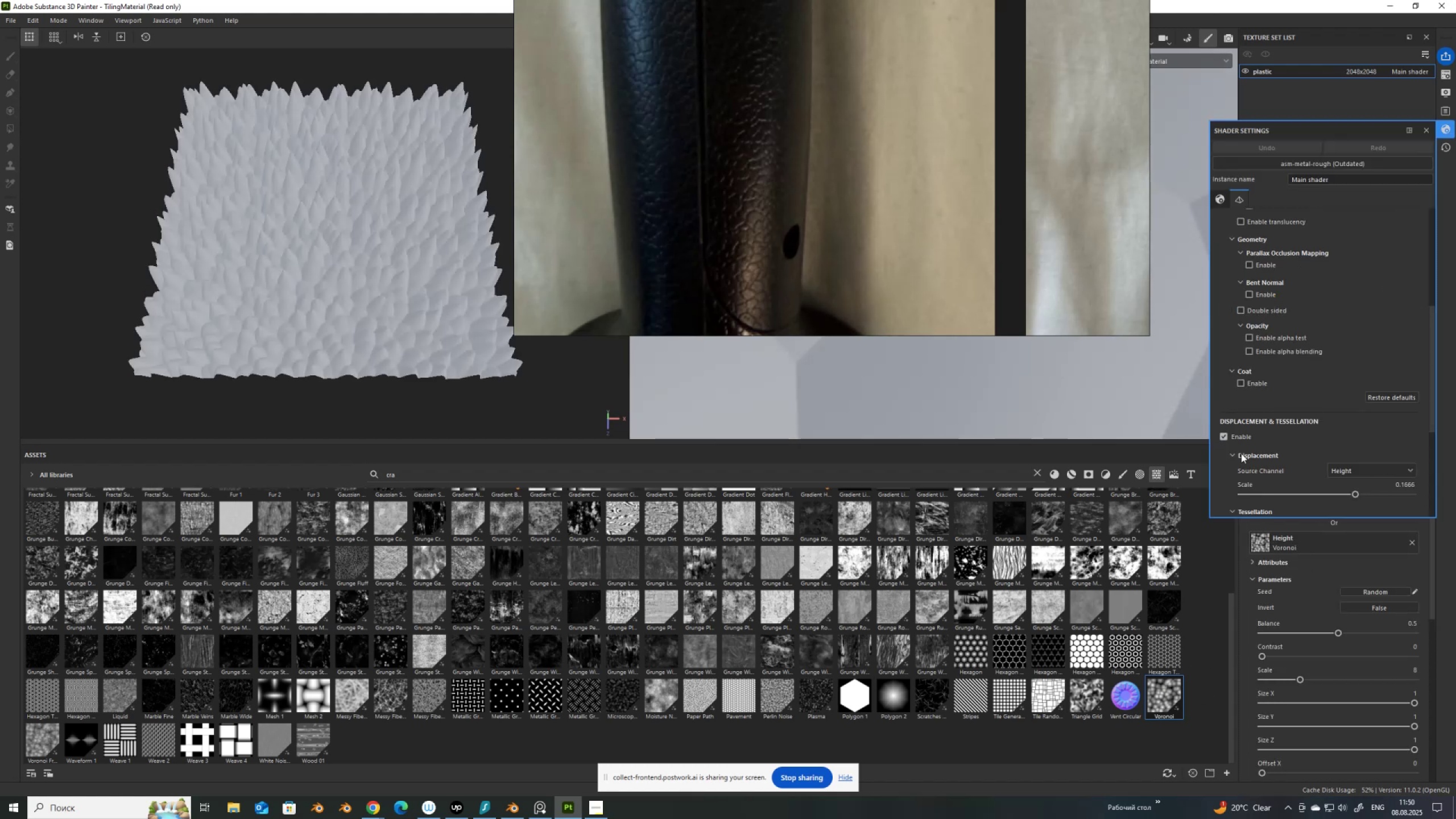 
left_click([1225, 439])
 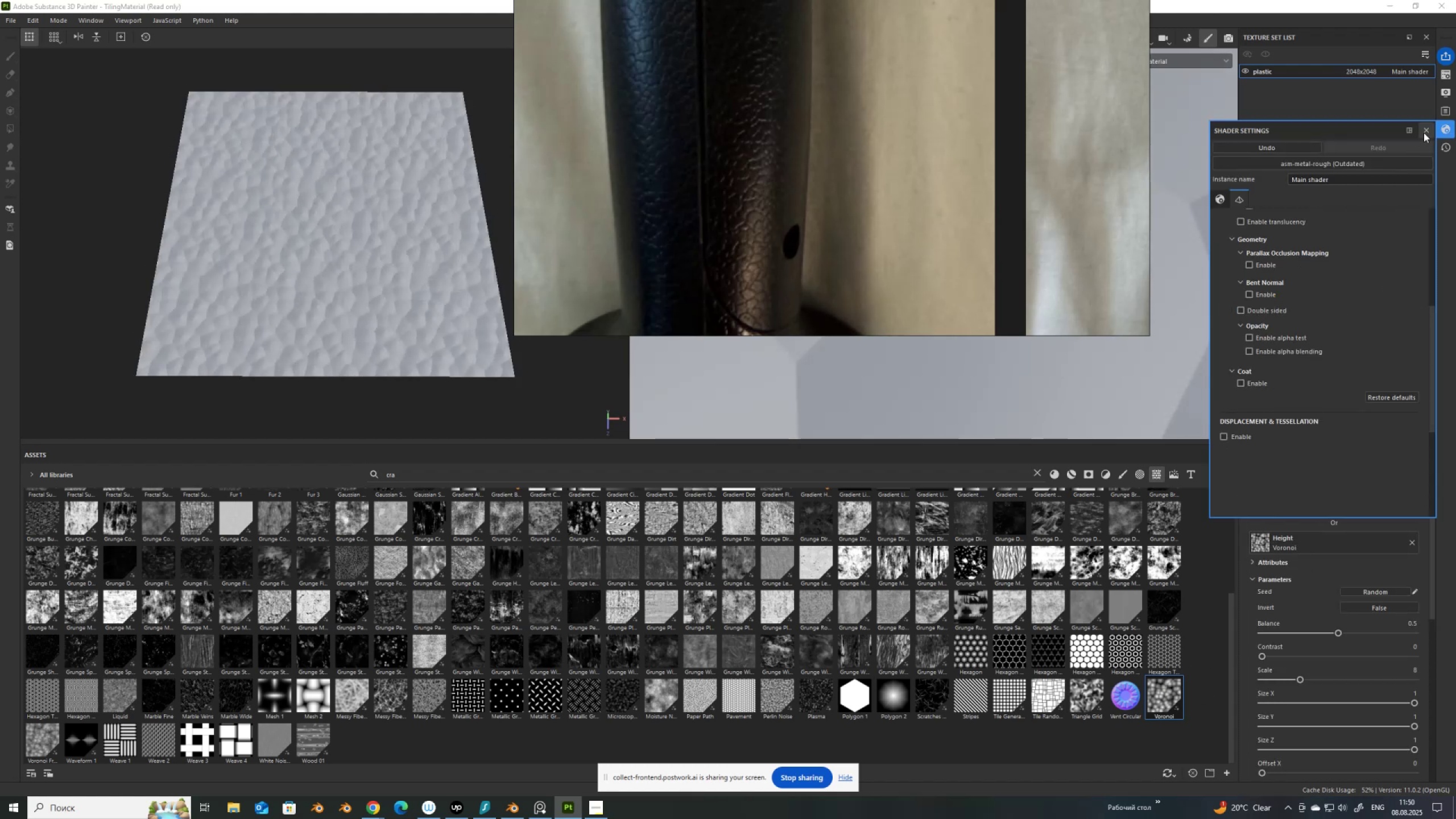 
left_click([1426, 128])
 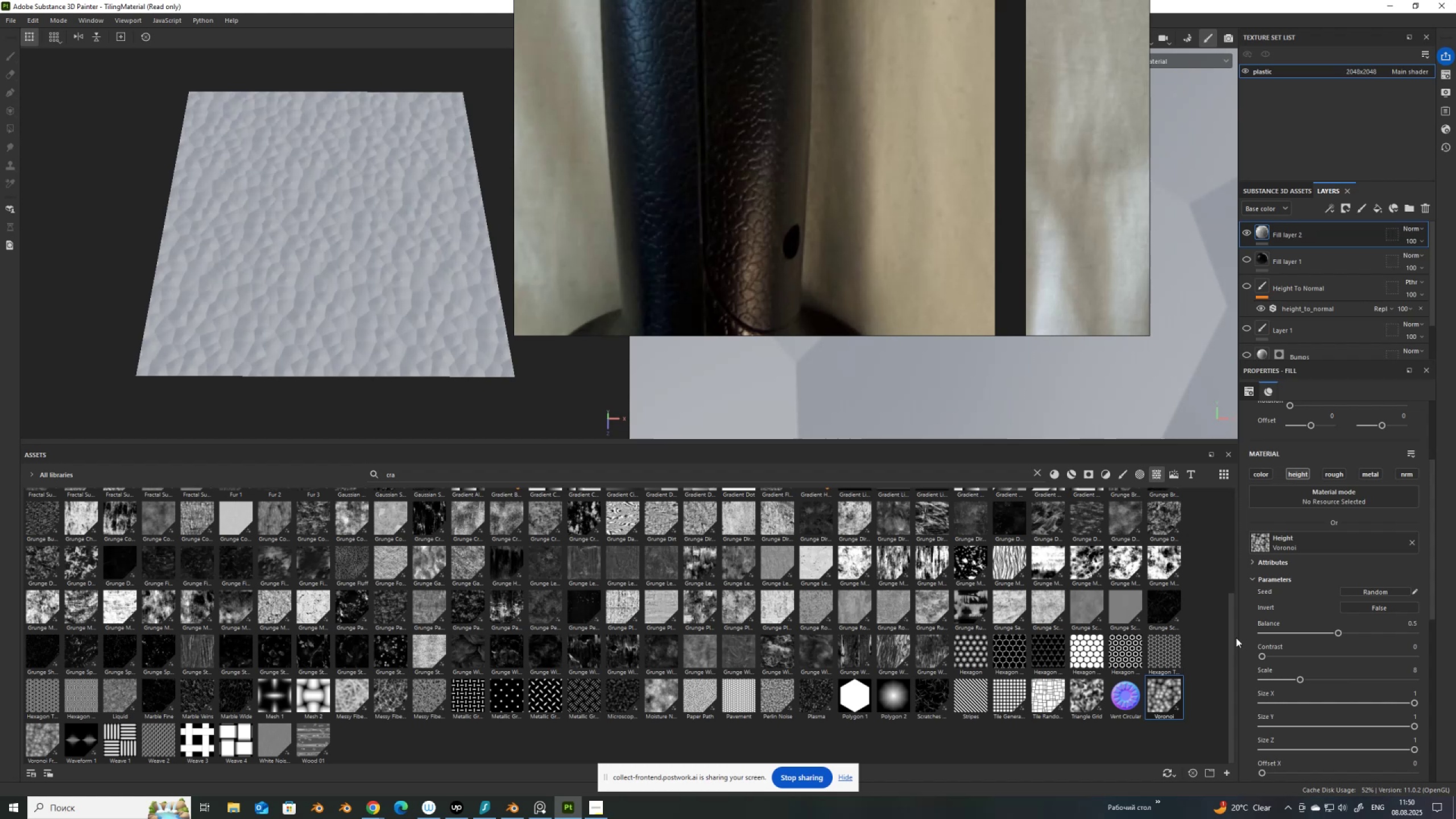 
wait(5.08)
 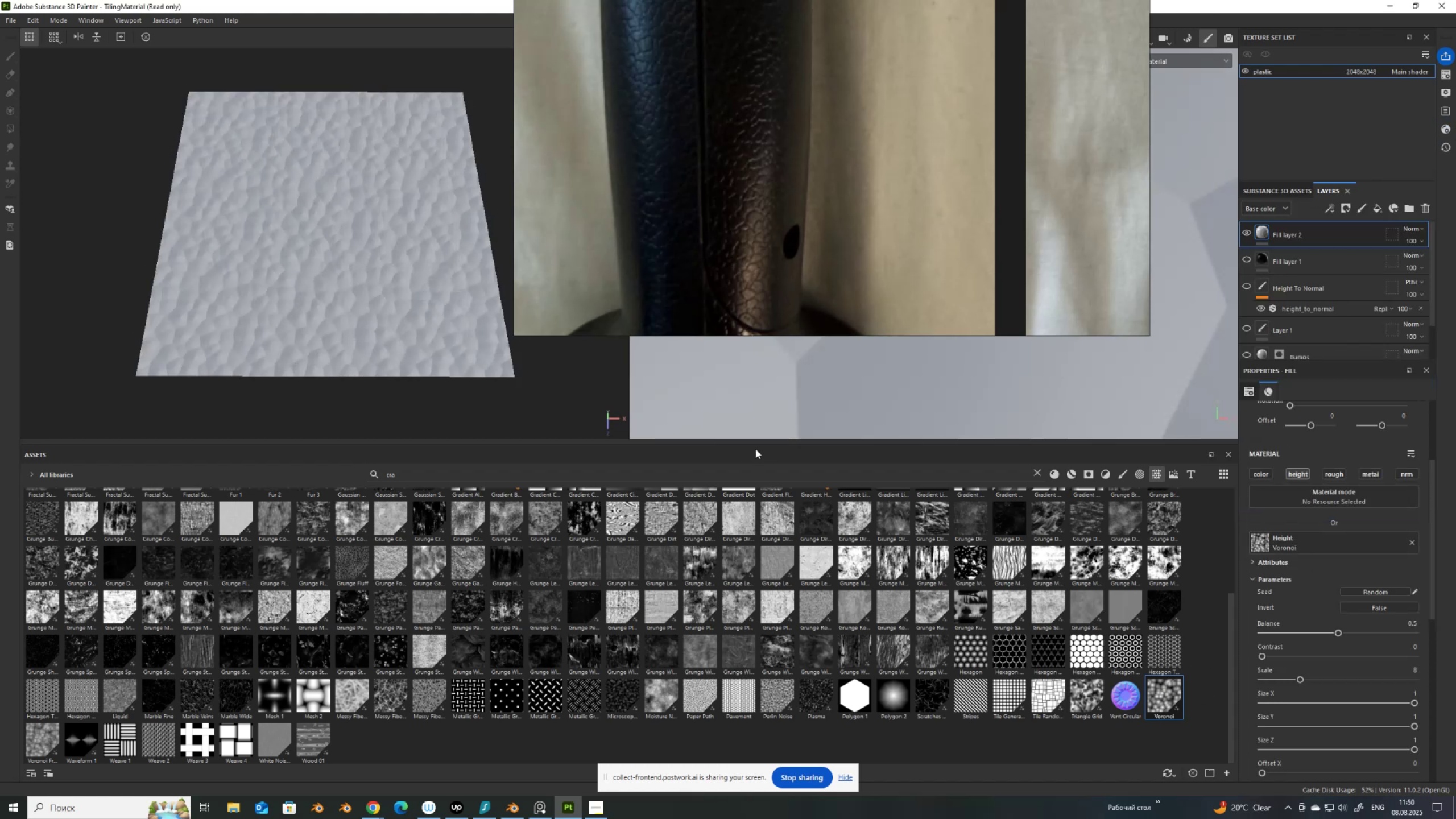 
scroll: coordinate [272, 224], scroll_direction: up, amount: 3.0
 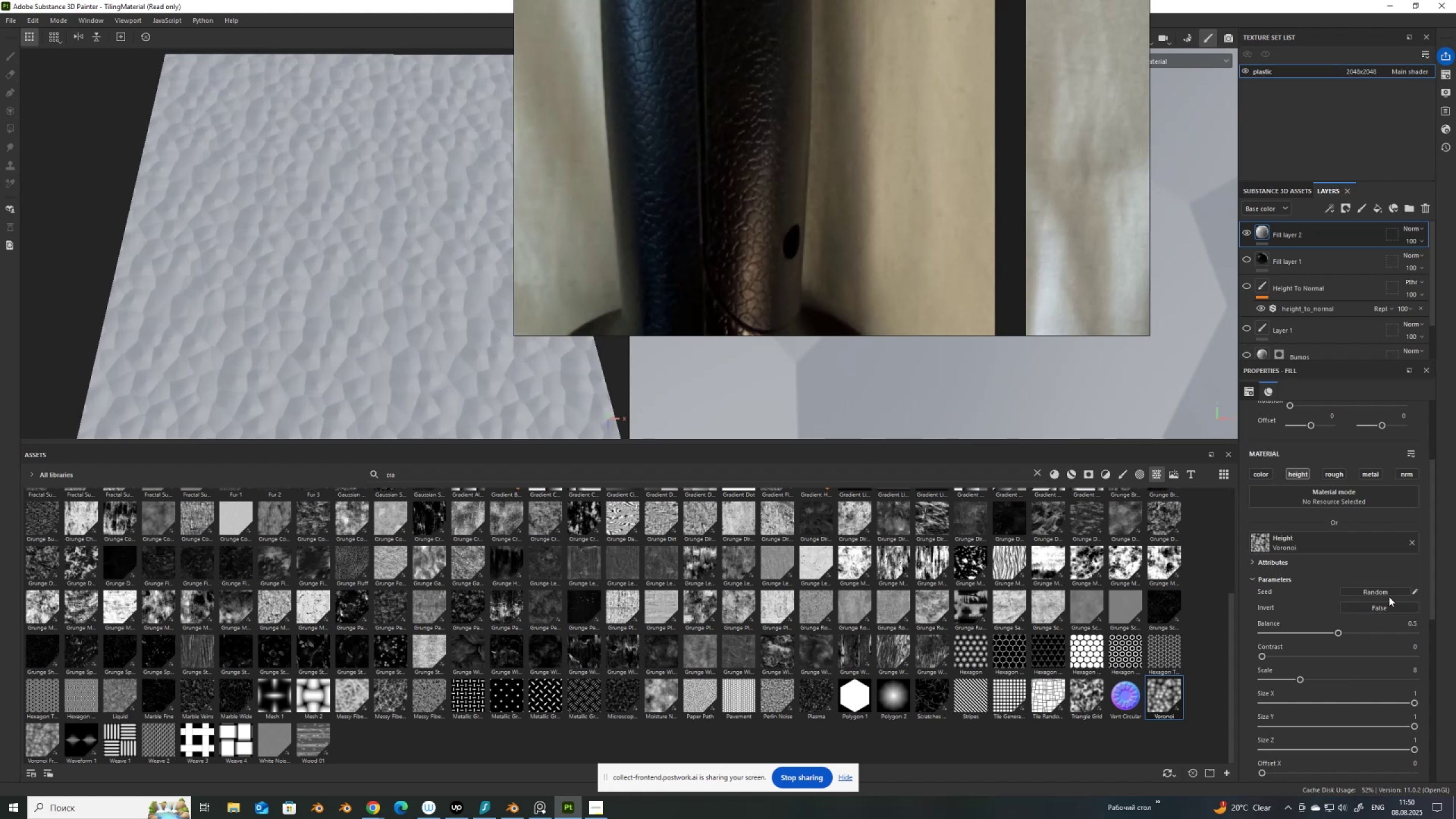 
left_click([1389, 593])
 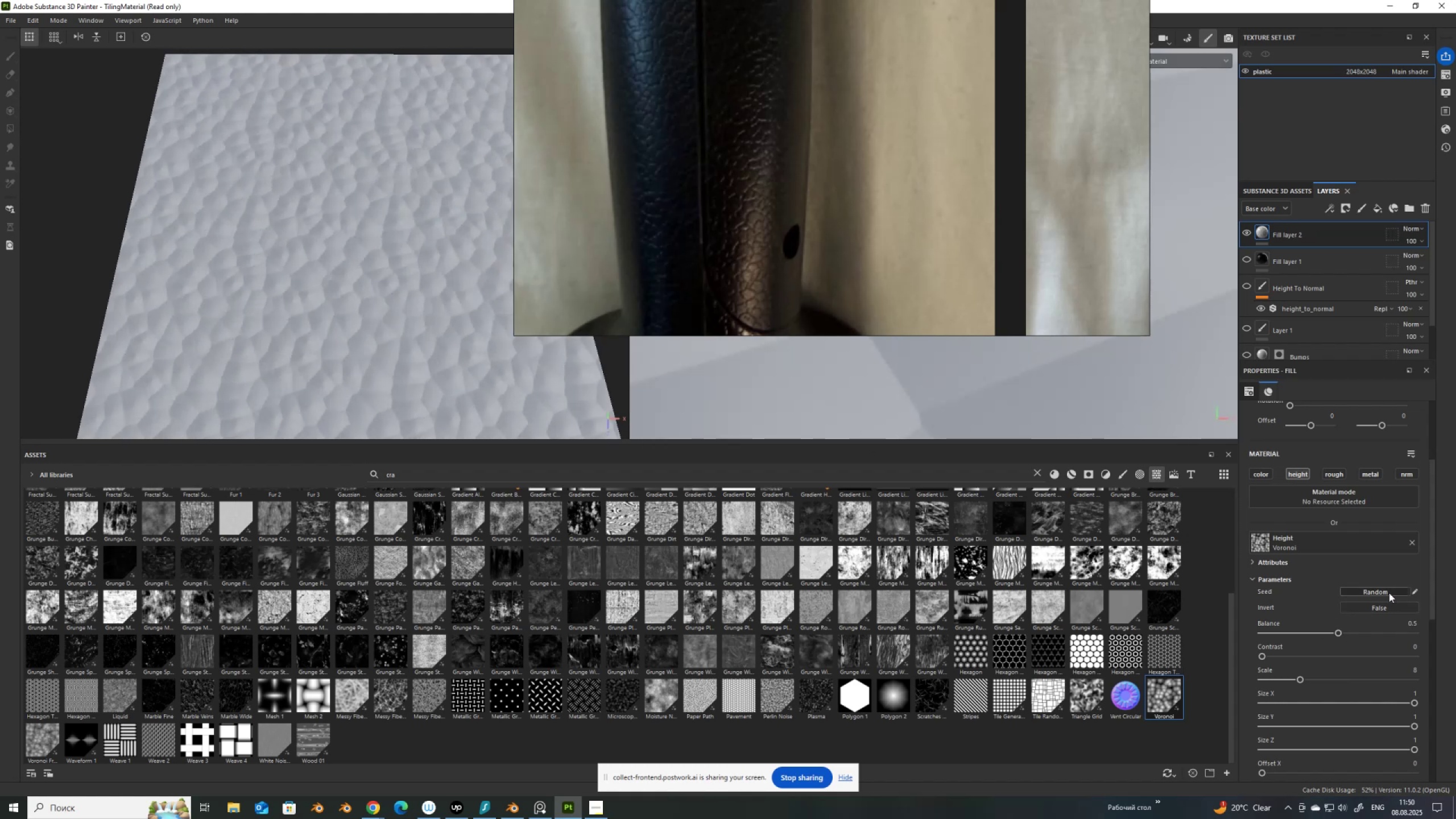 
left_click([1389, 593])
 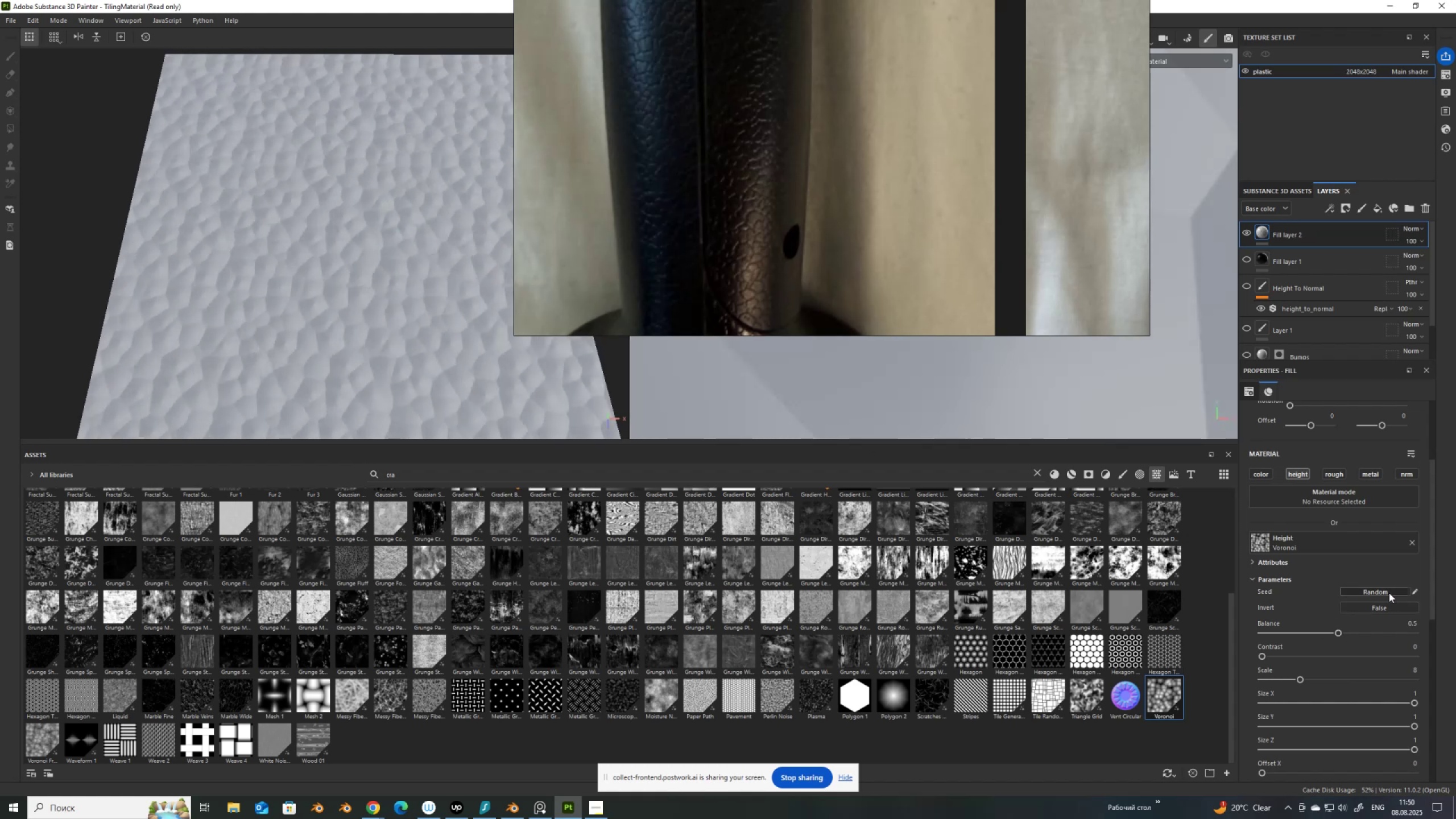 
left_click([1389, 593])
 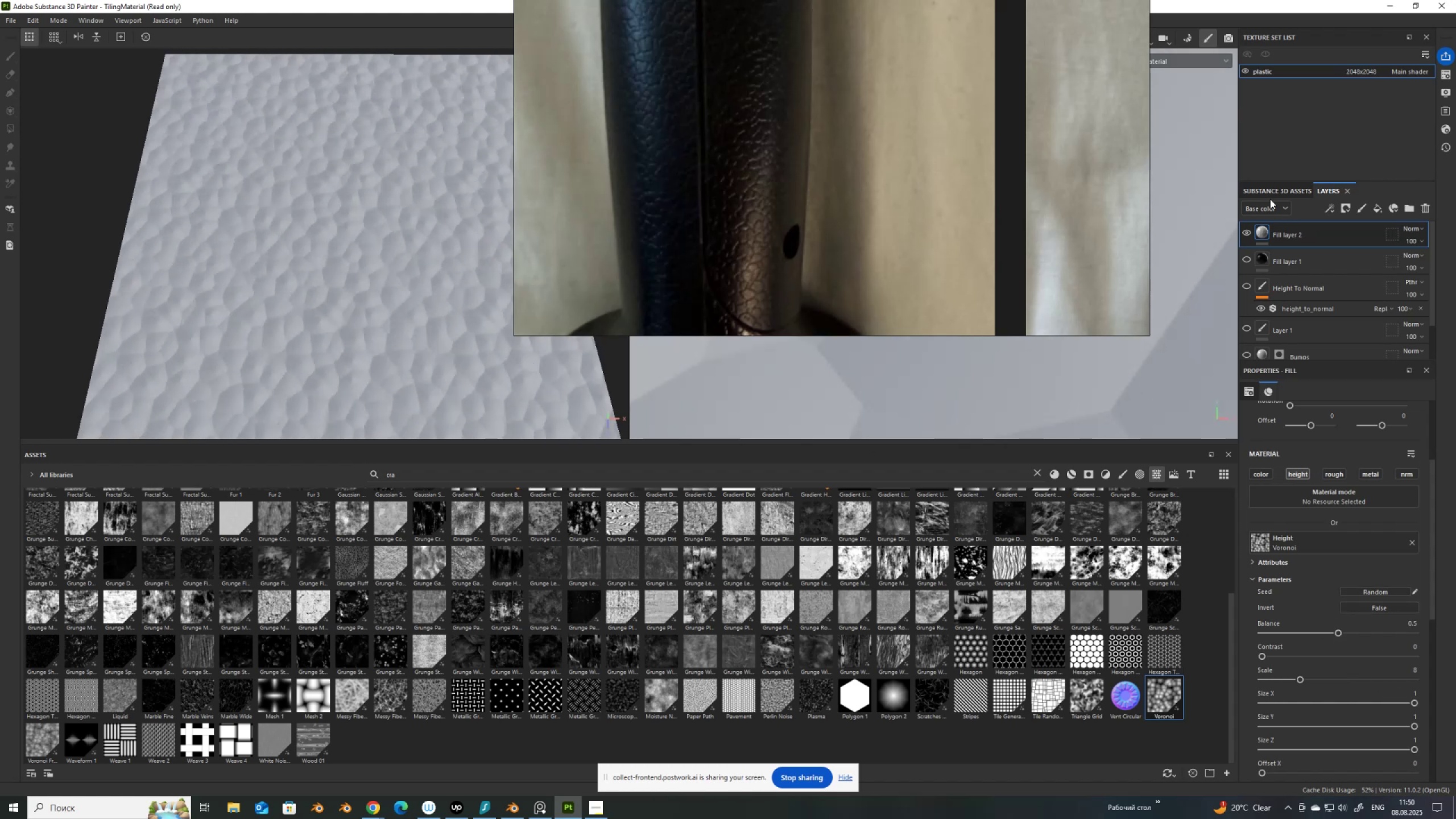 
wait(5.66)
 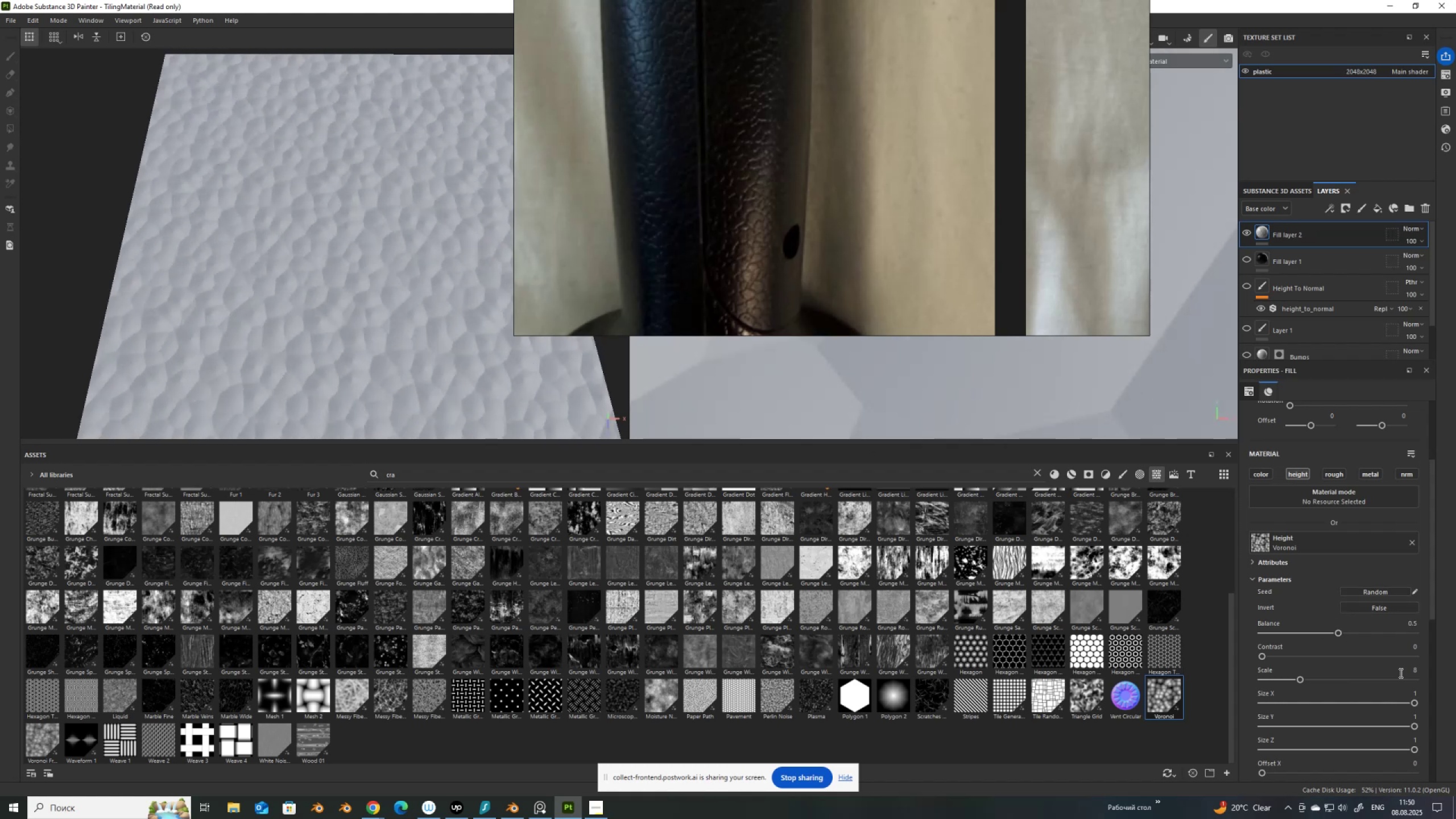 
right_click([1265, 231])
 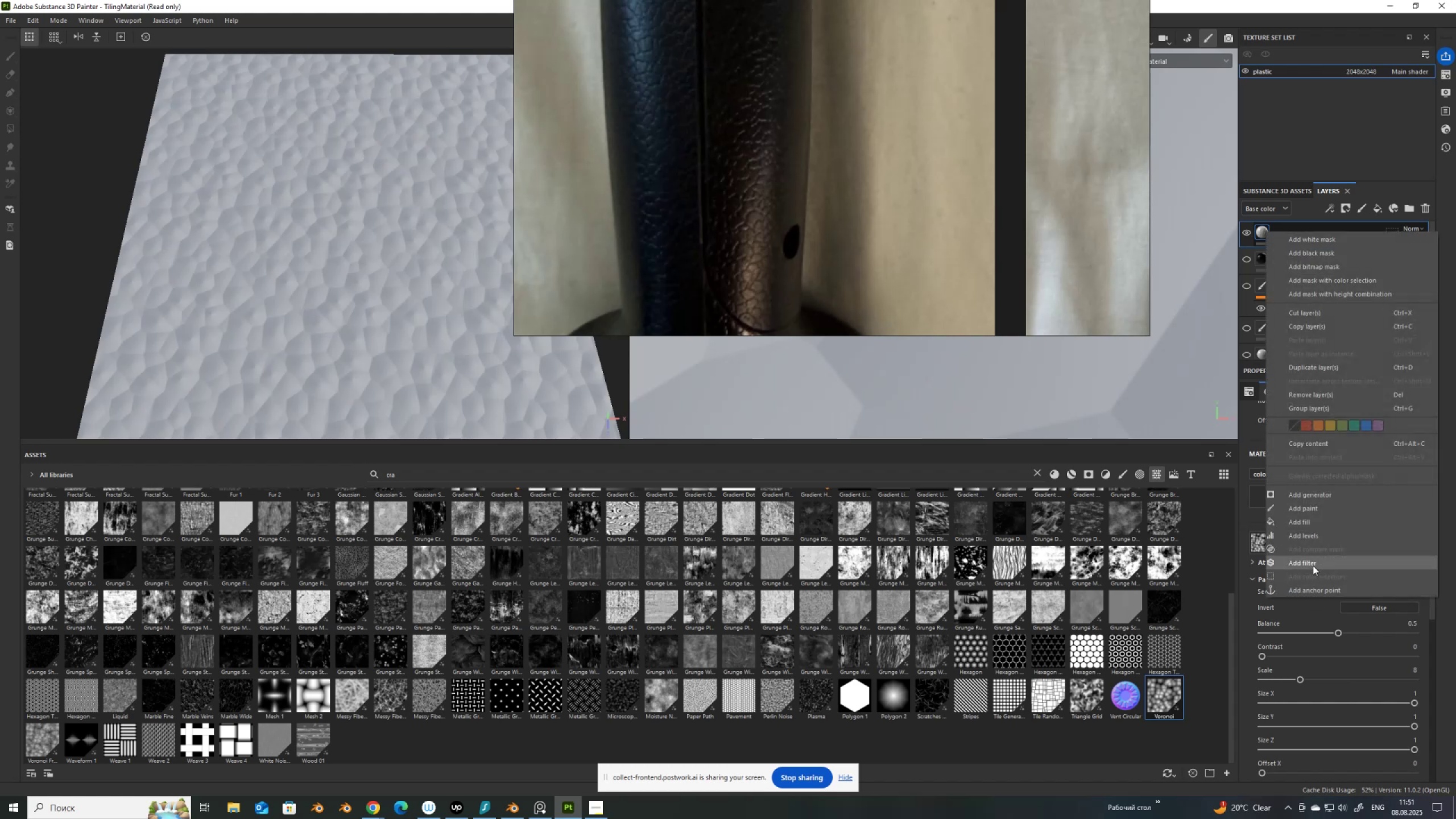 
left_click([1313, 561])
 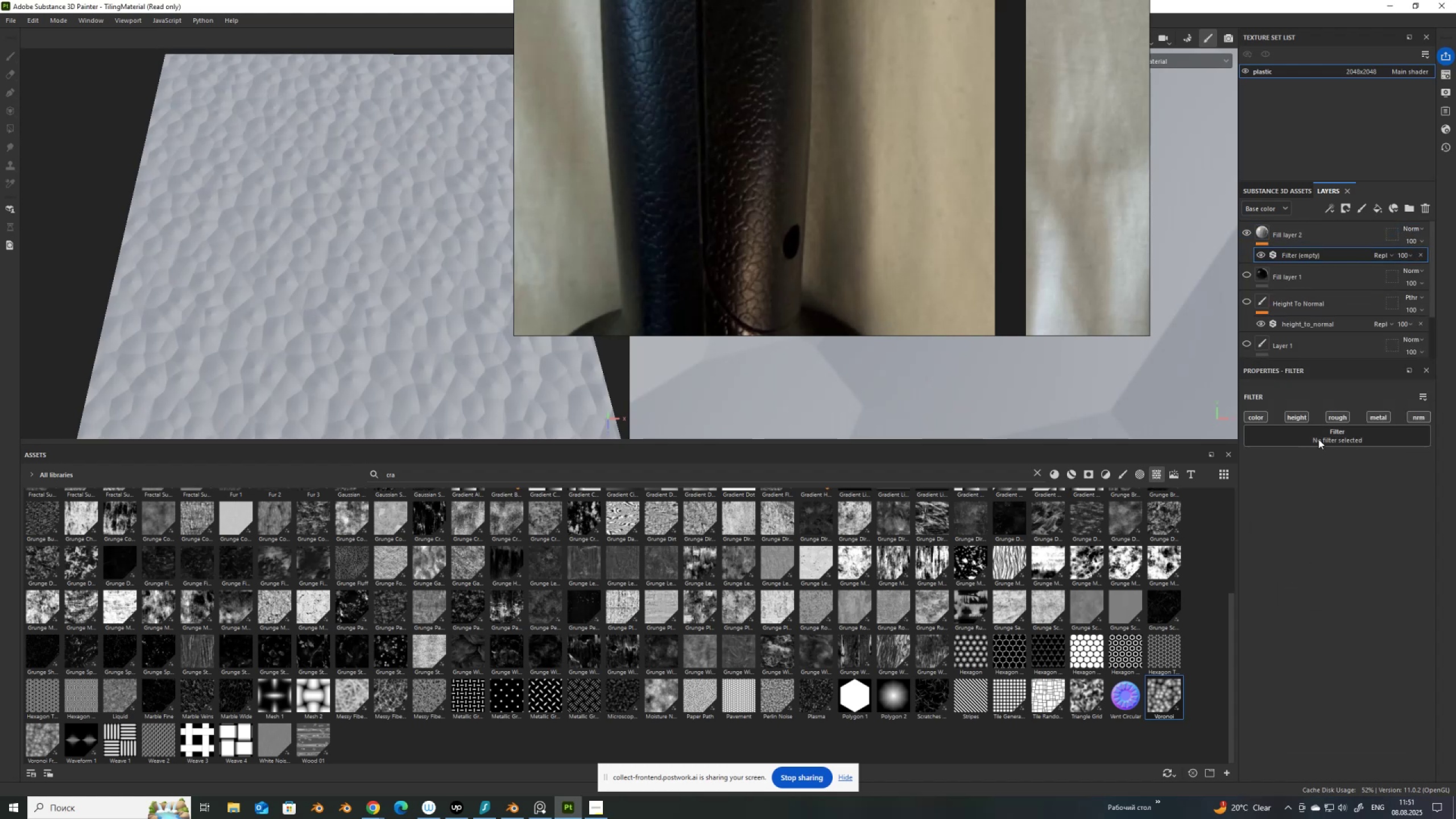 
left_click([1320, 436])
 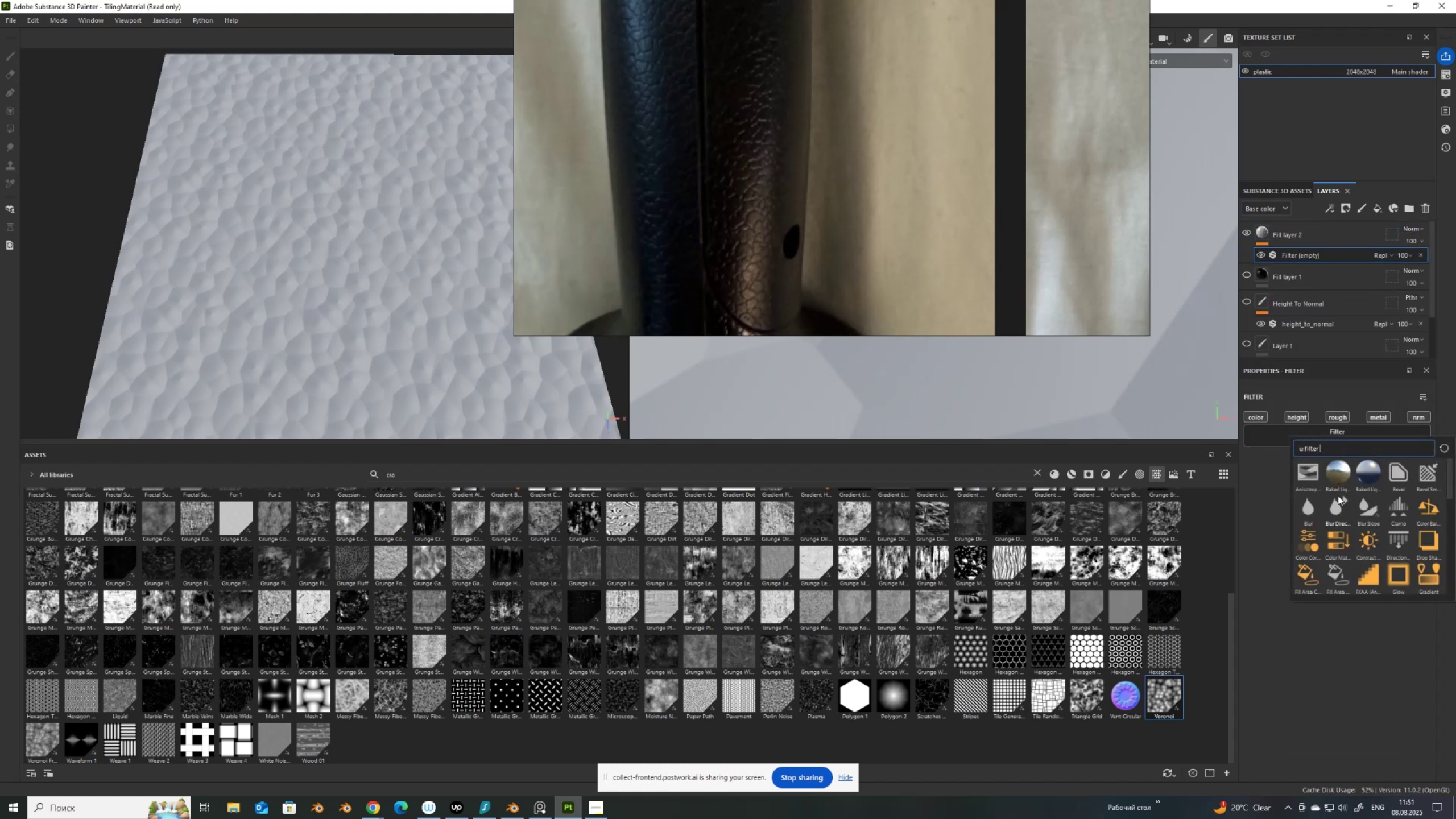 
left_click([1397, 469])
 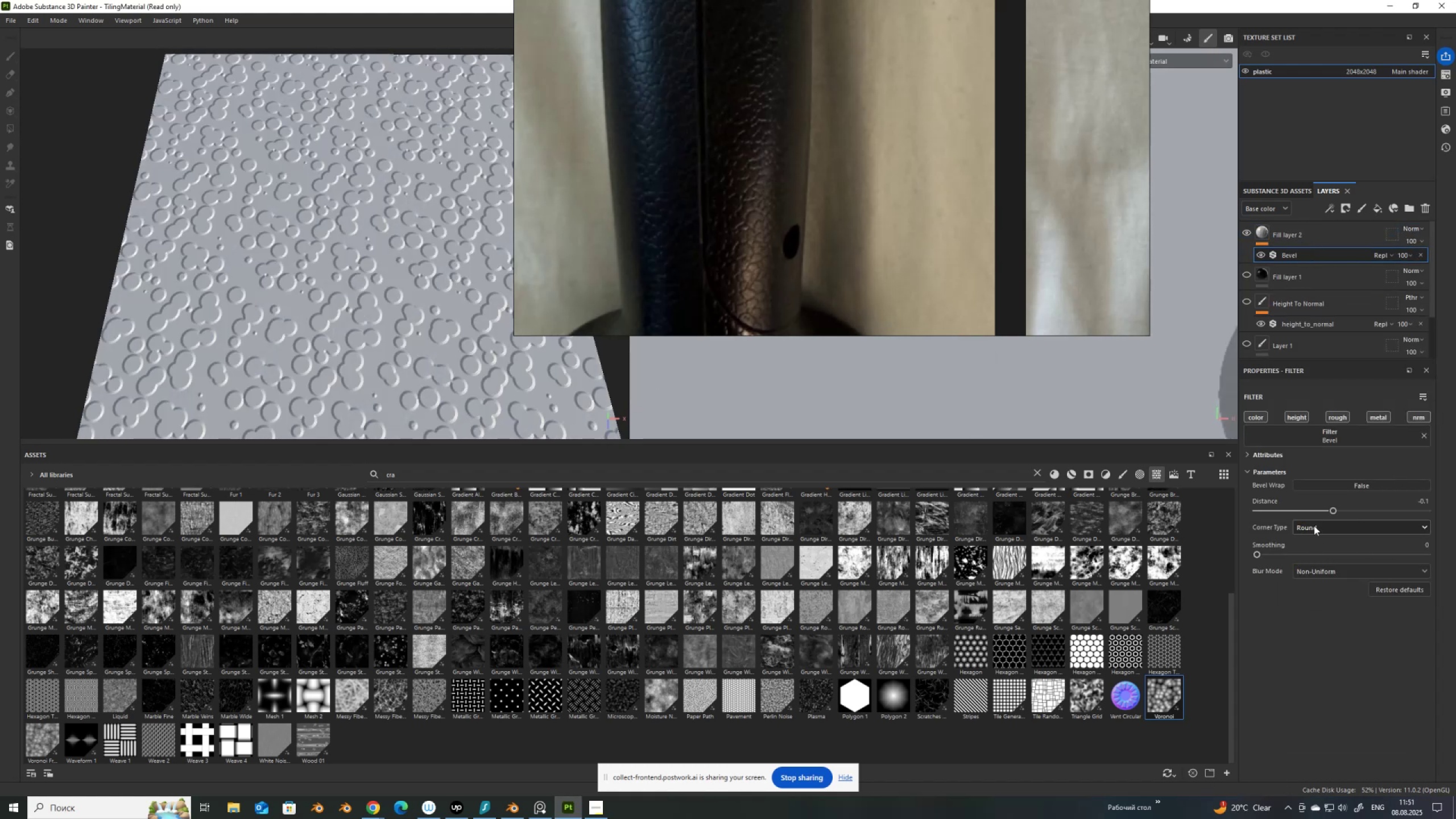 
left_click_drag(start_coordinate=[1331, 508], to_coordinate=[1327, 520])
 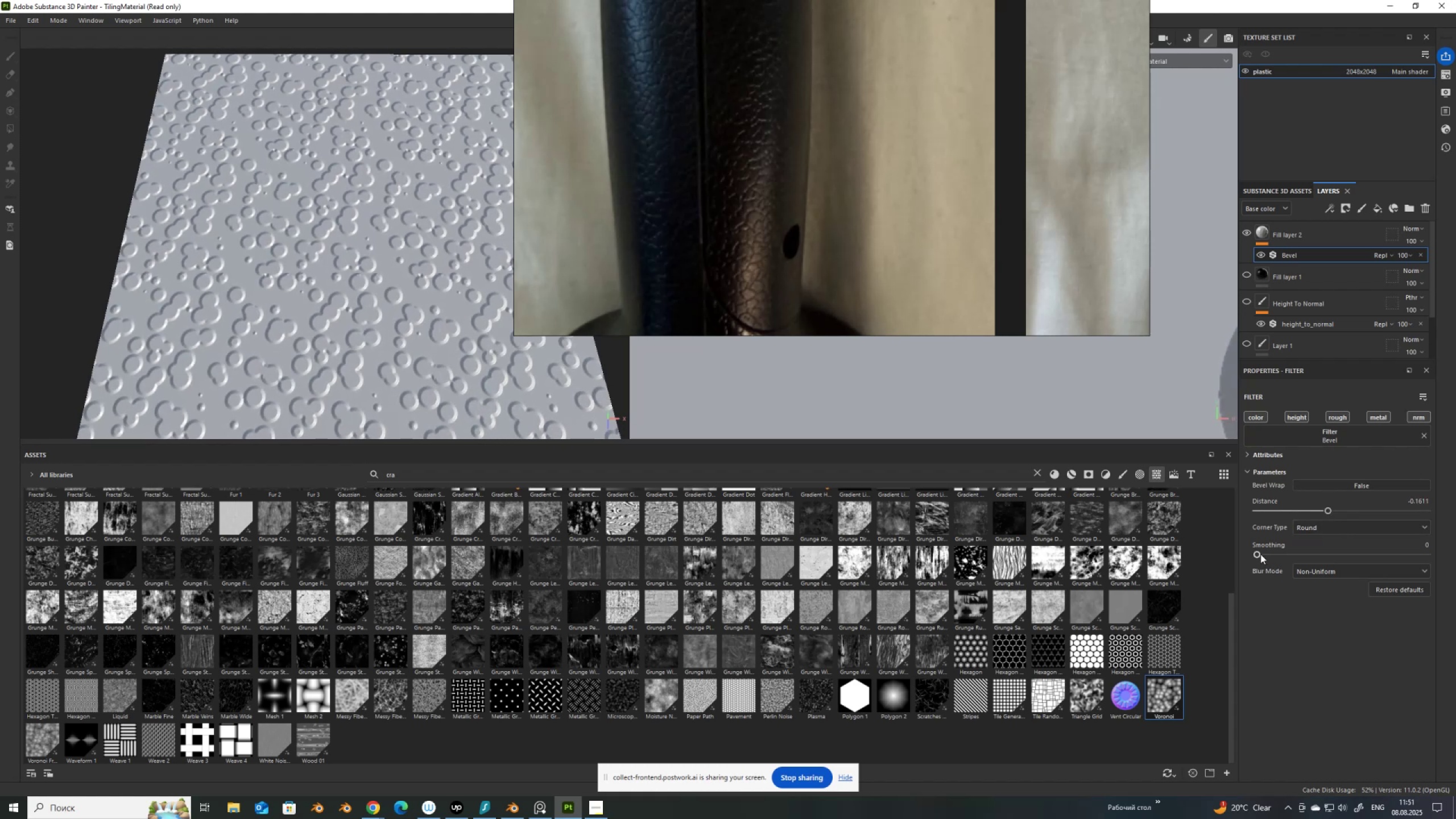 
left_click_drag(start_coordinate=[1260, 554], to_coordinate=[1339, 556])
 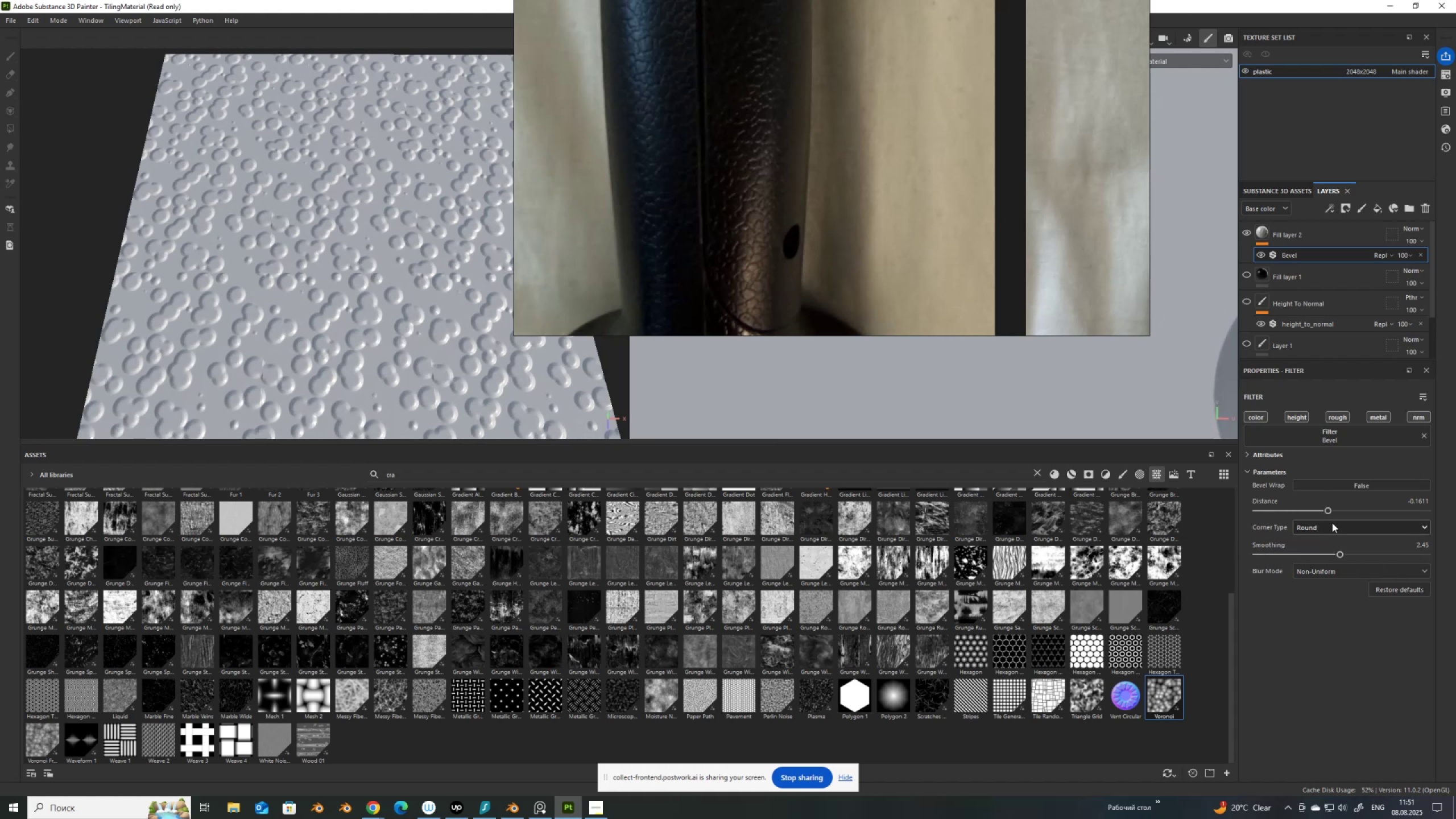 
left_click([1332, 523])
 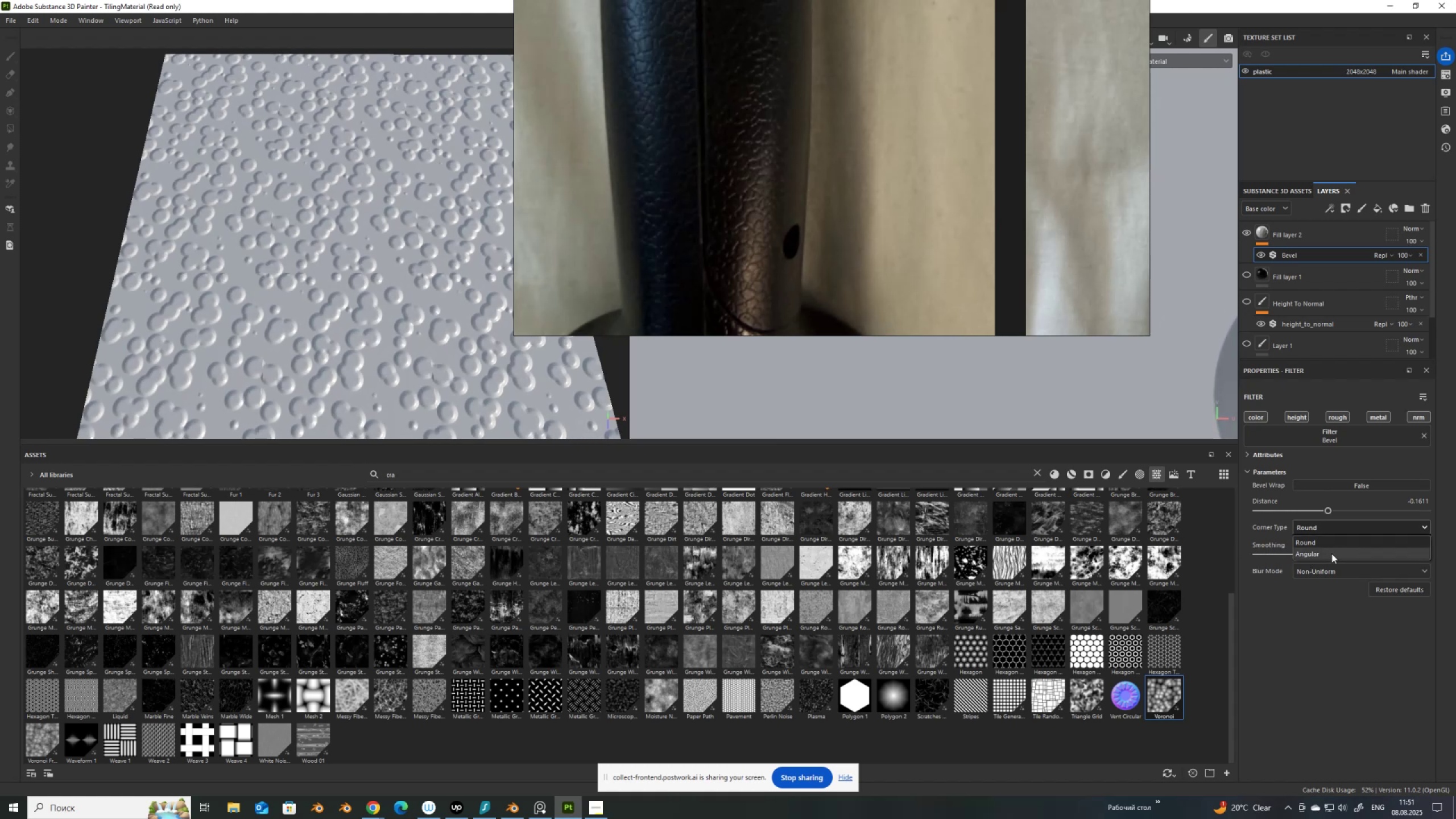 
left_click([1331, 553])
 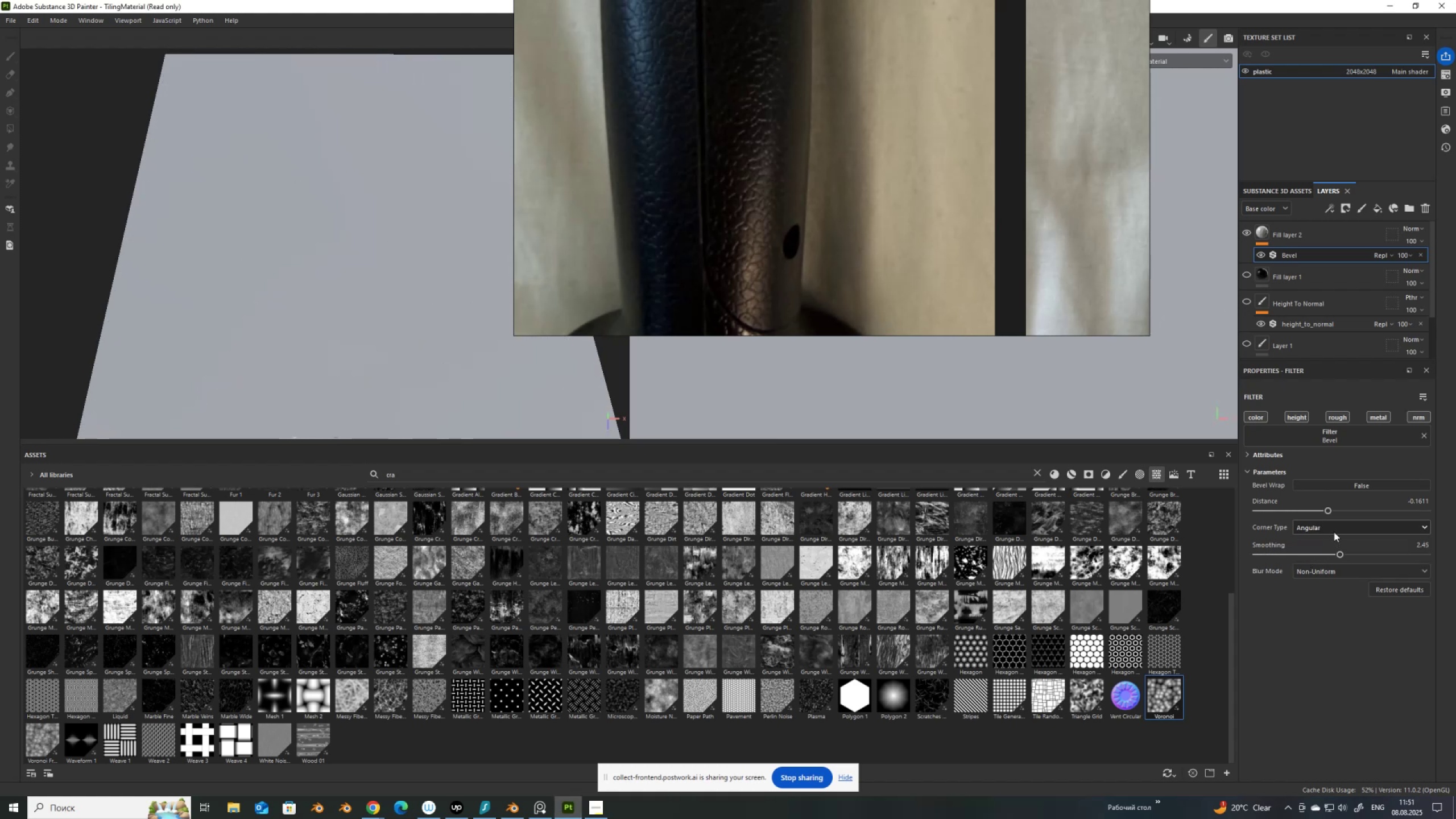 
left_click([1334, 530])
 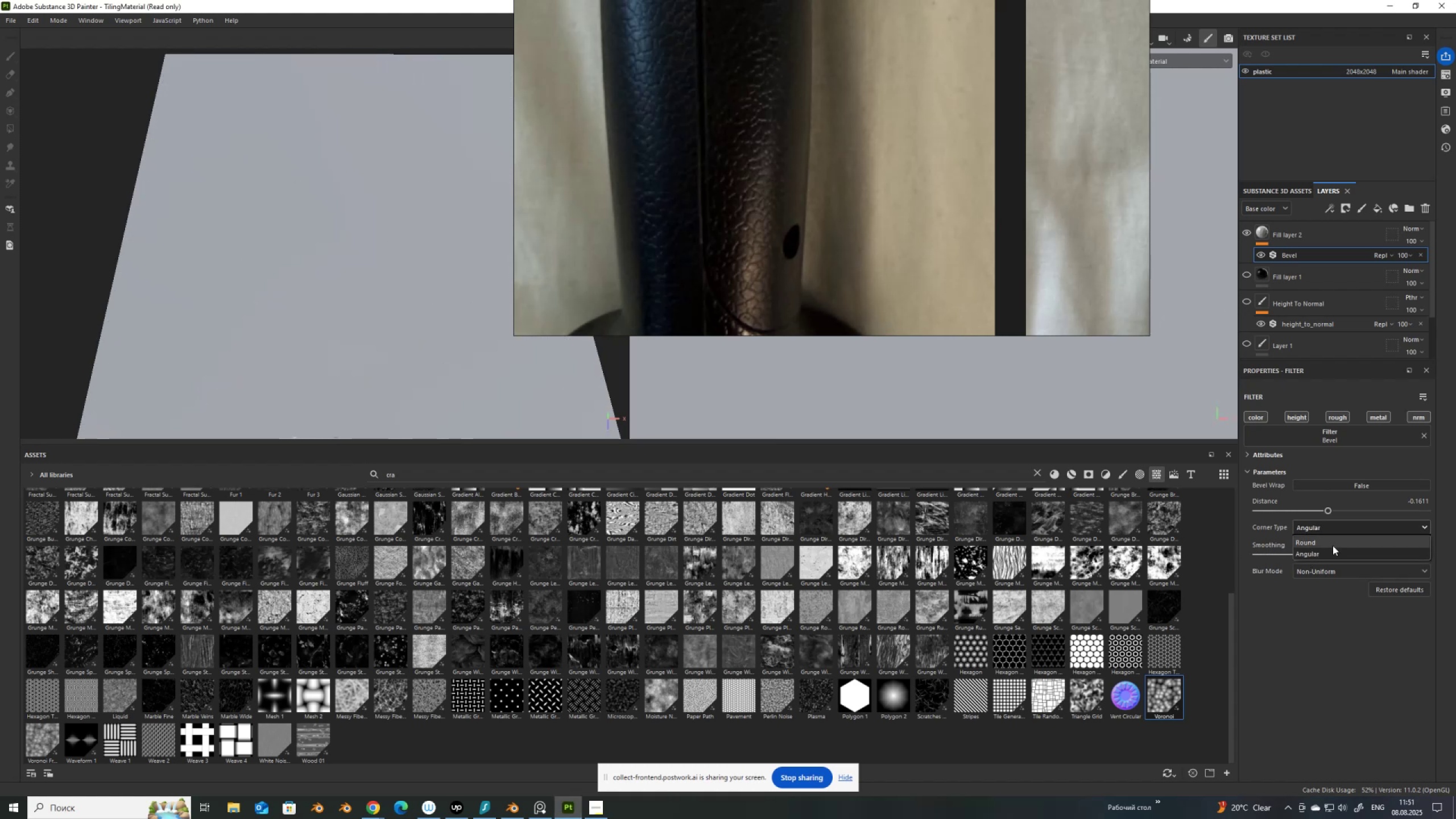 
left_click([1333, 545])
 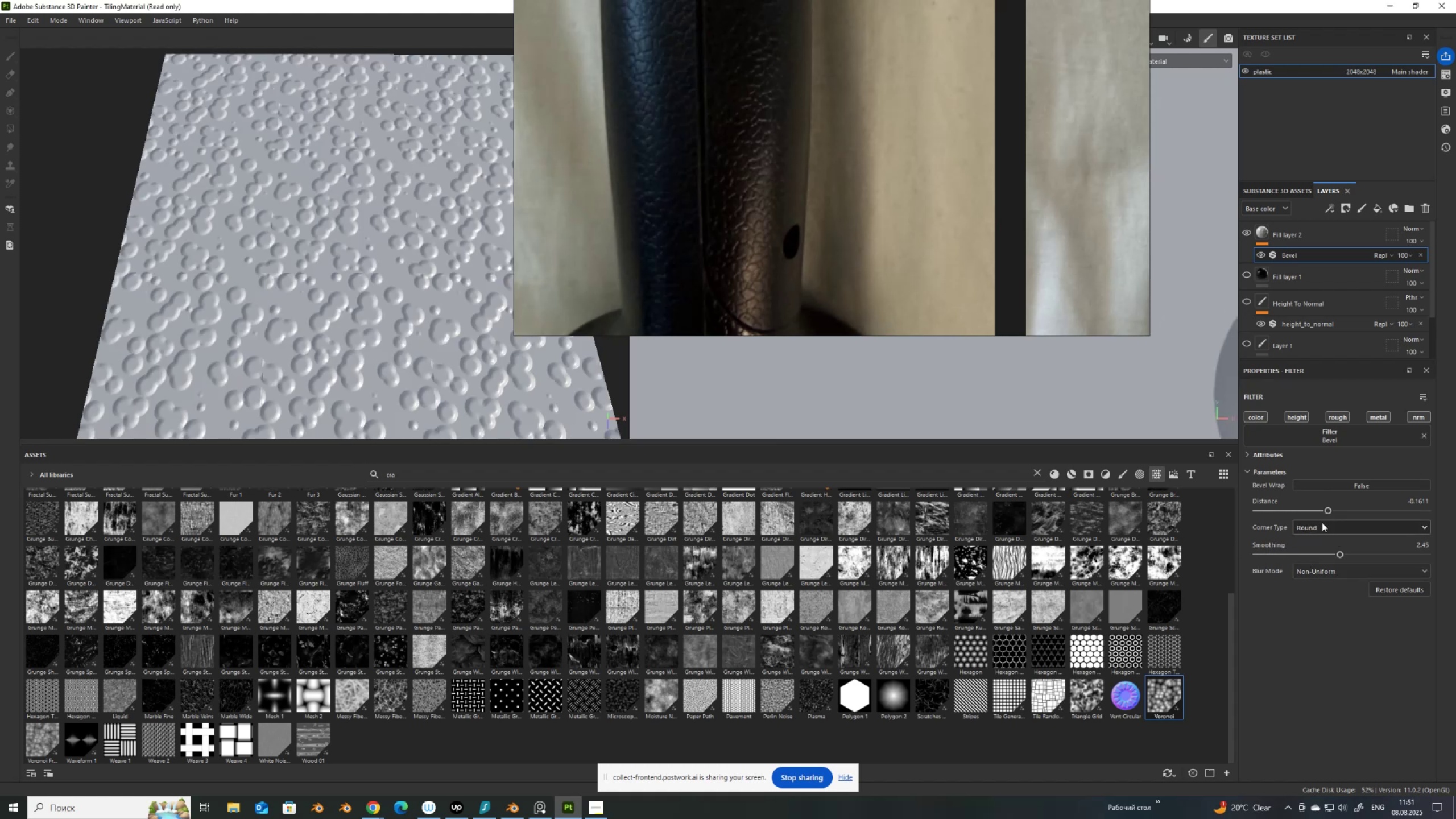 
left_click([1335, 485])
 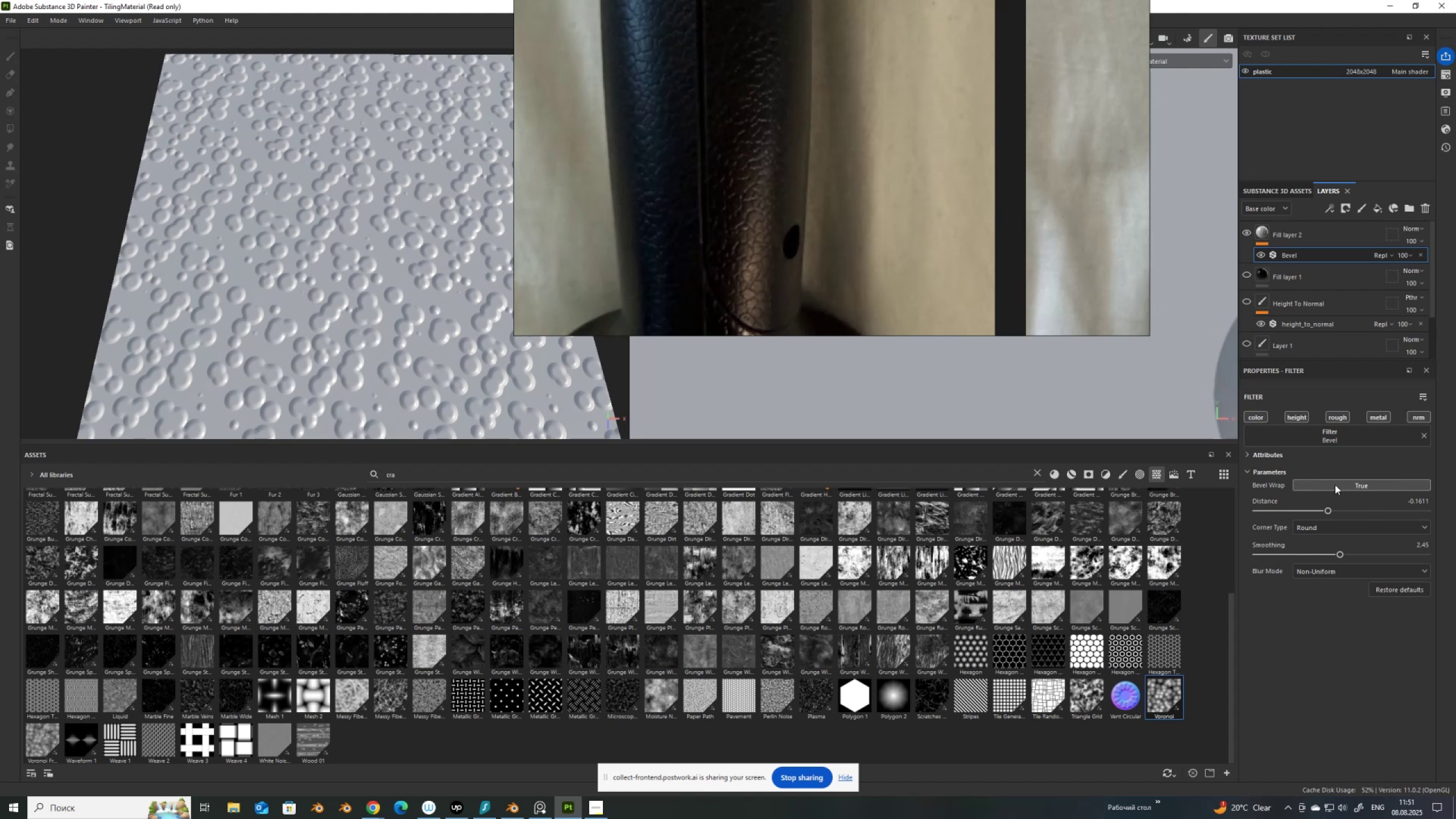 
left_click([1335, 485])
 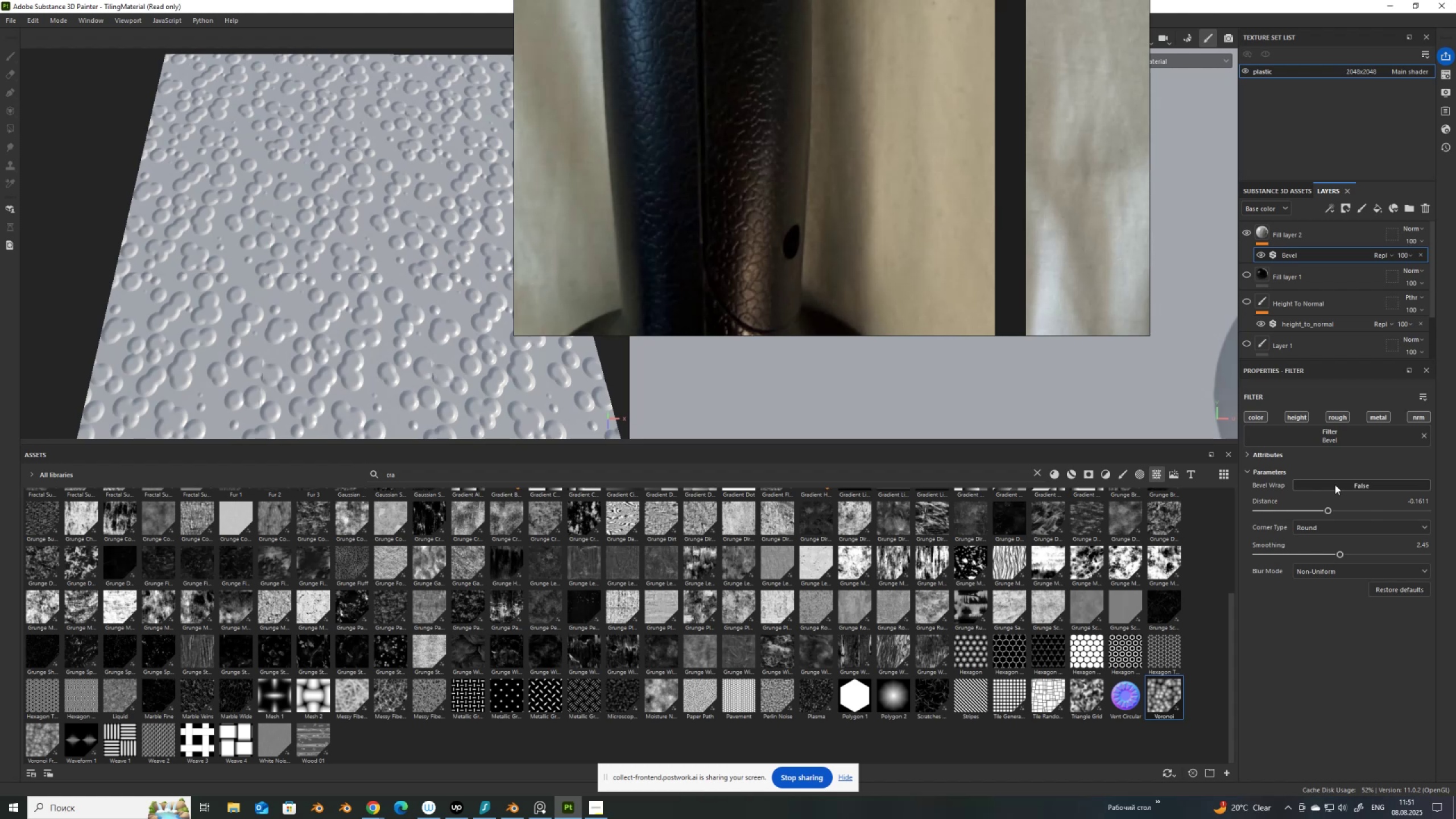 
left_click([1335, 485])
 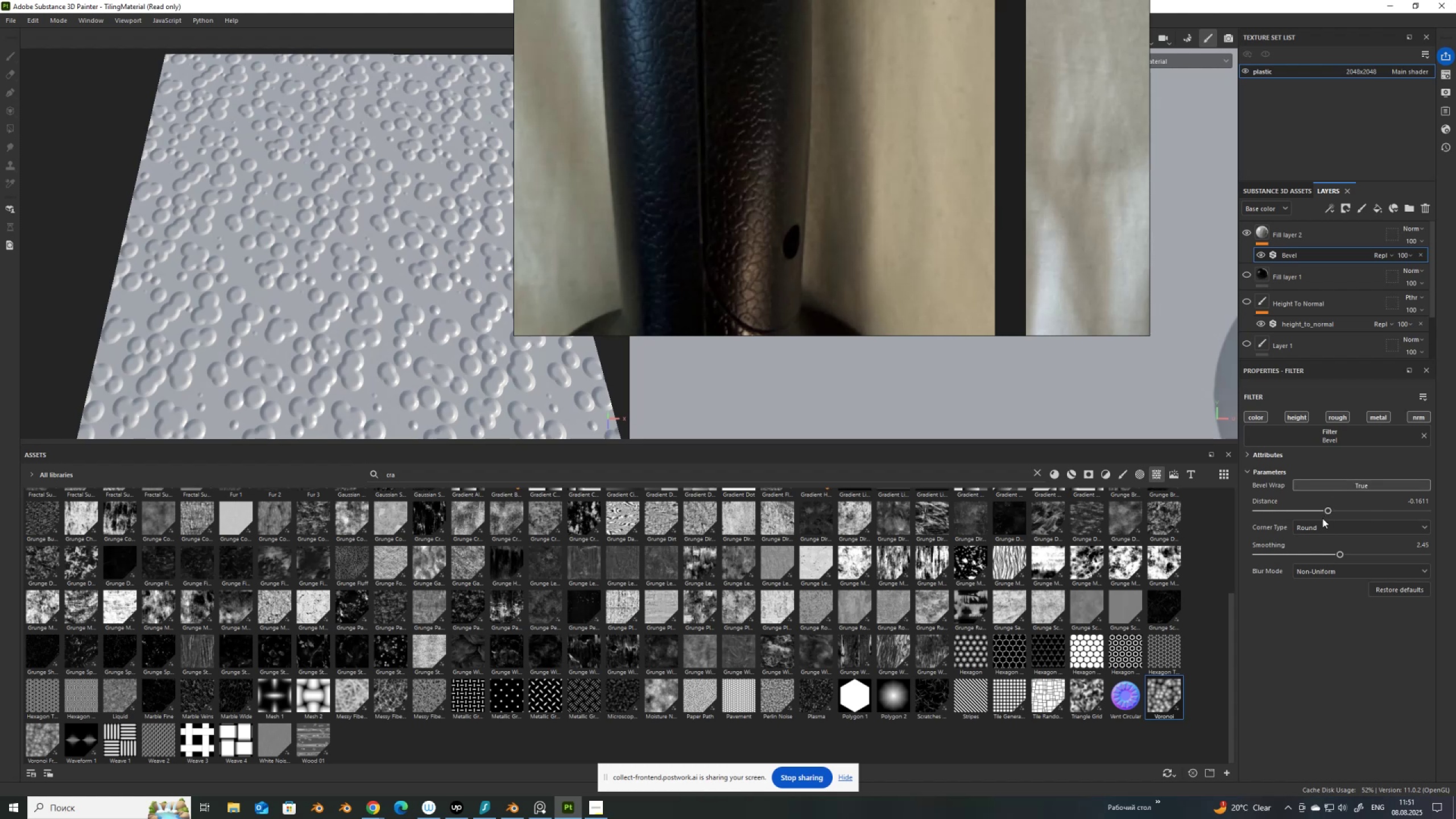 
left_click_drag(start_coordinate=[1327, 510], to_coordinate=[1337, 510])
 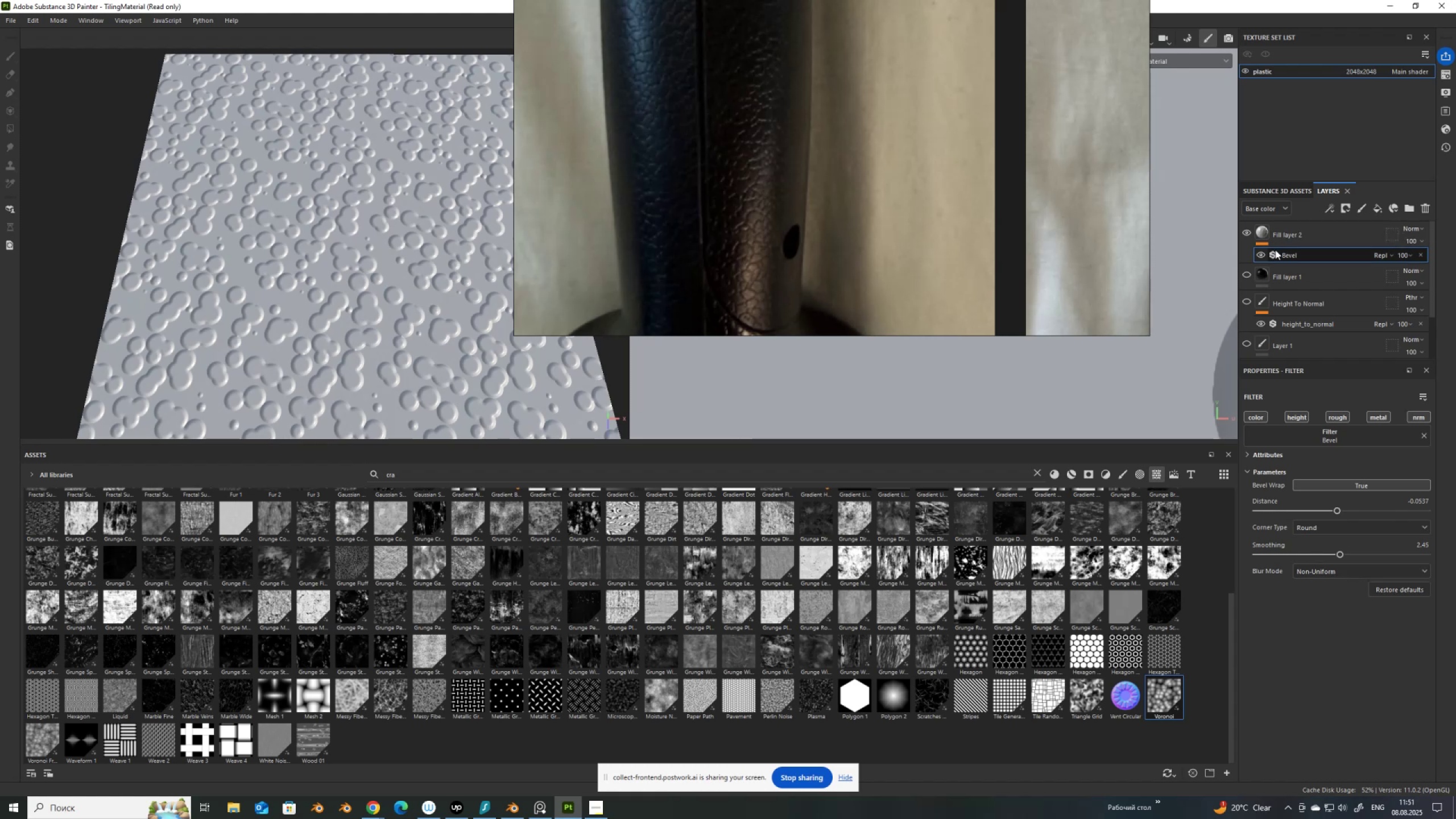 
wait(6.41)
 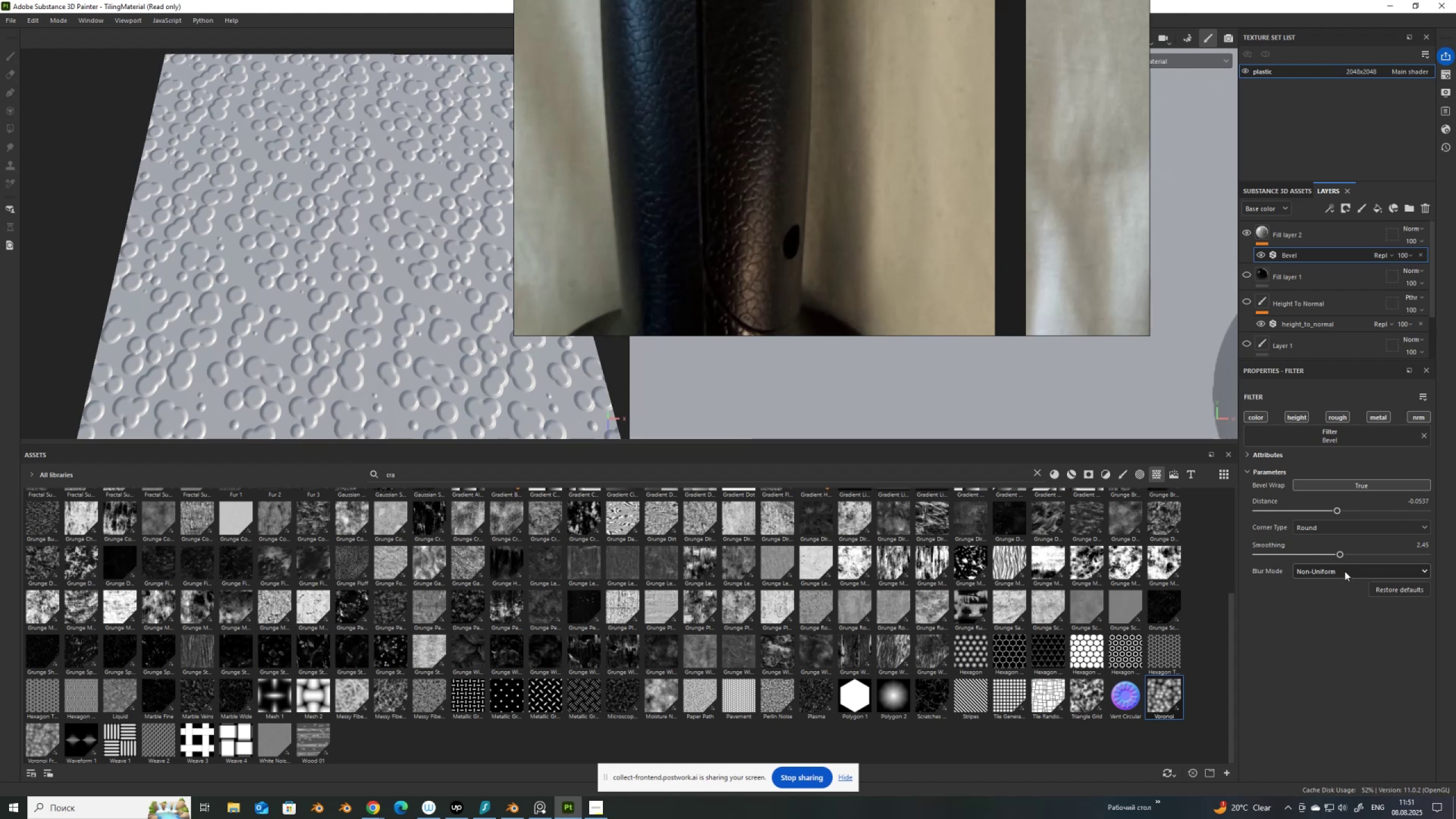 
left_click([1269, 230])
 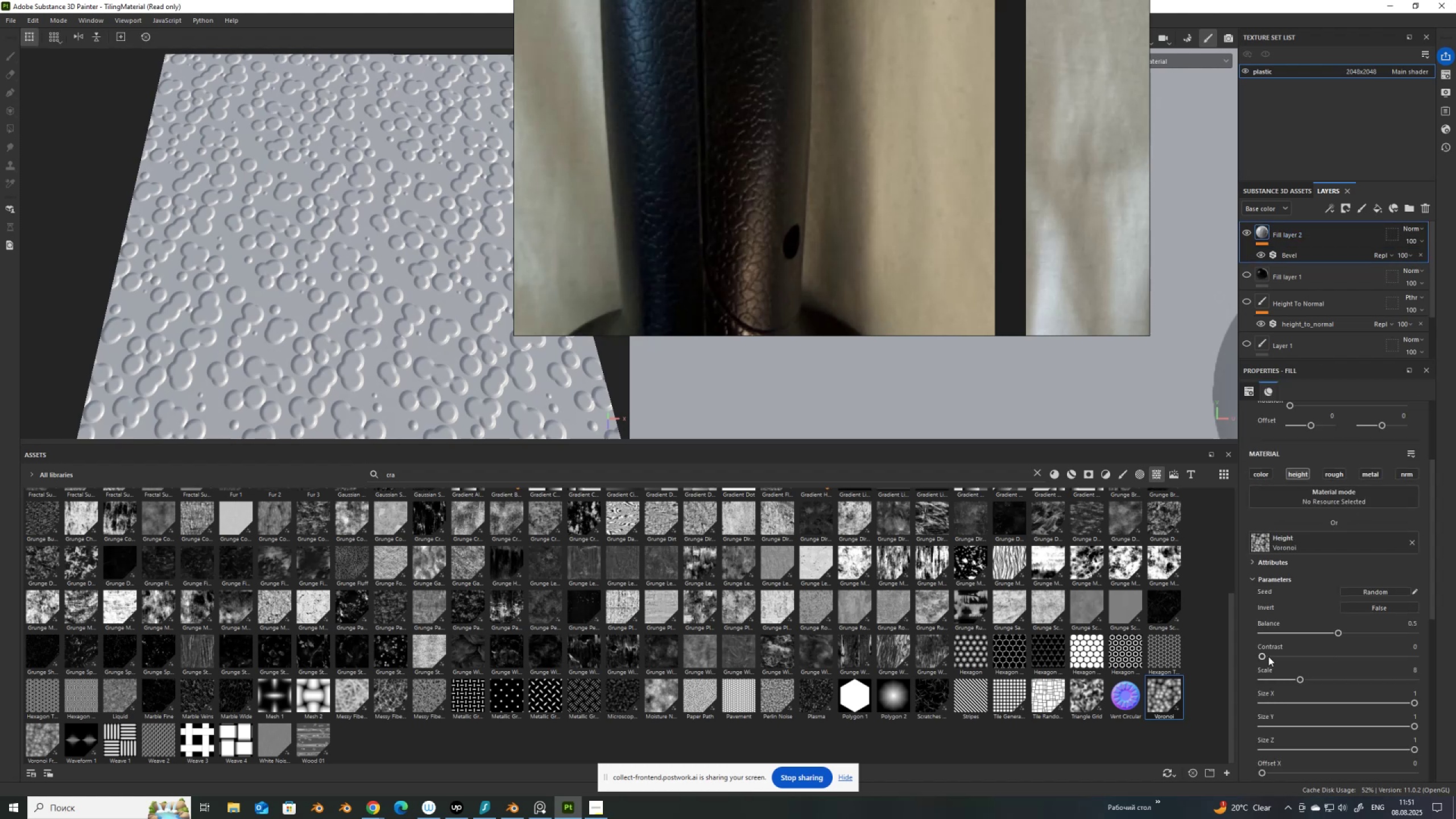 
left_click_drag(start_coordinate=[1263, 655], to_coordinate=[1219, 659])
 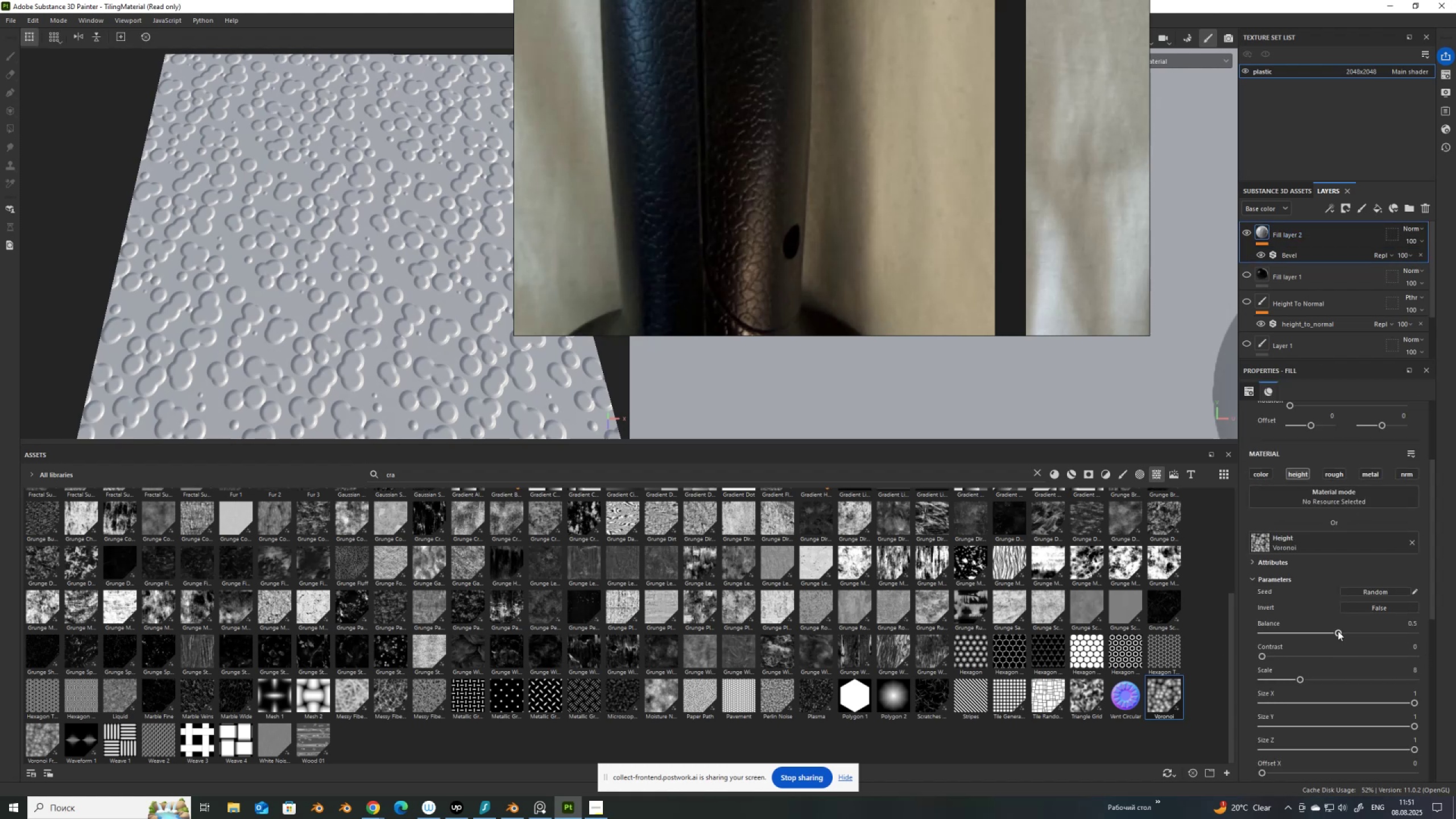 
left_click_drag(start_coordinate=[1335, 631], to_coordinate=[1346, 639])
 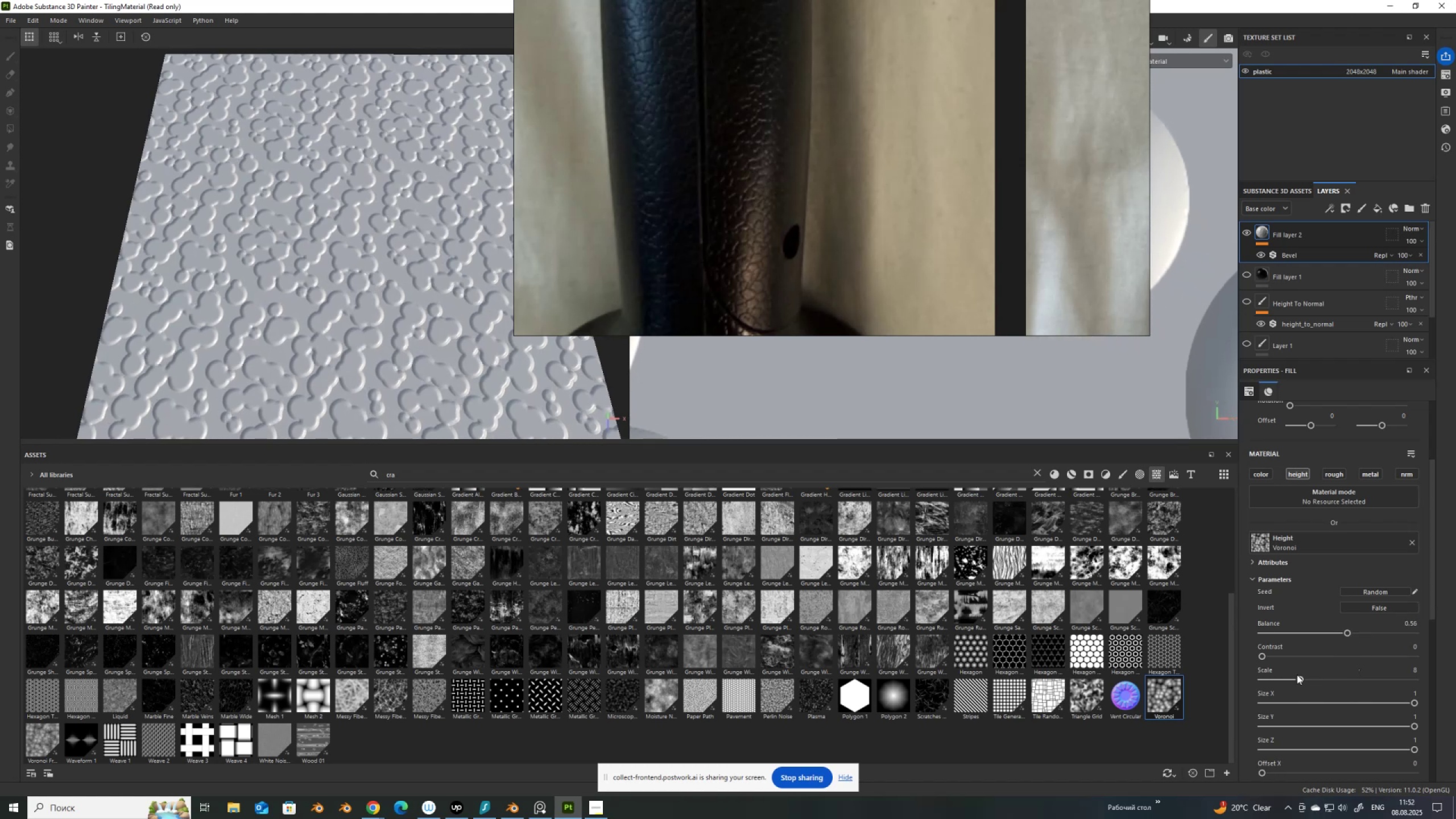 
left_click_drag(start_coordinate=[1300, 677], to_coordinate=[1267, 681])
 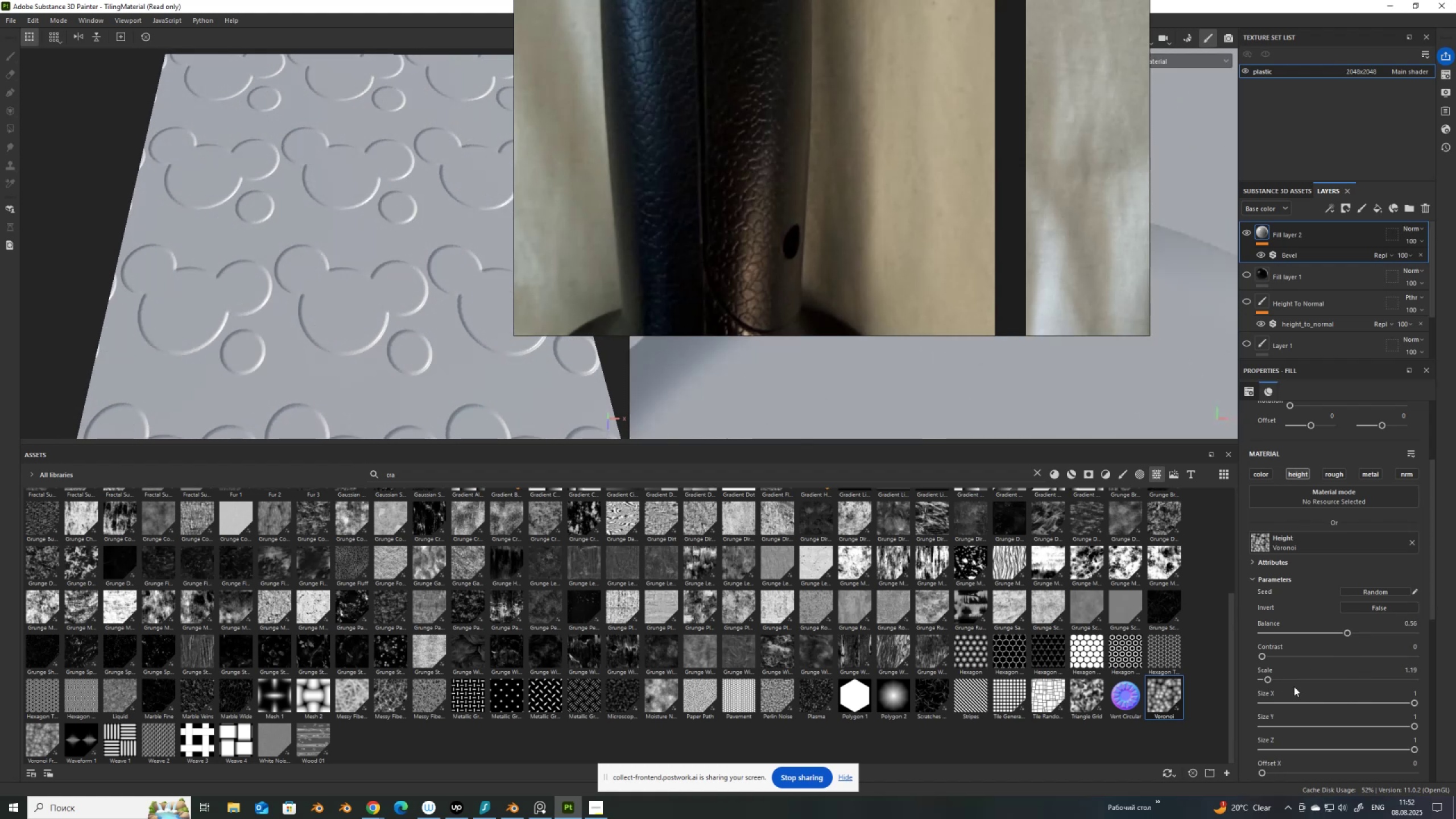 
key(Control+Z)
 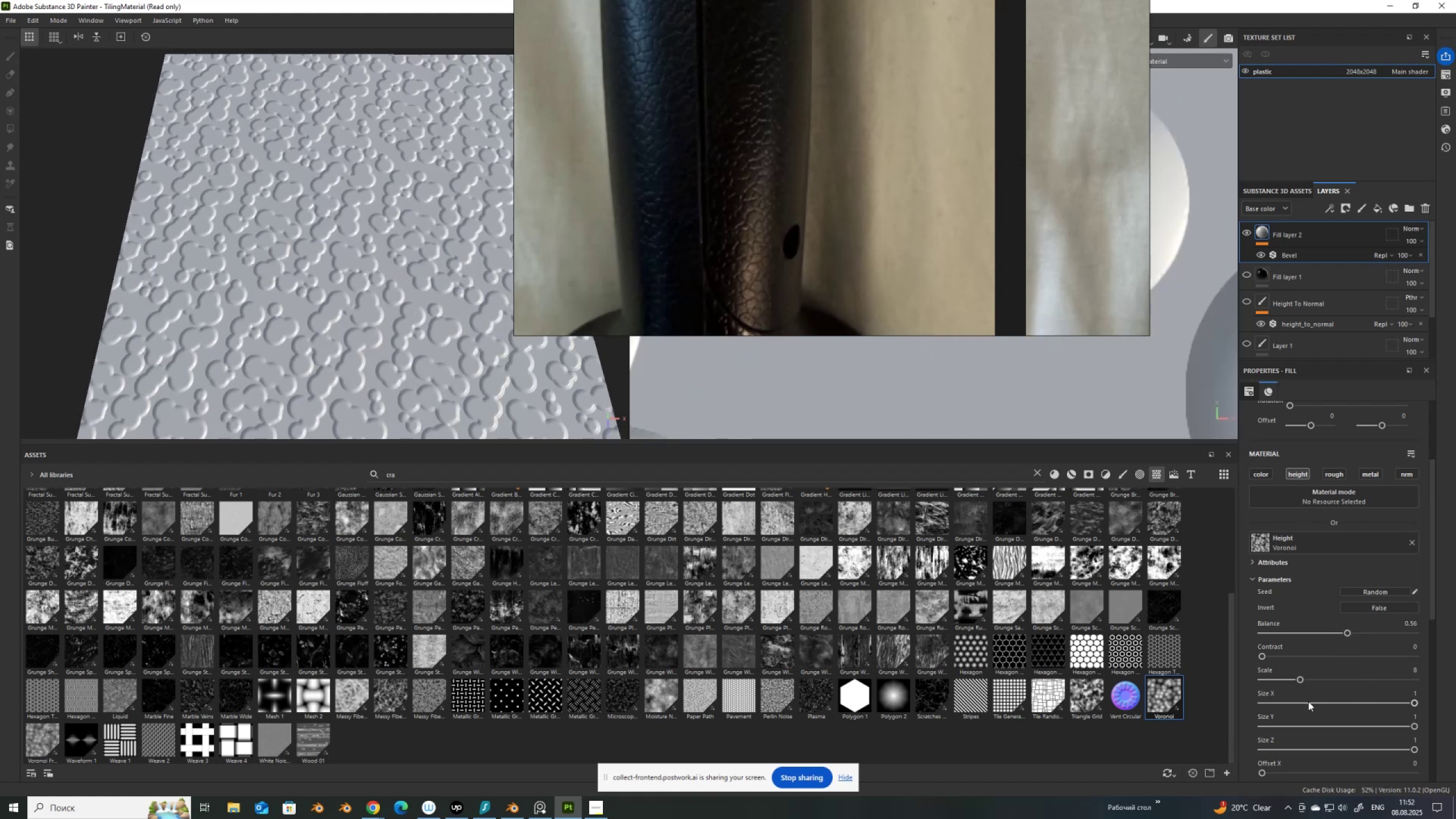 
scroll: coordinate [1297, 684], scroll_direction: down, amount: 8.0
 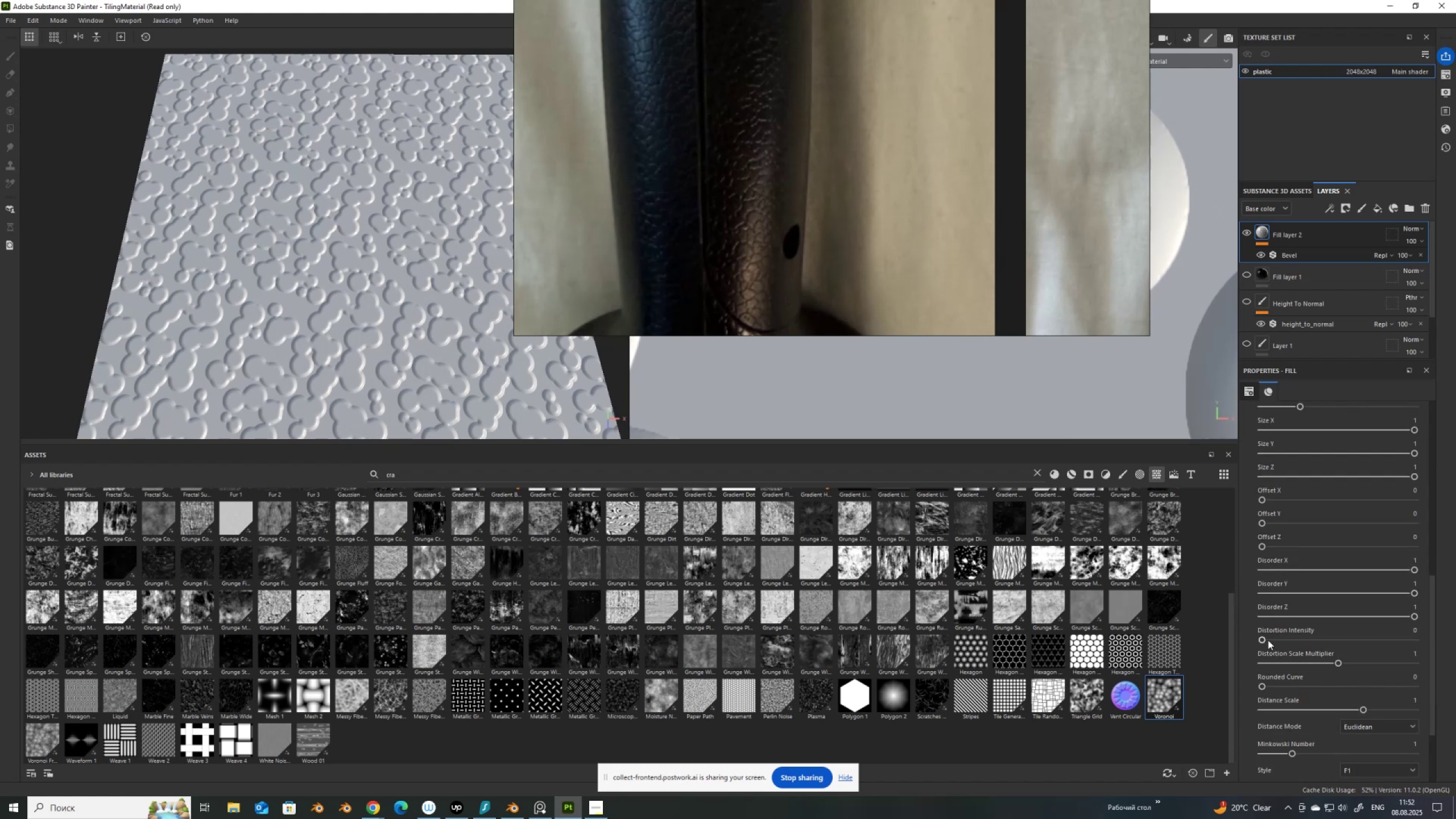 
left_click_drag(start_coordinate=[1265, 638], to_coordinate=[1311, 639])
 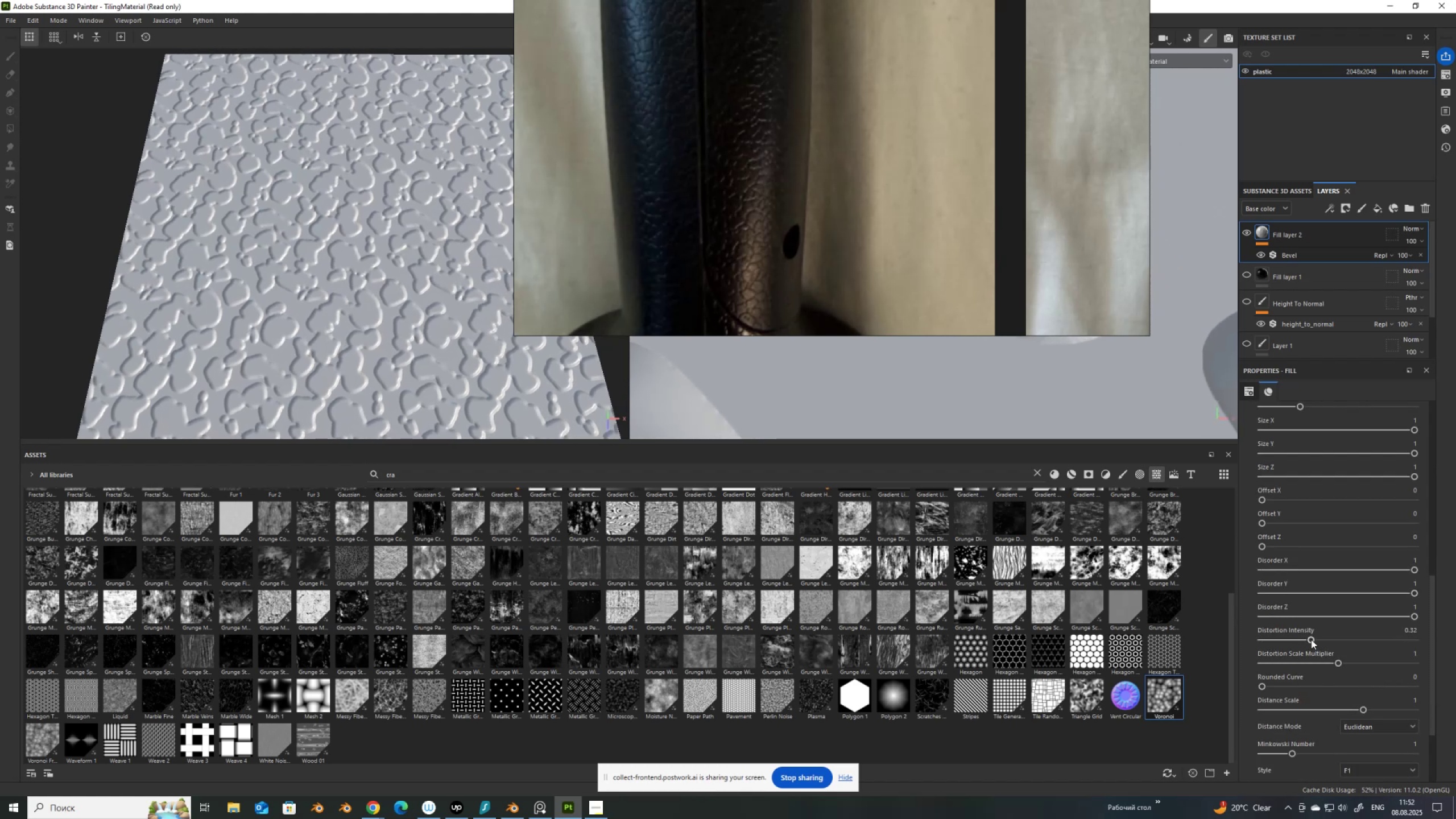 
scroll: coordinate [1311, 639], scroll_direction: down, amount: 1.0
 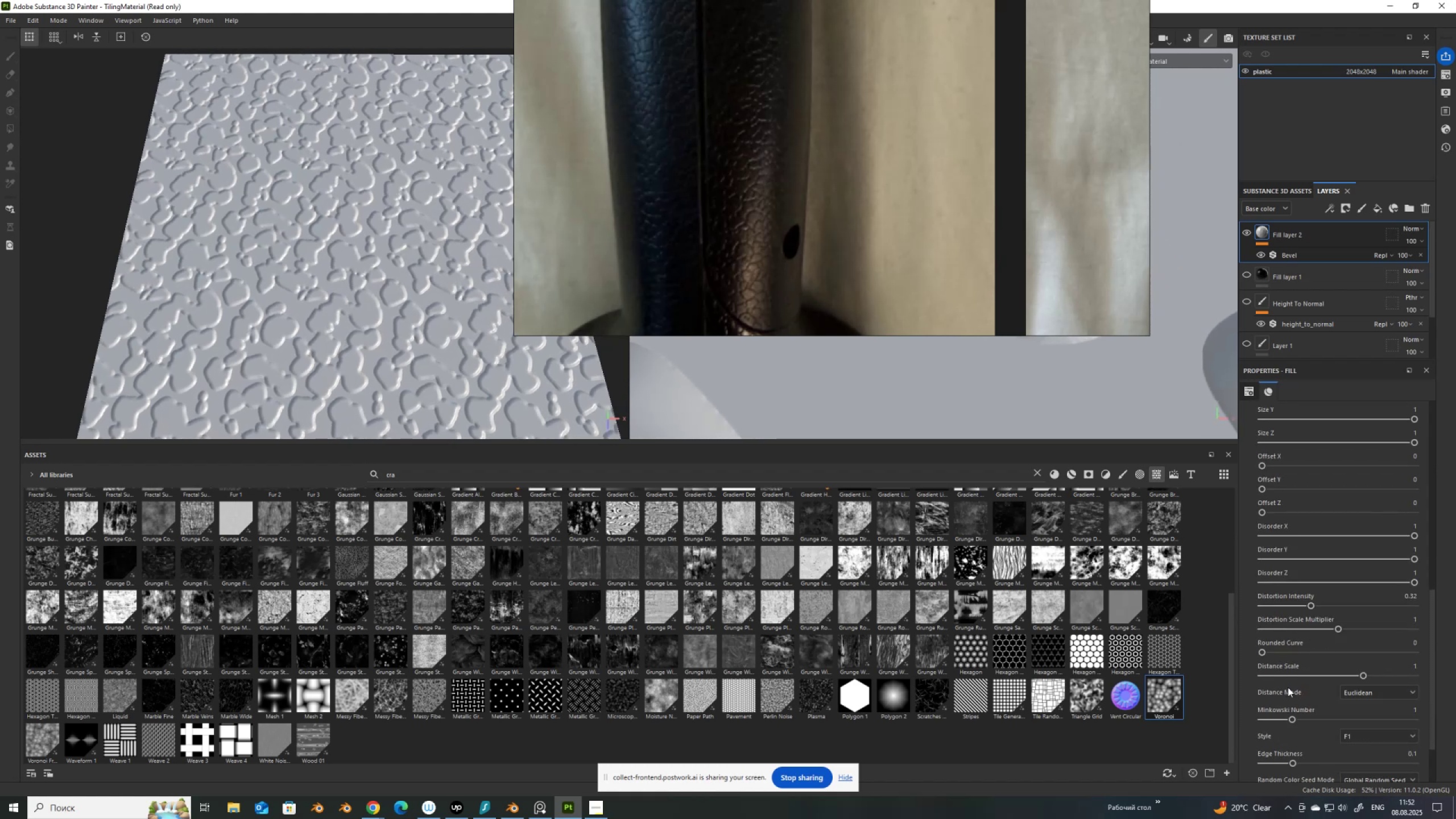 
left_click_drag(start_coordinate=[1264, 652], to_coordinate=[1230, 680])
 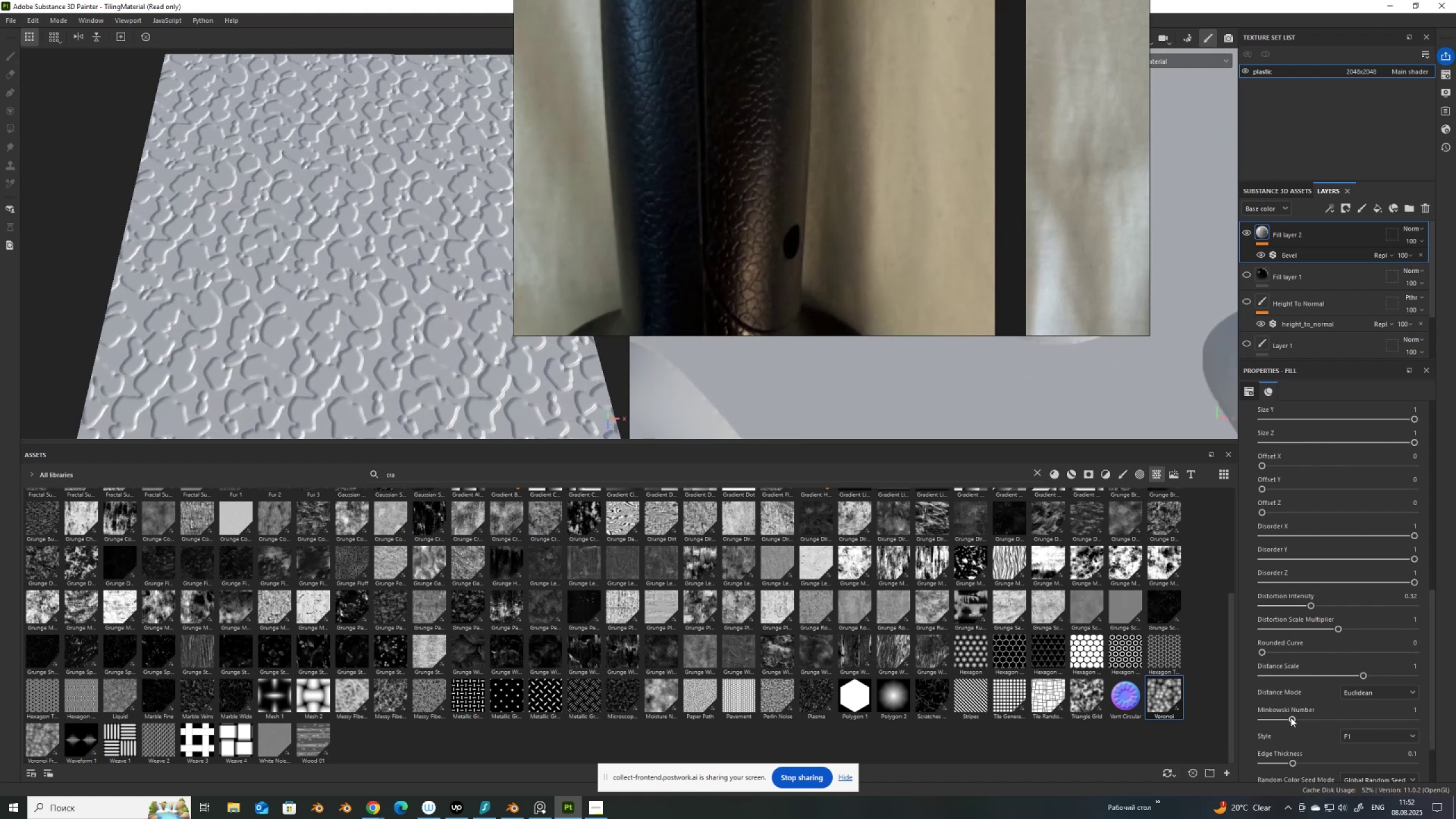 
left_click_drag(start_coordinate=[1292, 719], to_coordinate=[1199, 715])
 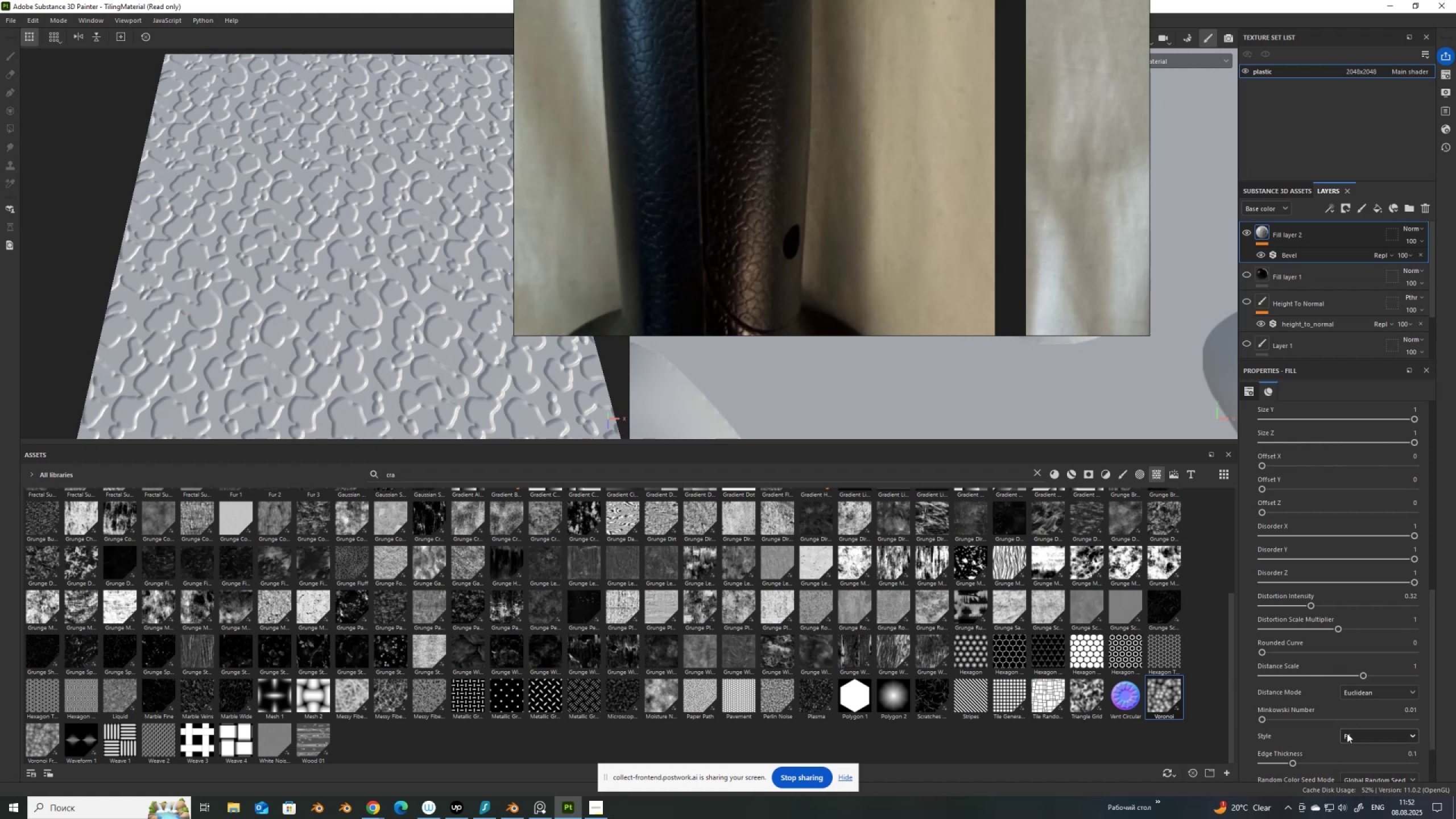 
left_click([1347, 733])
 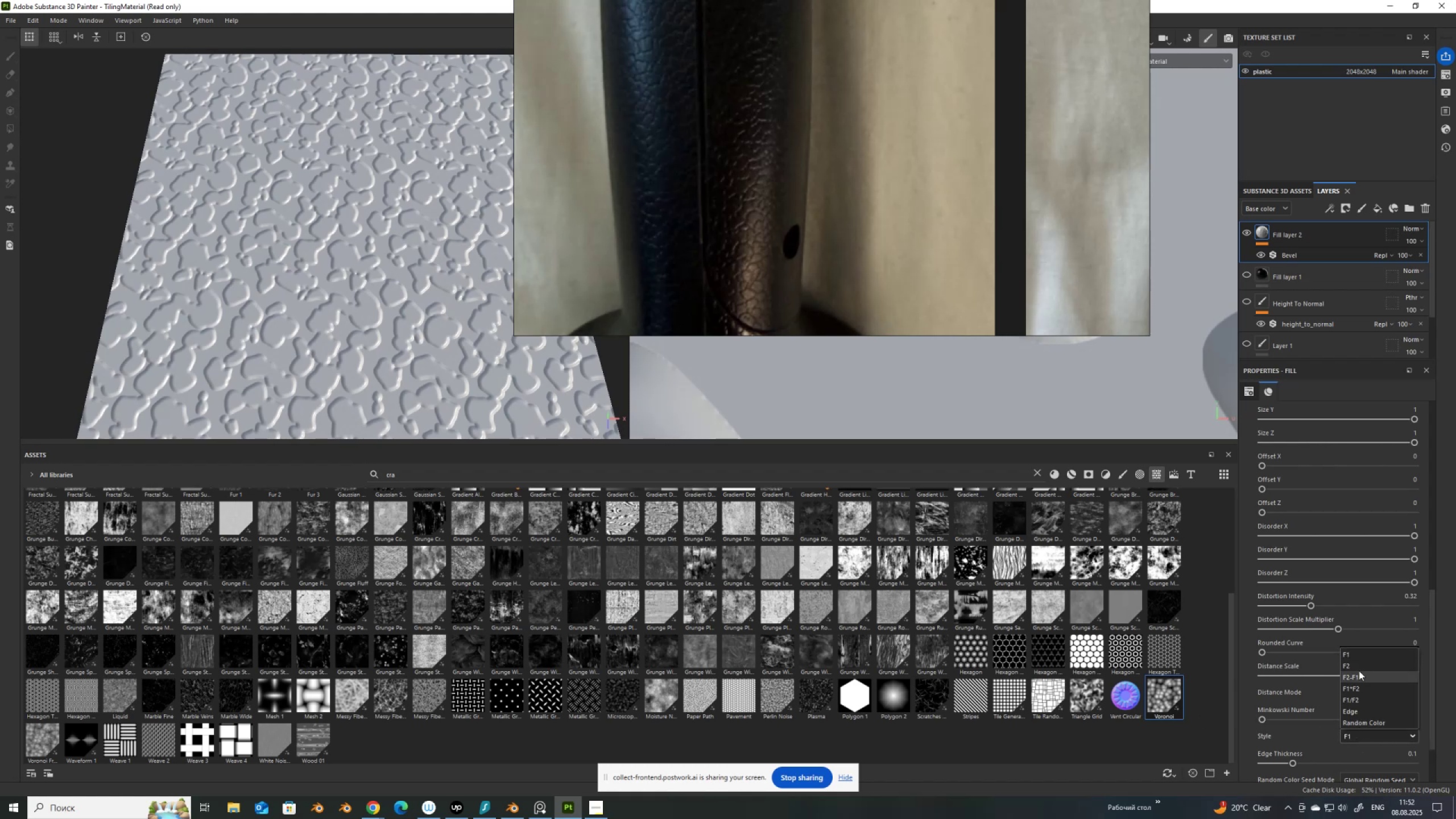 
left_click([1359, 668])
 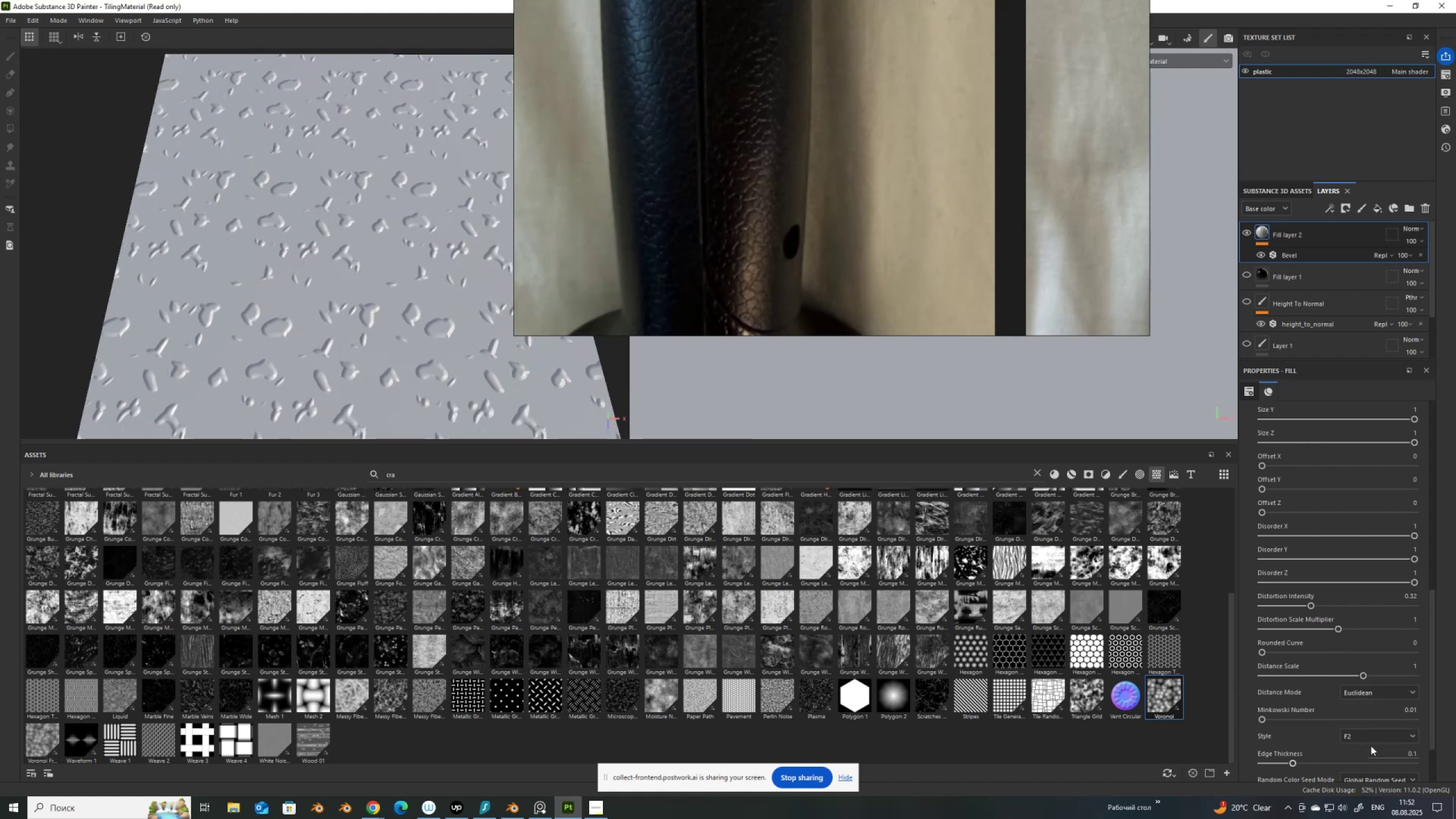 
left_click([1370, 735])
 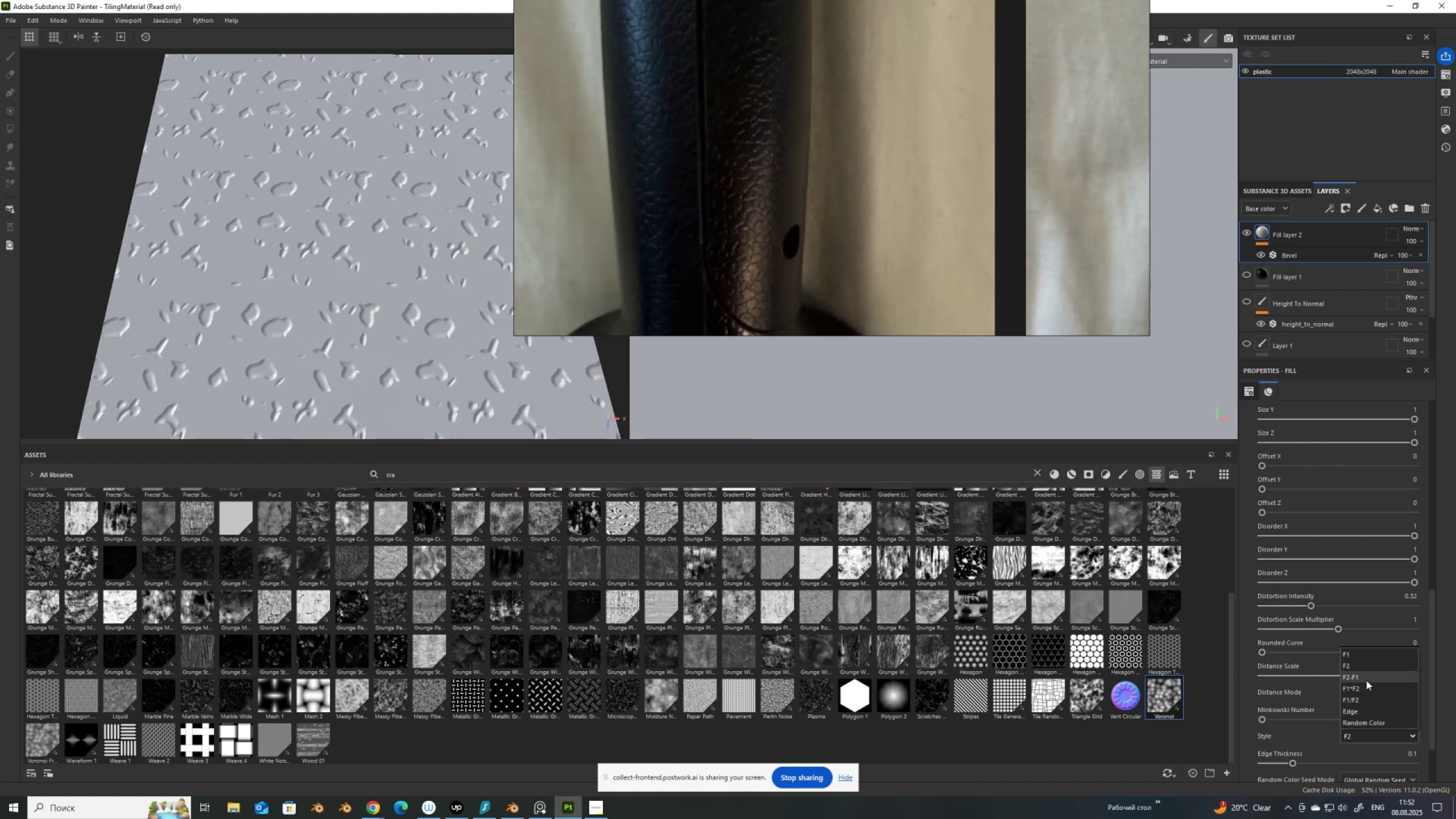 
left_click([1367, 679])
 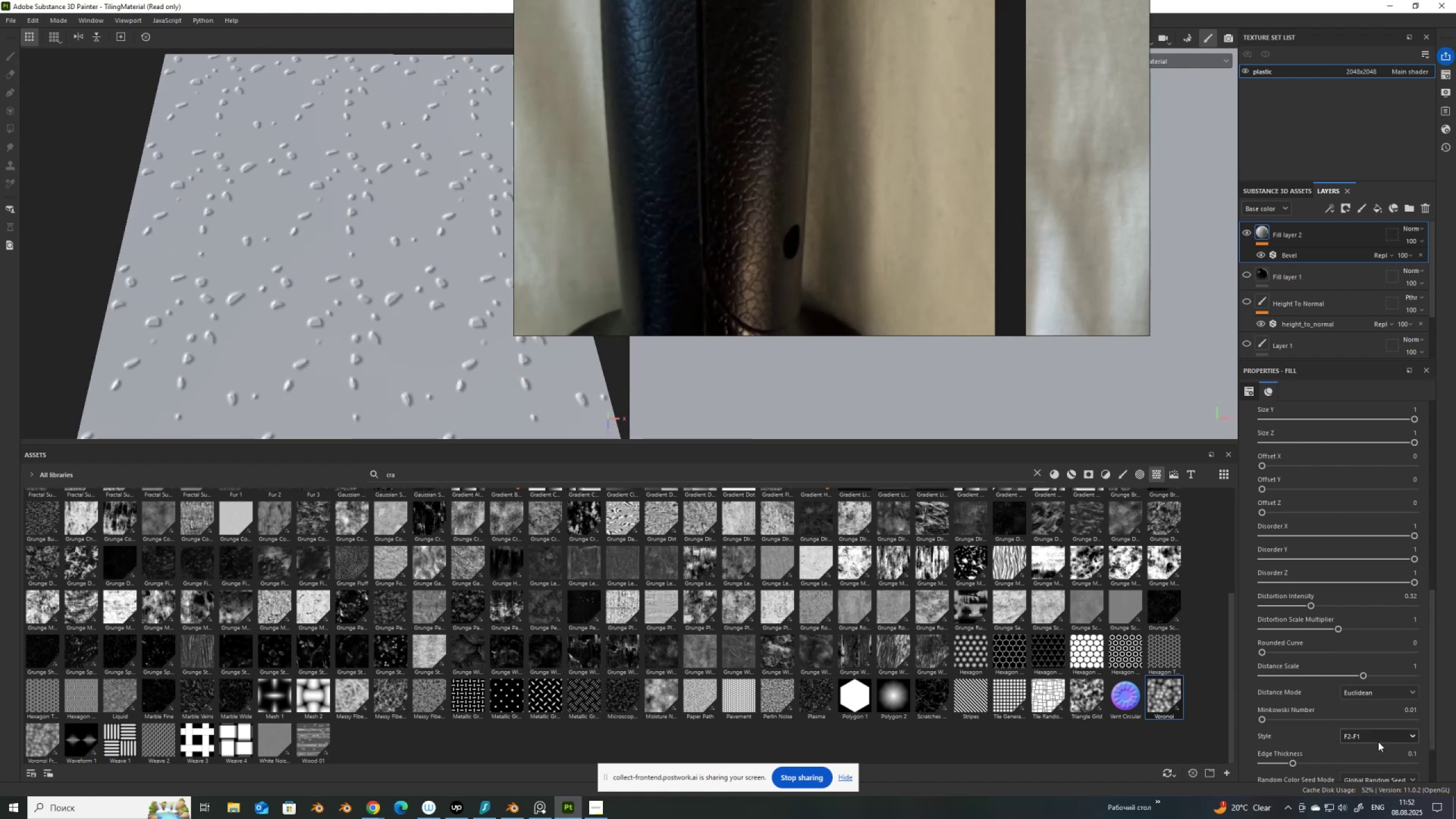 
left_click([1376, 736])
 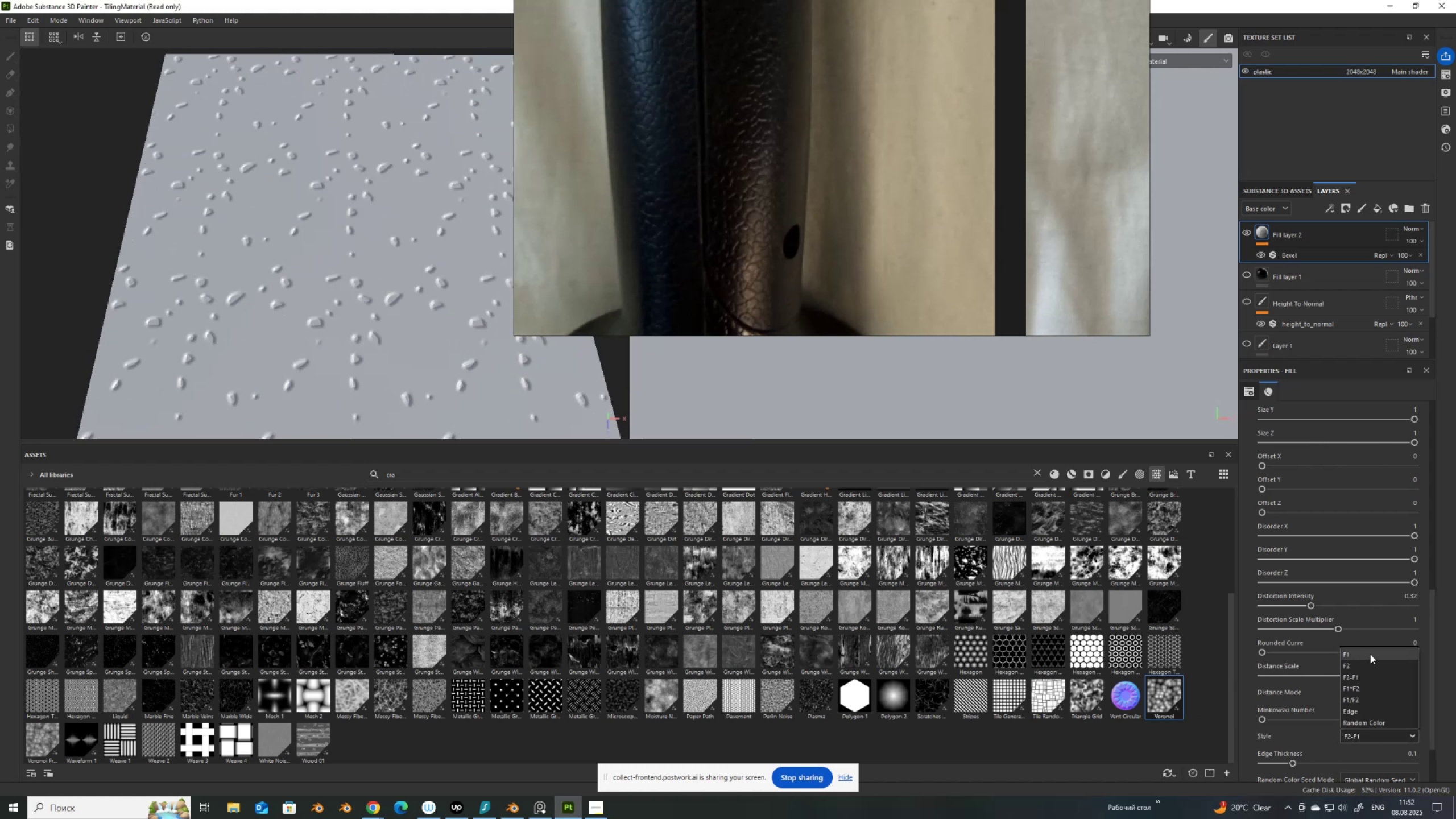 
left_click([1370, 713])
 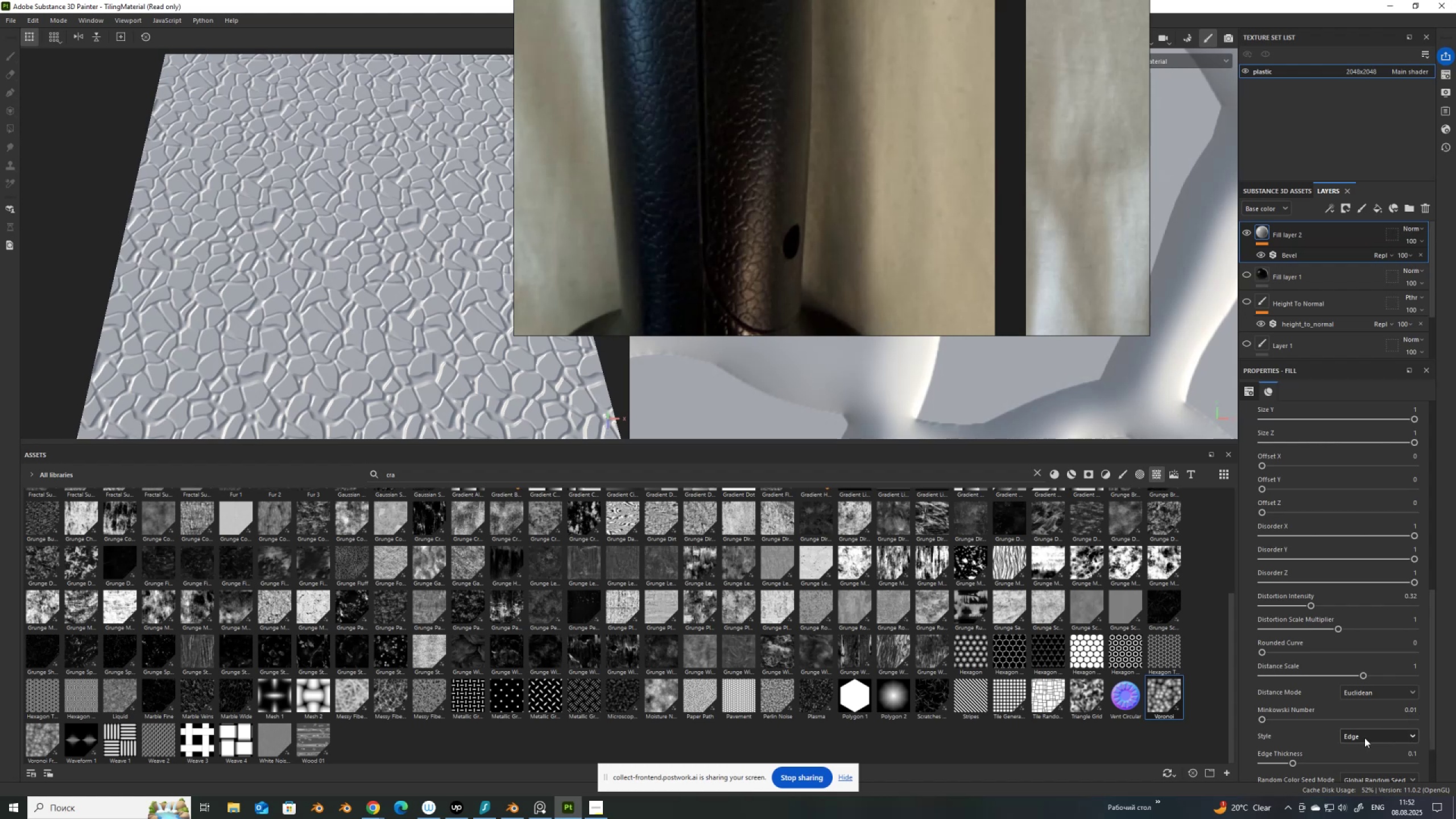 
wait(5.34)
 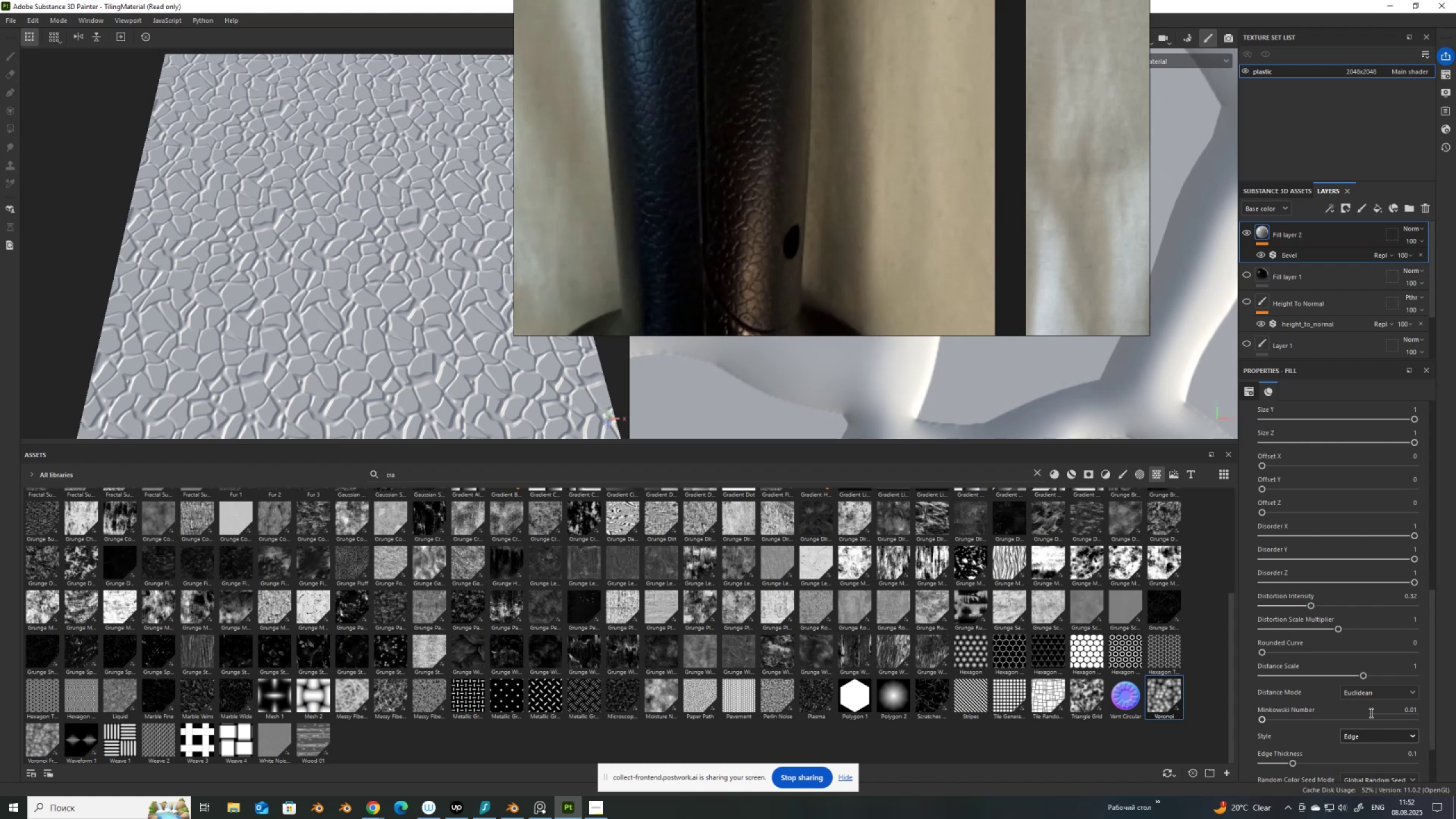 
left_click([1366, 735])
 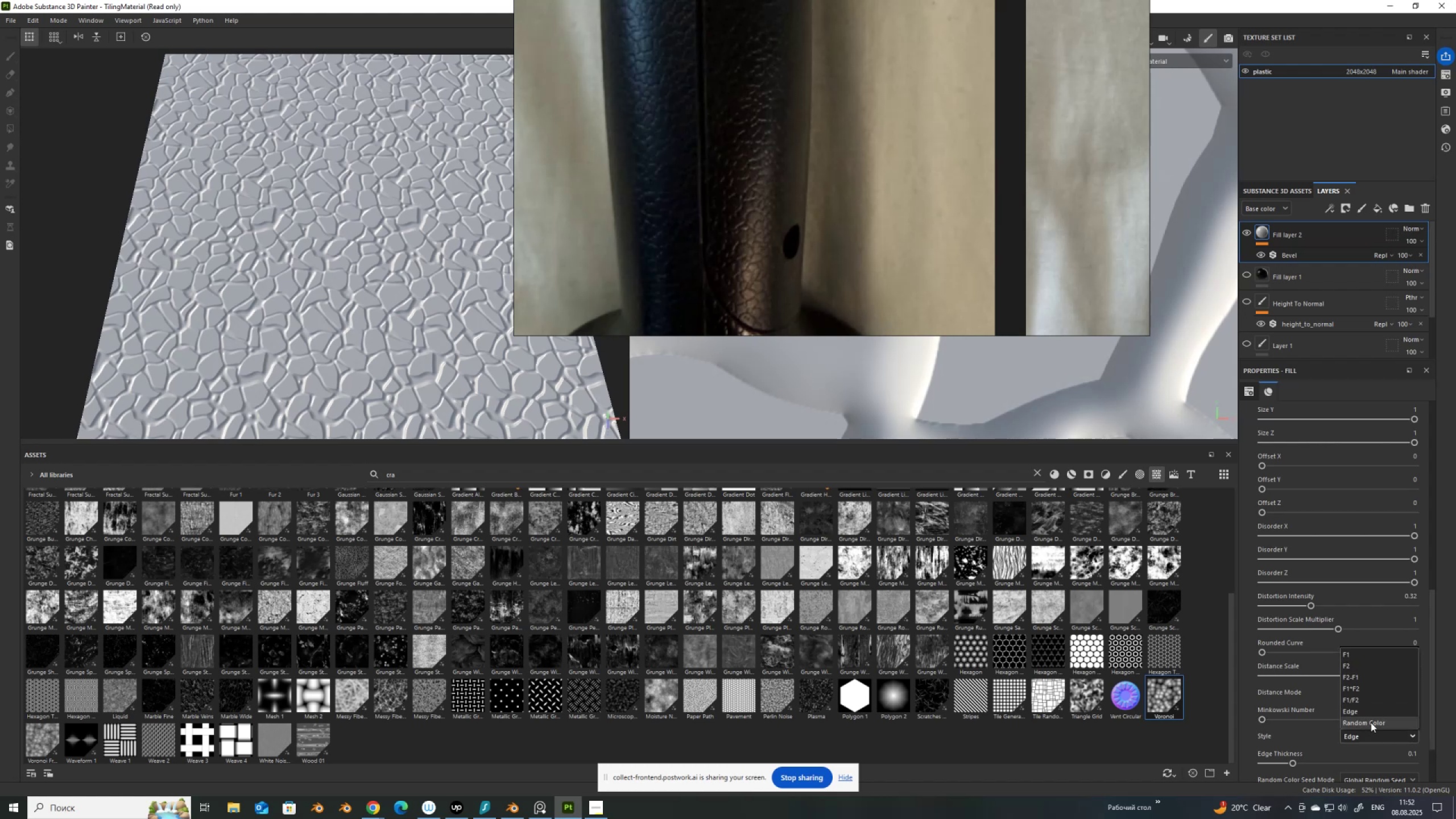 
left_click([1371, 722])
 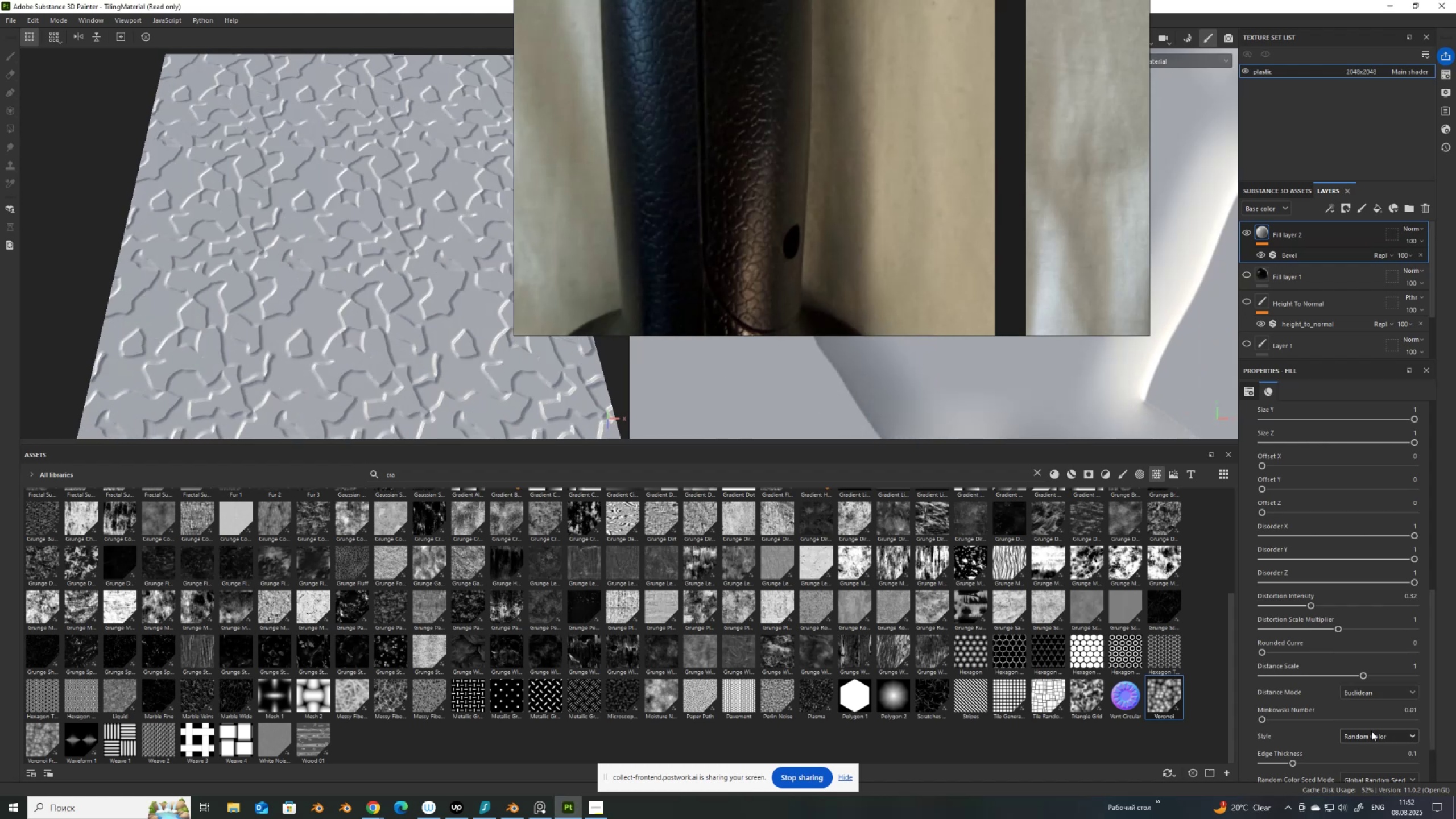 
left_click([1371, 731])
 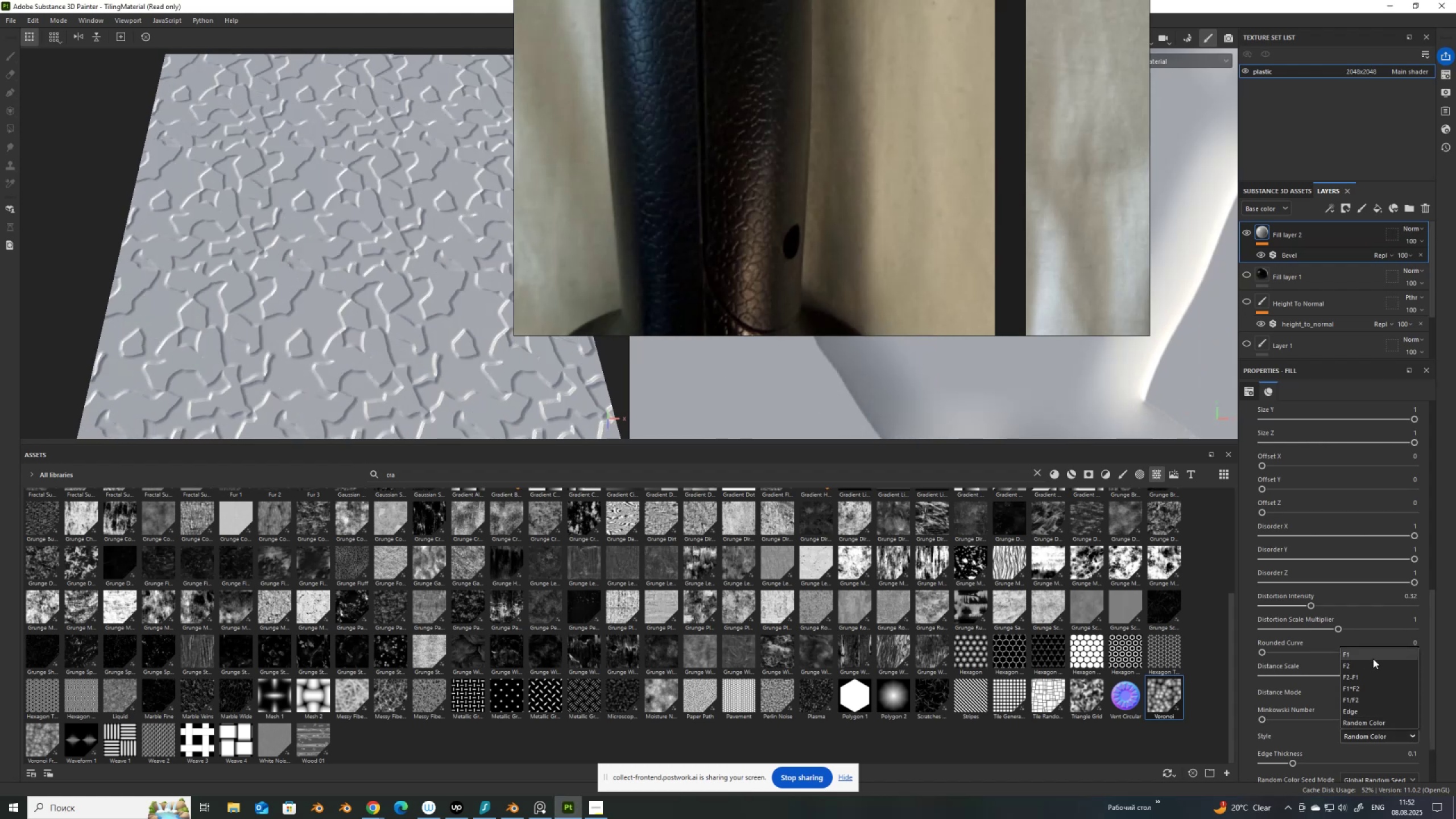 
left_click([1373, 657])
 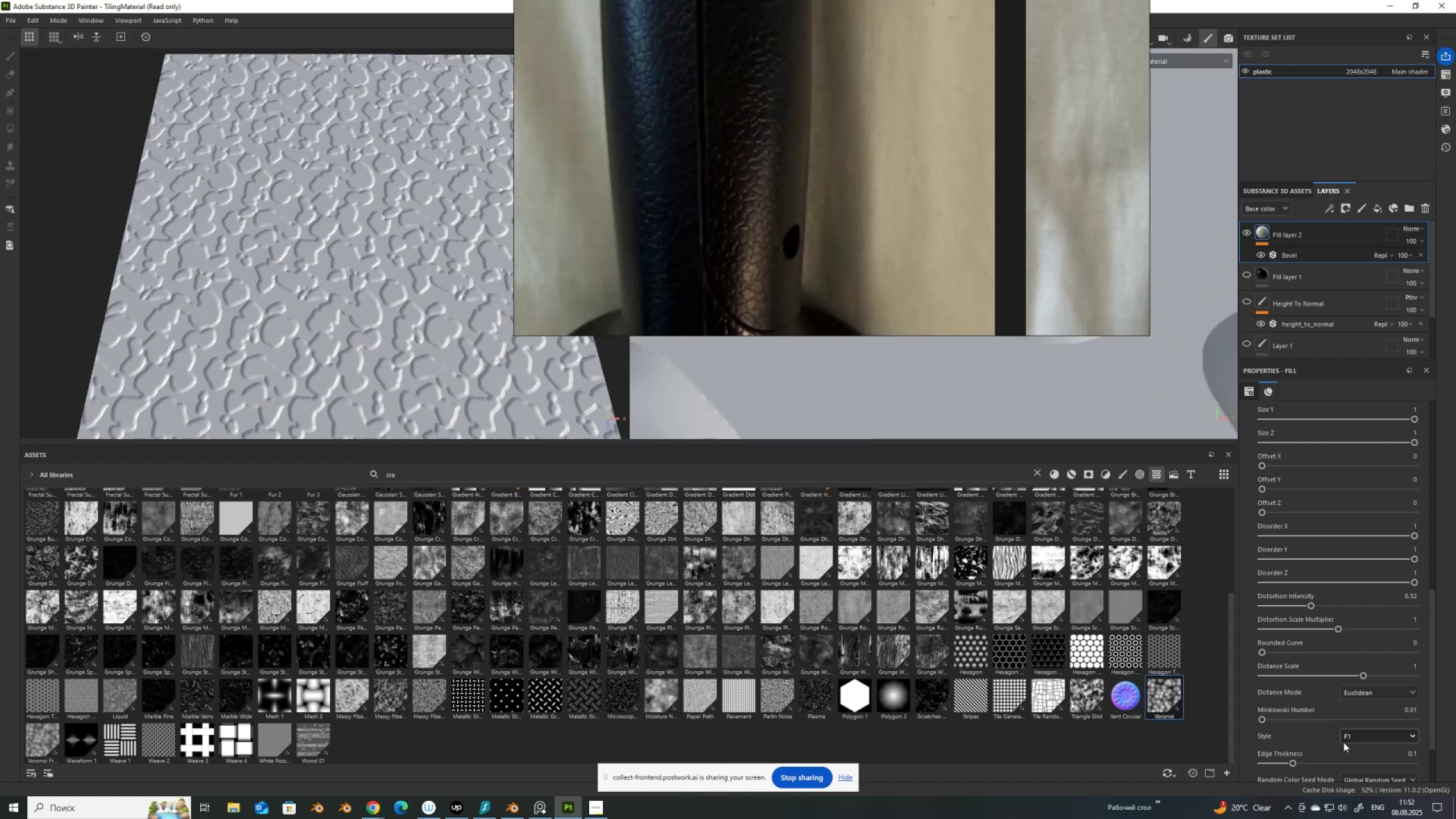 
scroll: coordinate [1285, 758], scroll_direction: down, amount: 3.0
 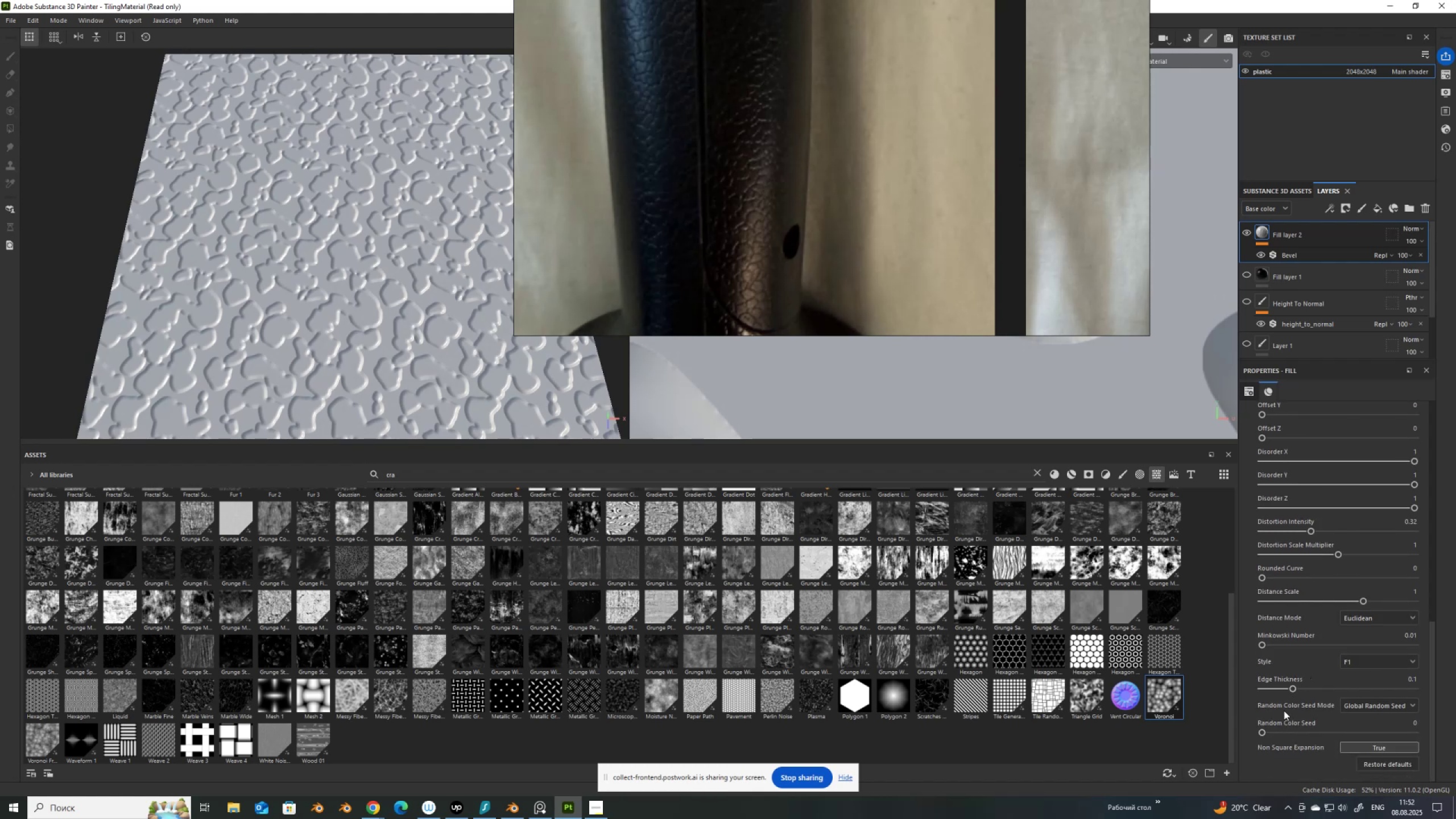 
left_click_drag(start_coordinate=[1263, 731], to_coordinate=[1228, 729])
 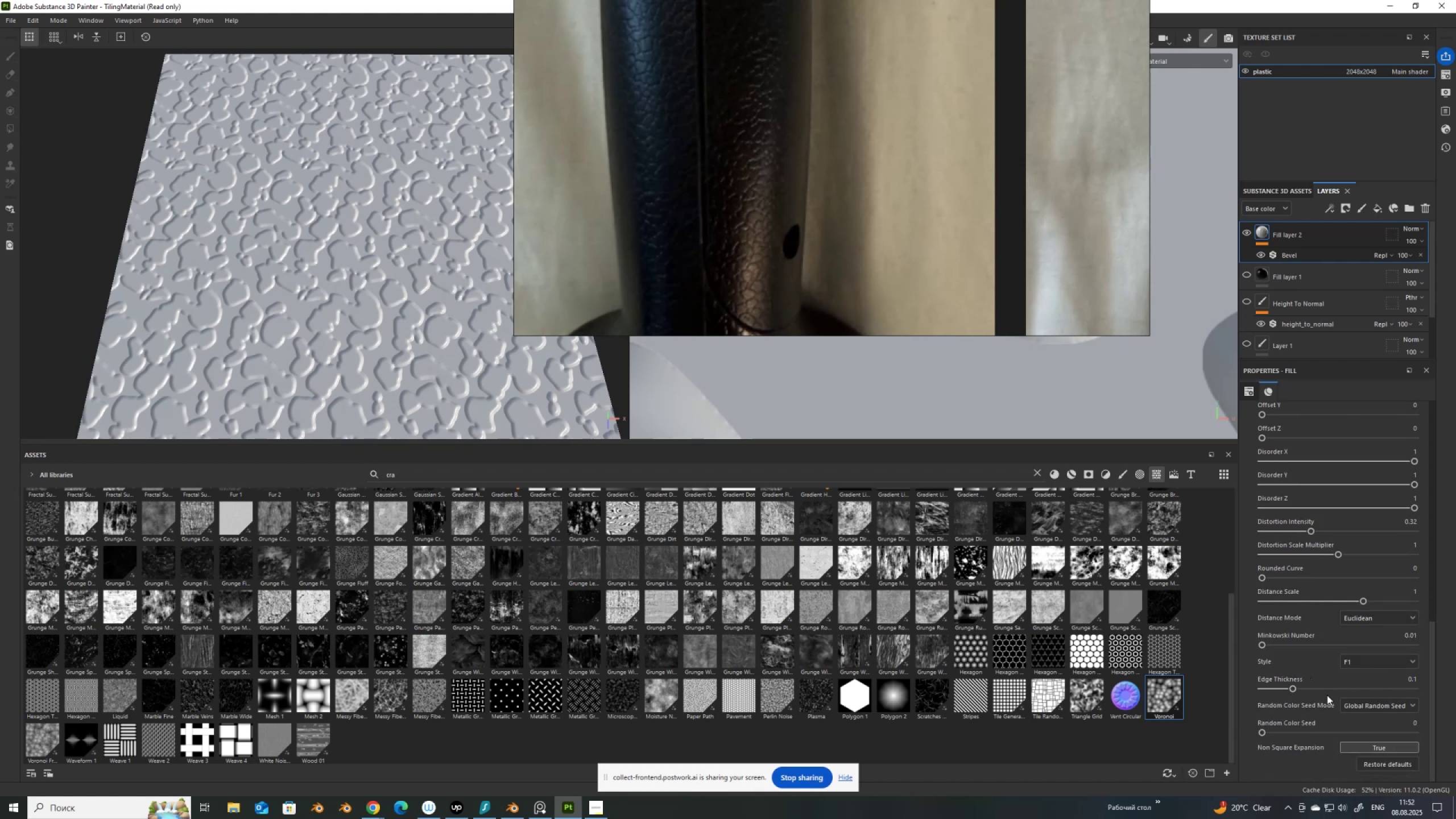 
scroll: coordinate [1331, 685], scroll_direction: up, amount: 10.0
 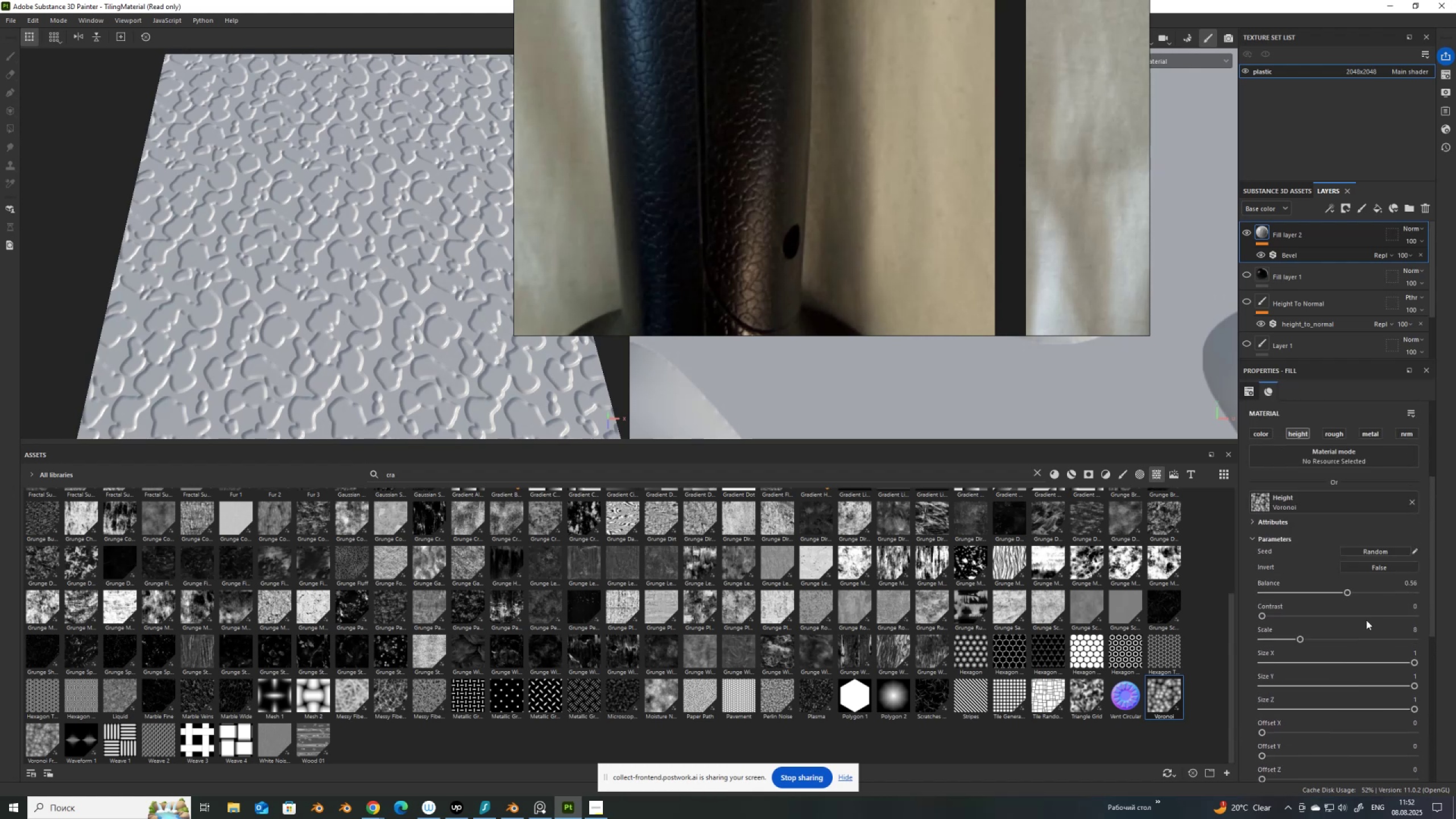 
left_click([1368, 568])
 